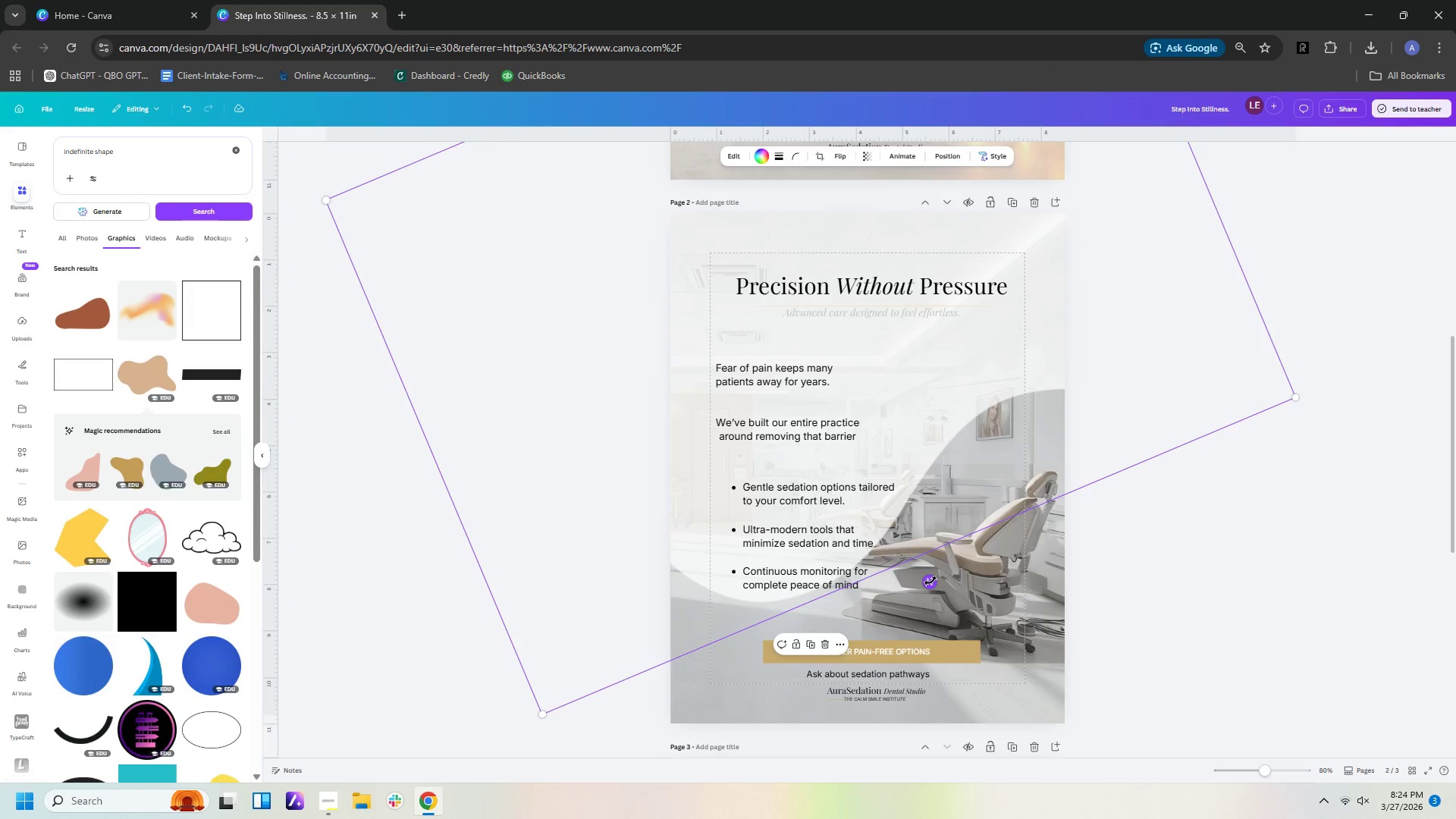 
left_click_drag(start_coordinate=[930, 581], to_coordinate=[902, 609])
 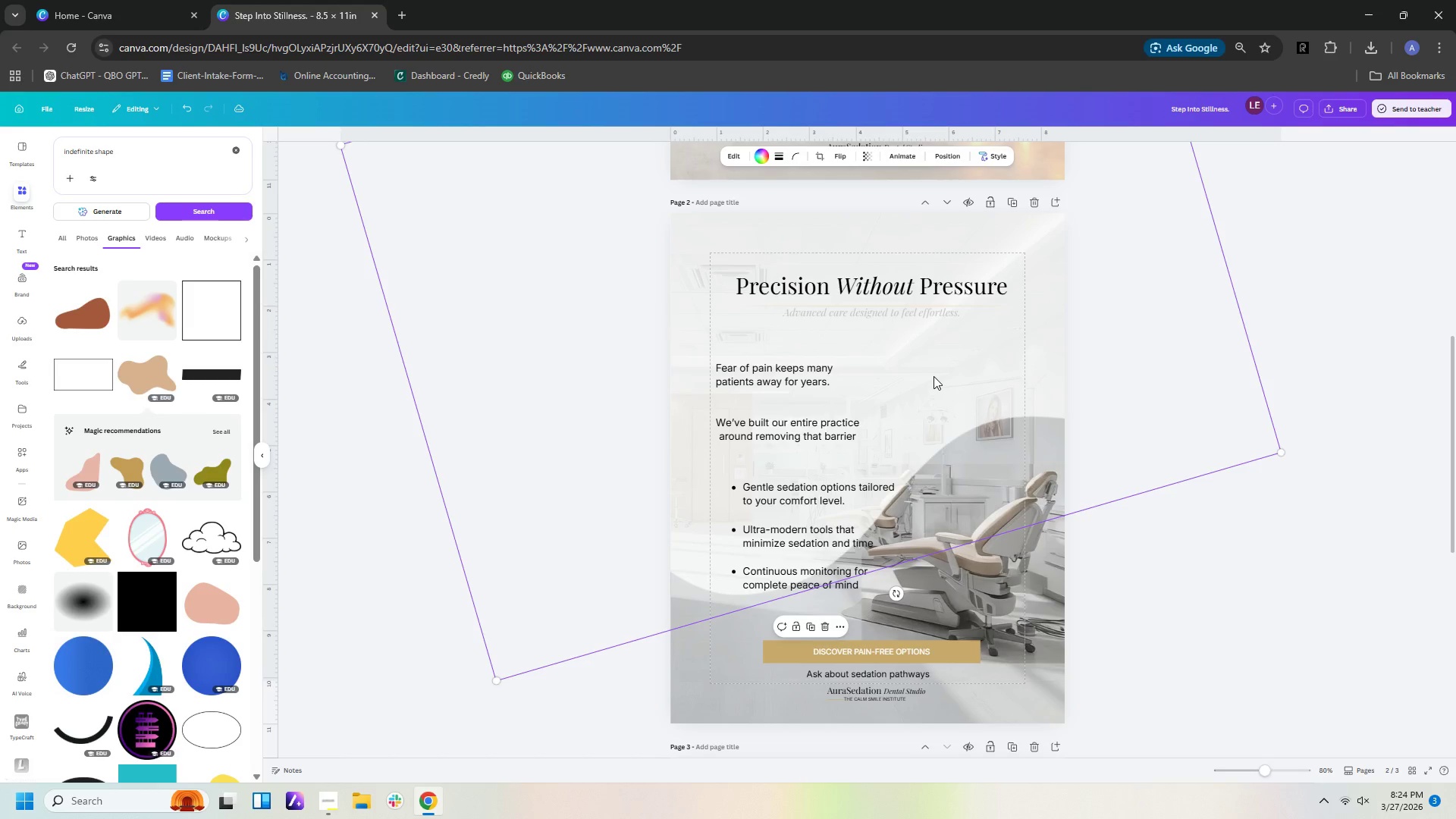 
left_click_drag(start_coordinate=[934, 376], to_coordinate=[916, 415])
 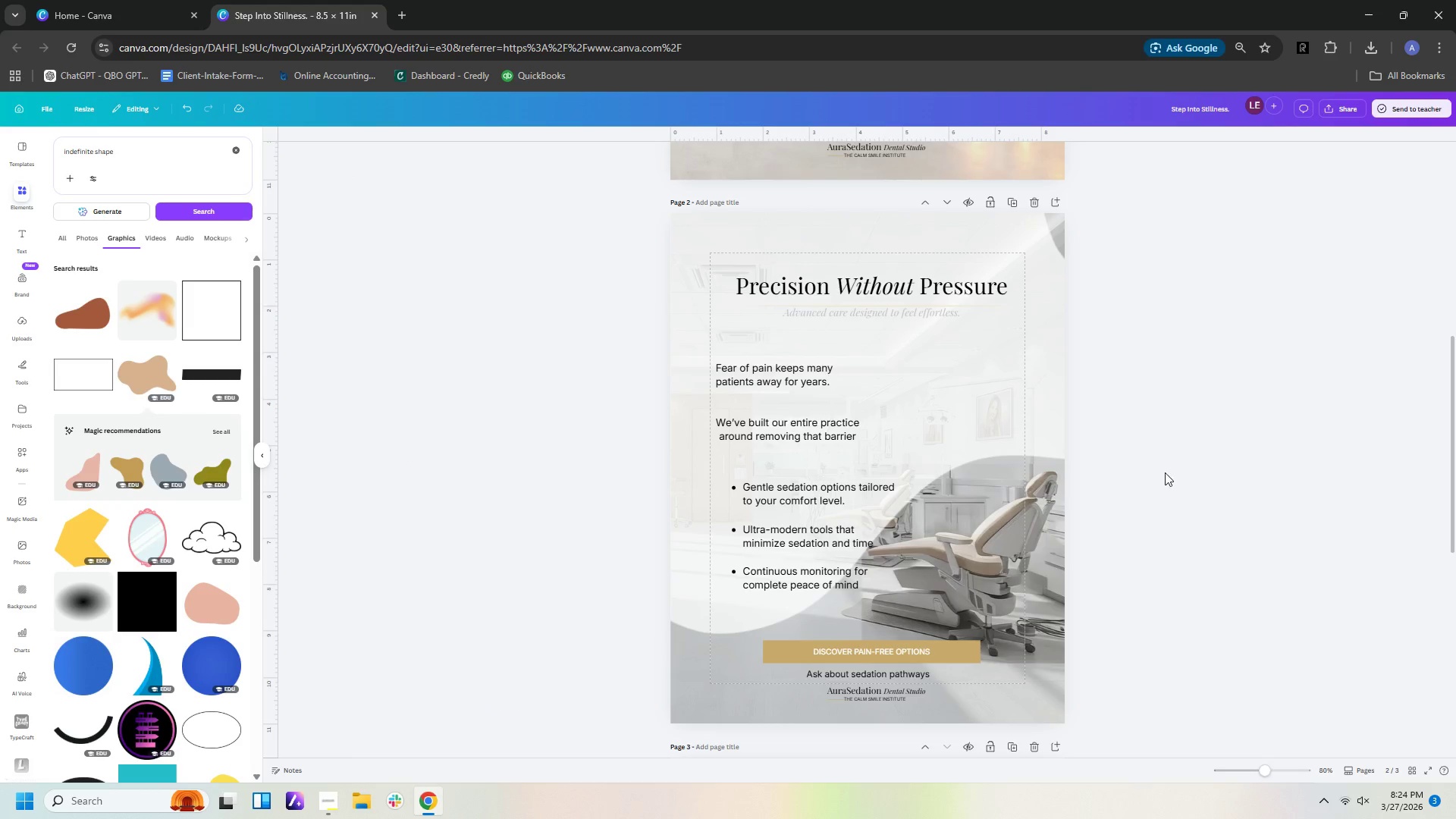 
left_click([1032, 369])
 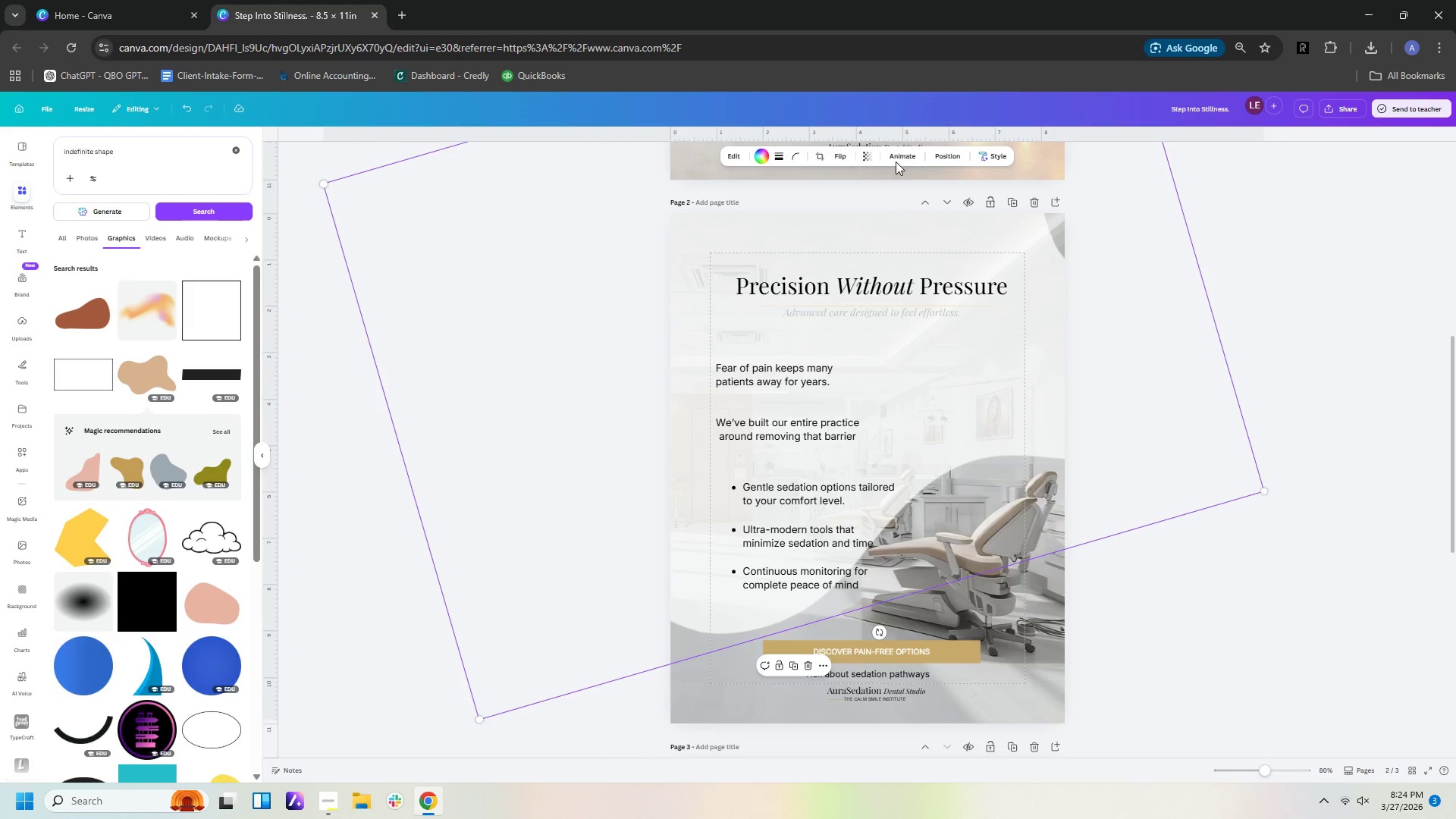 
left_click([864, 158])
 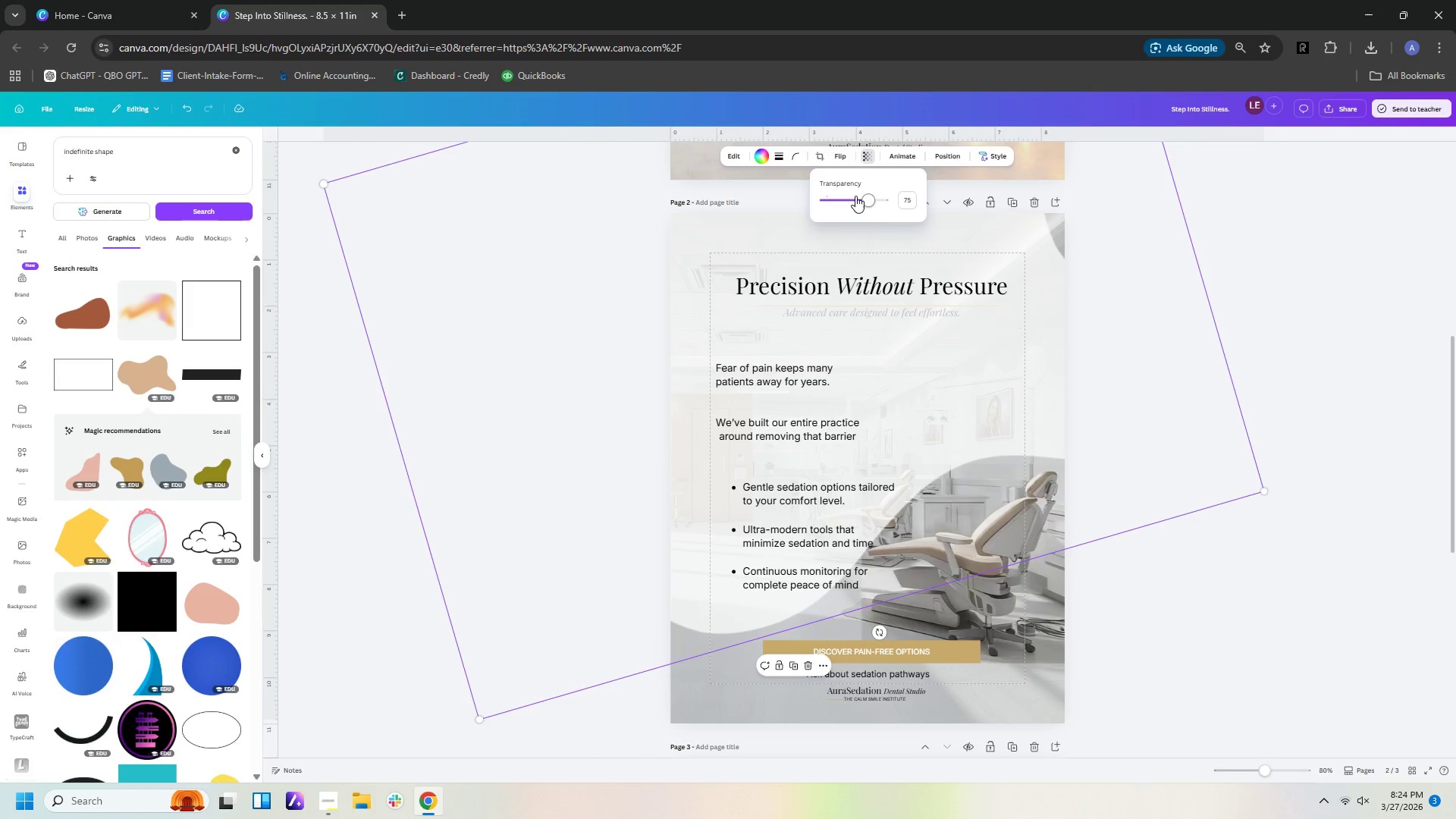 
left_click_drag(start_coordinate=[870, 202], to_coordinate=[860, 202])
 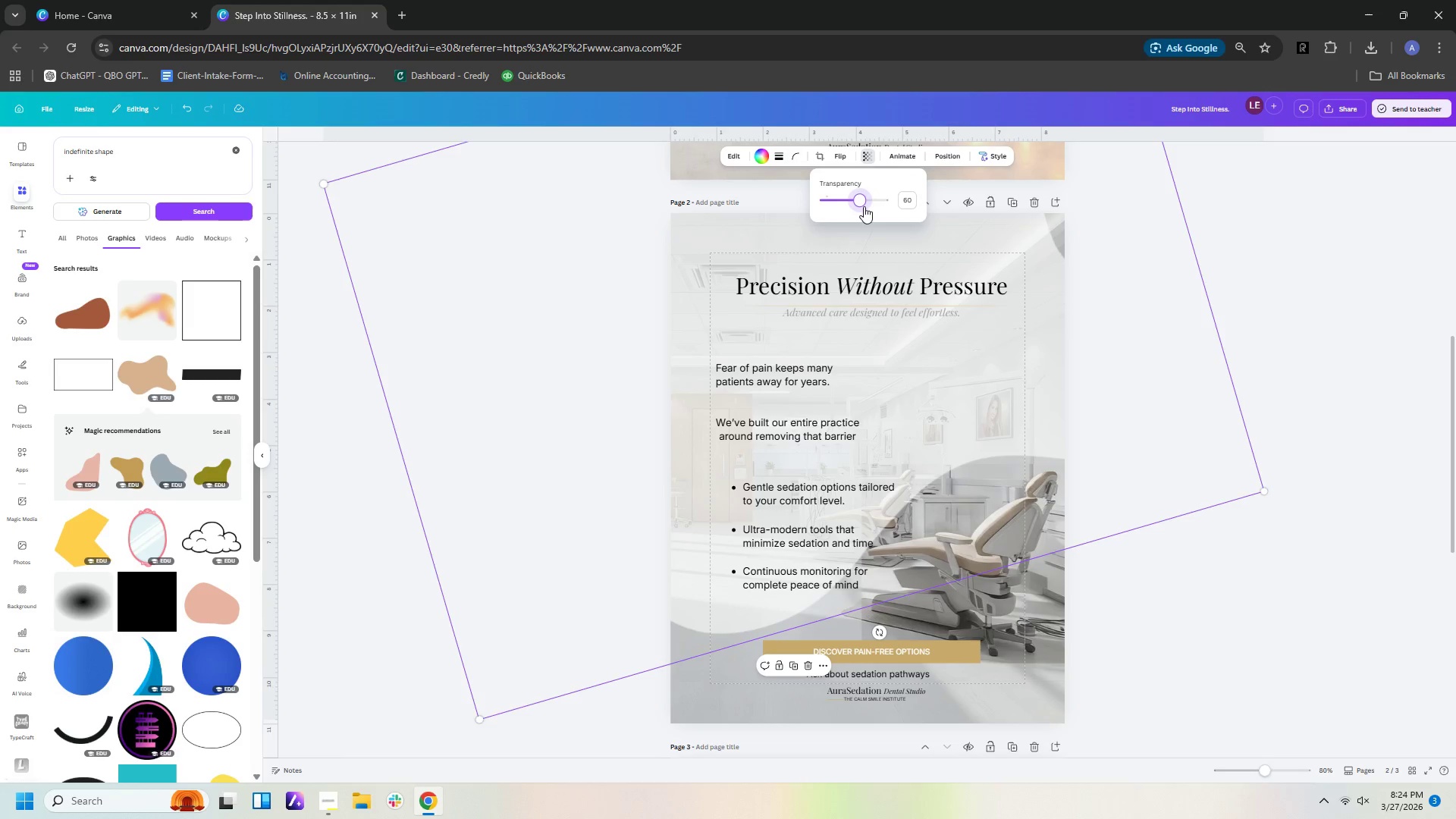 
left_click_drag(start_coordinate=[855, 200], to_coordinate=[872, 199])
 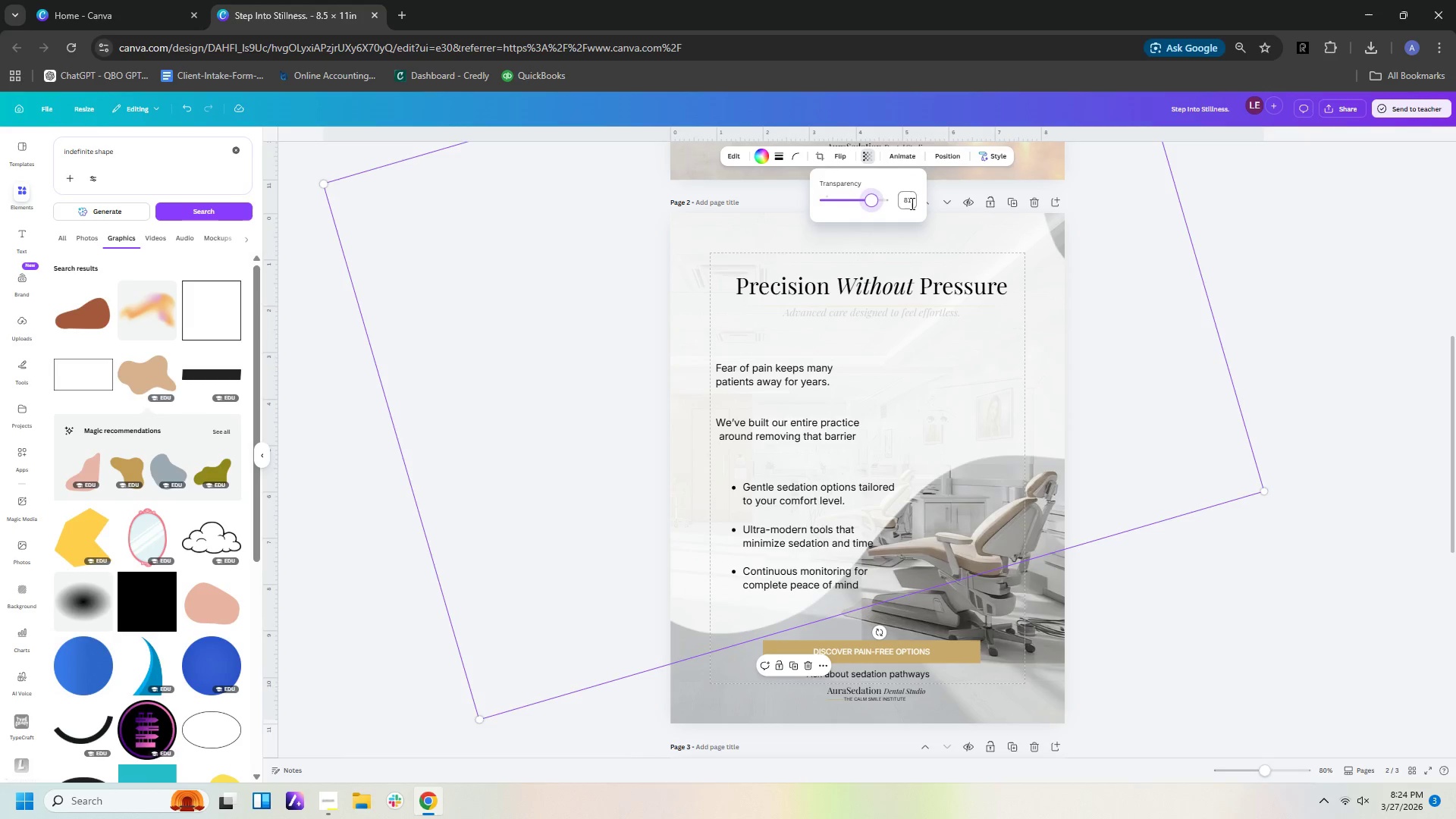 
left_click([913, 203])
 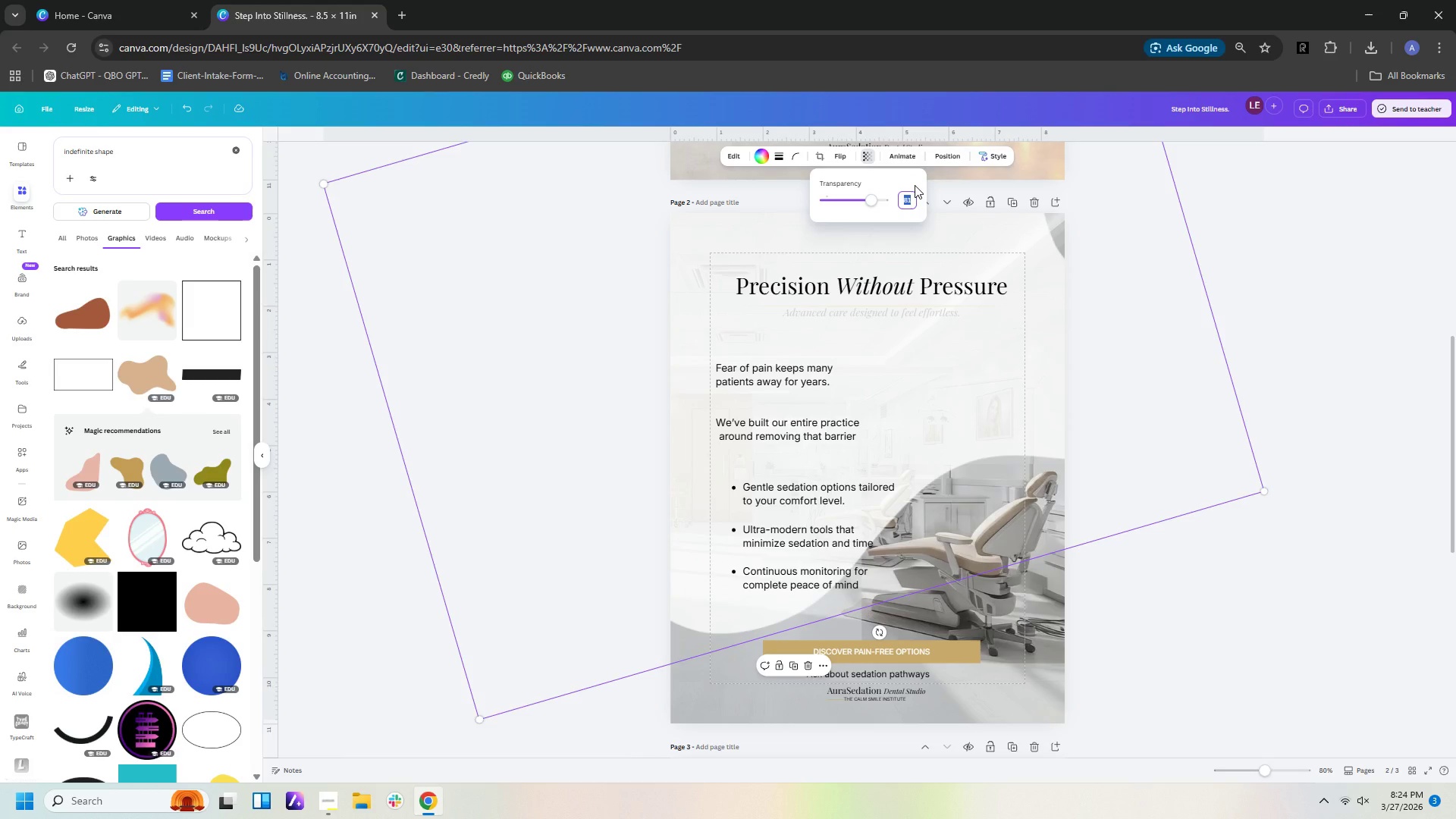 
type(80)
 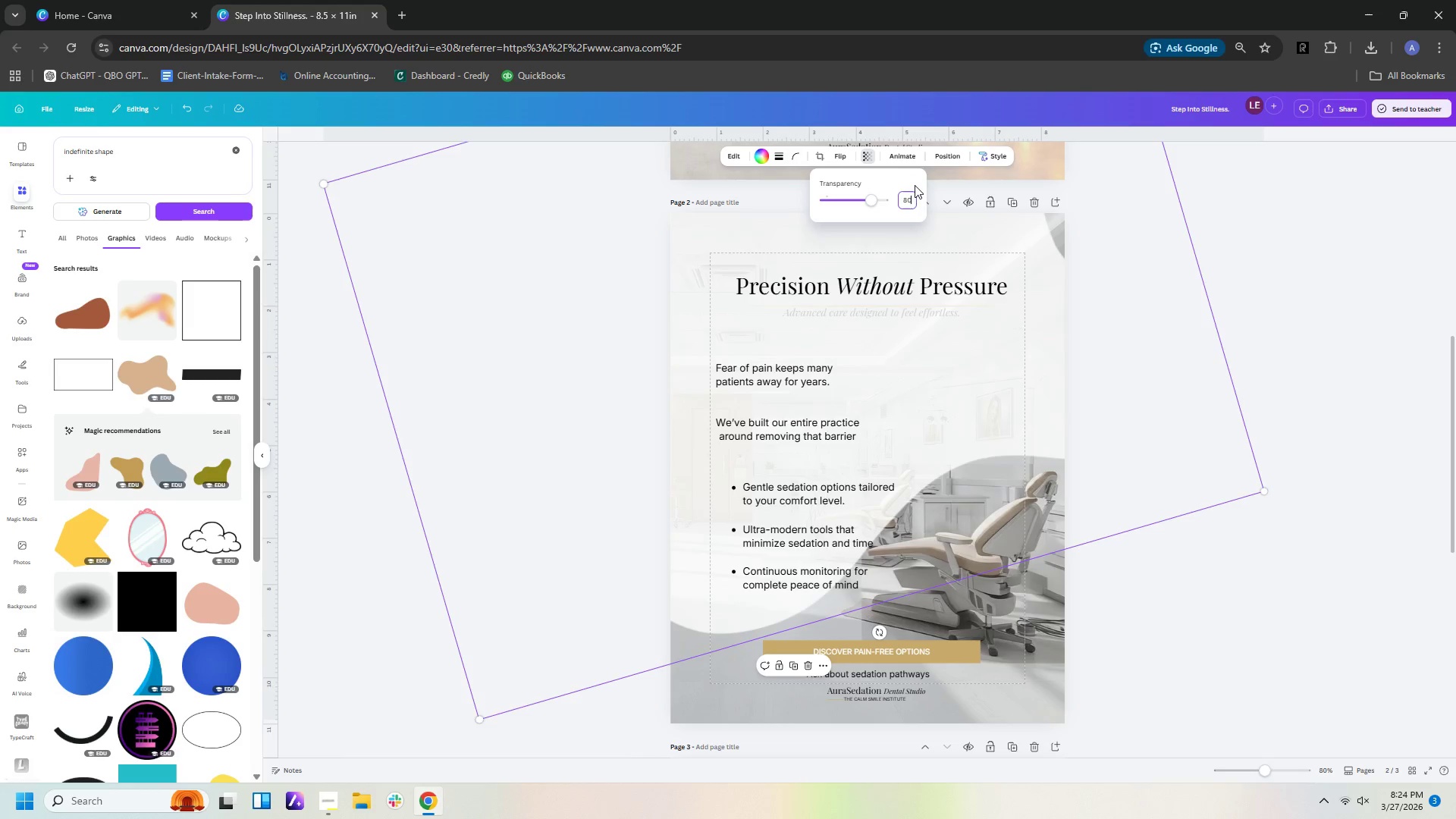 
key(Enter)
 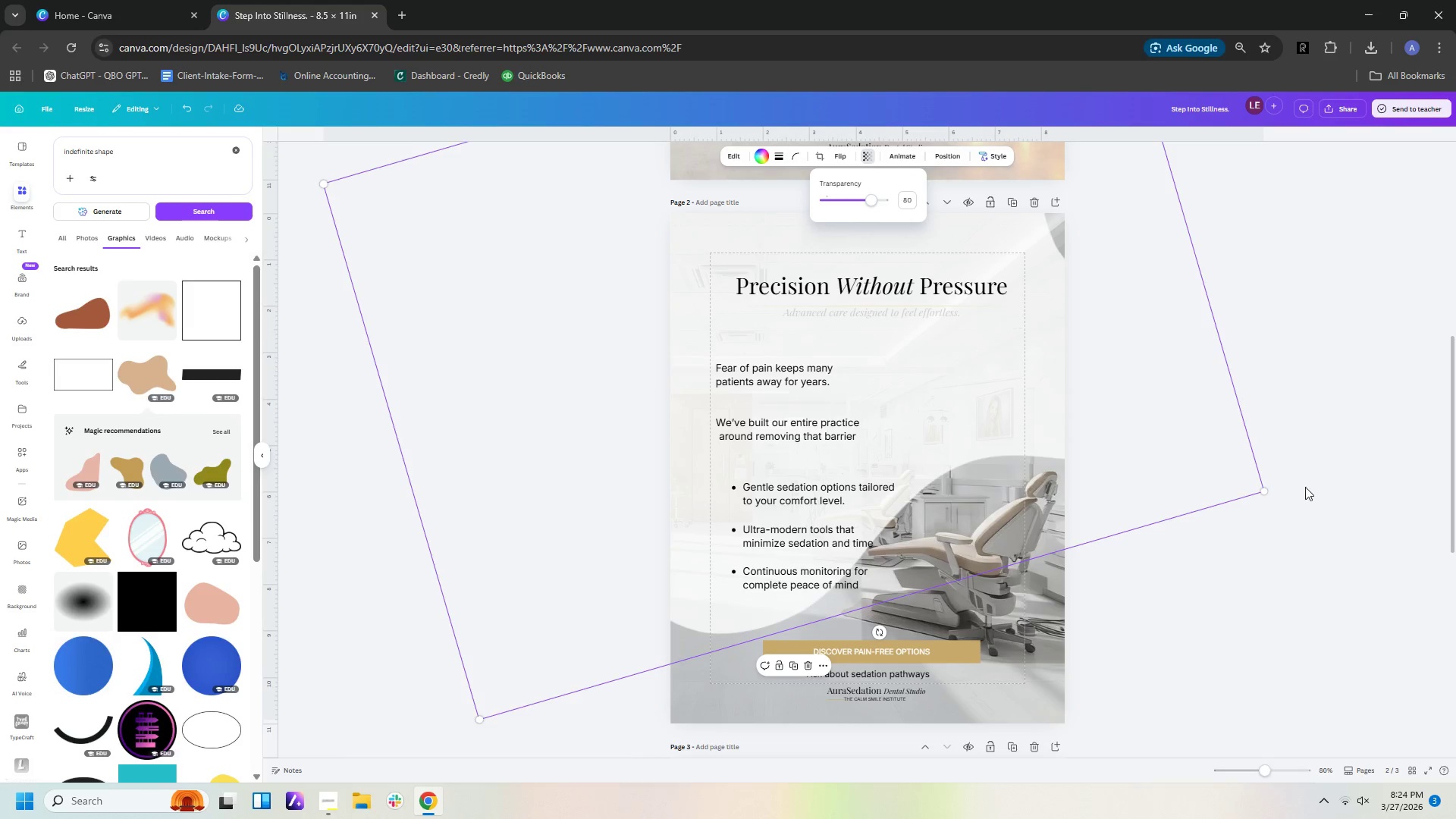 
left_click([1246, 567])
 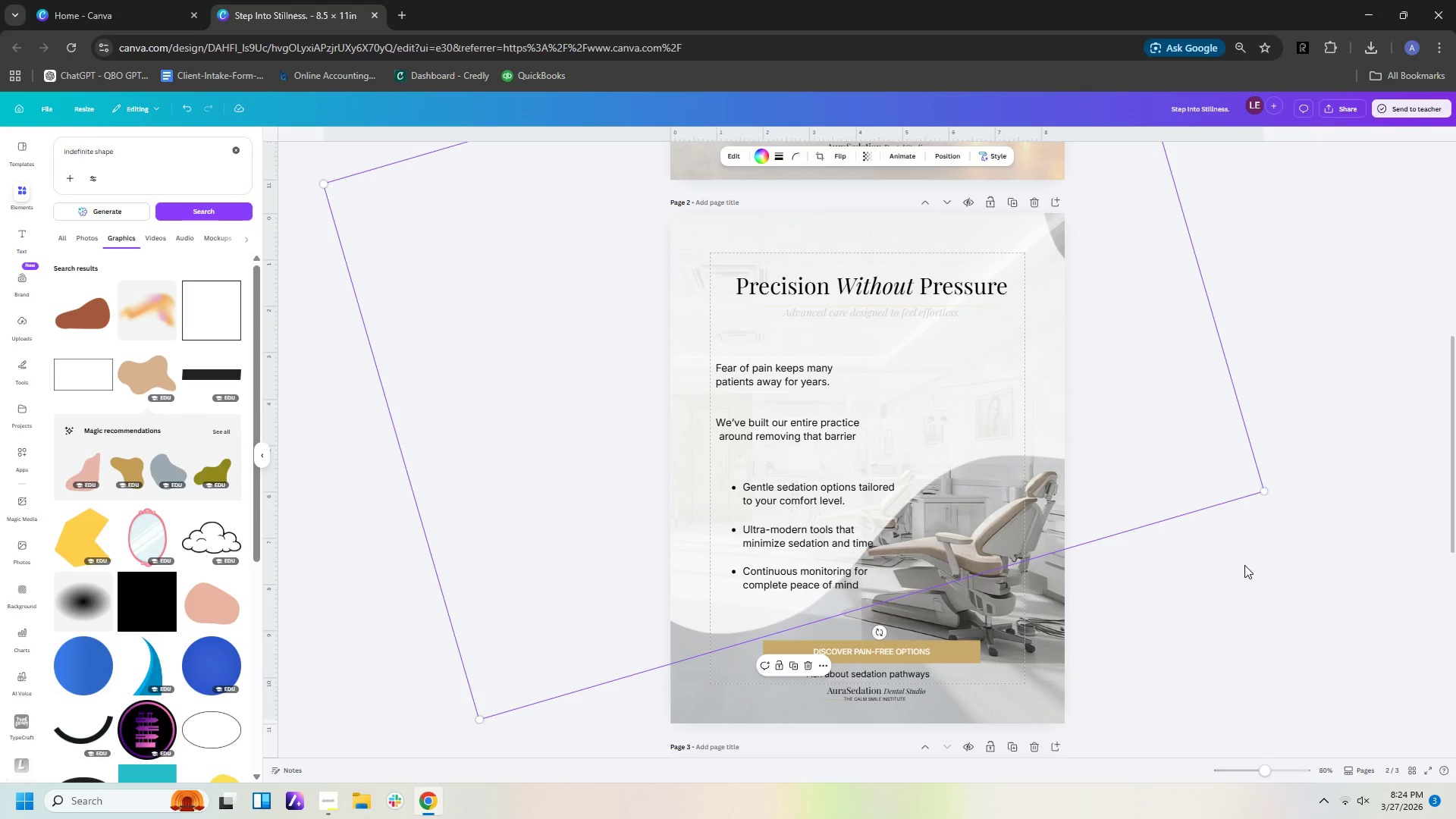 
left_click([1244, 565])
 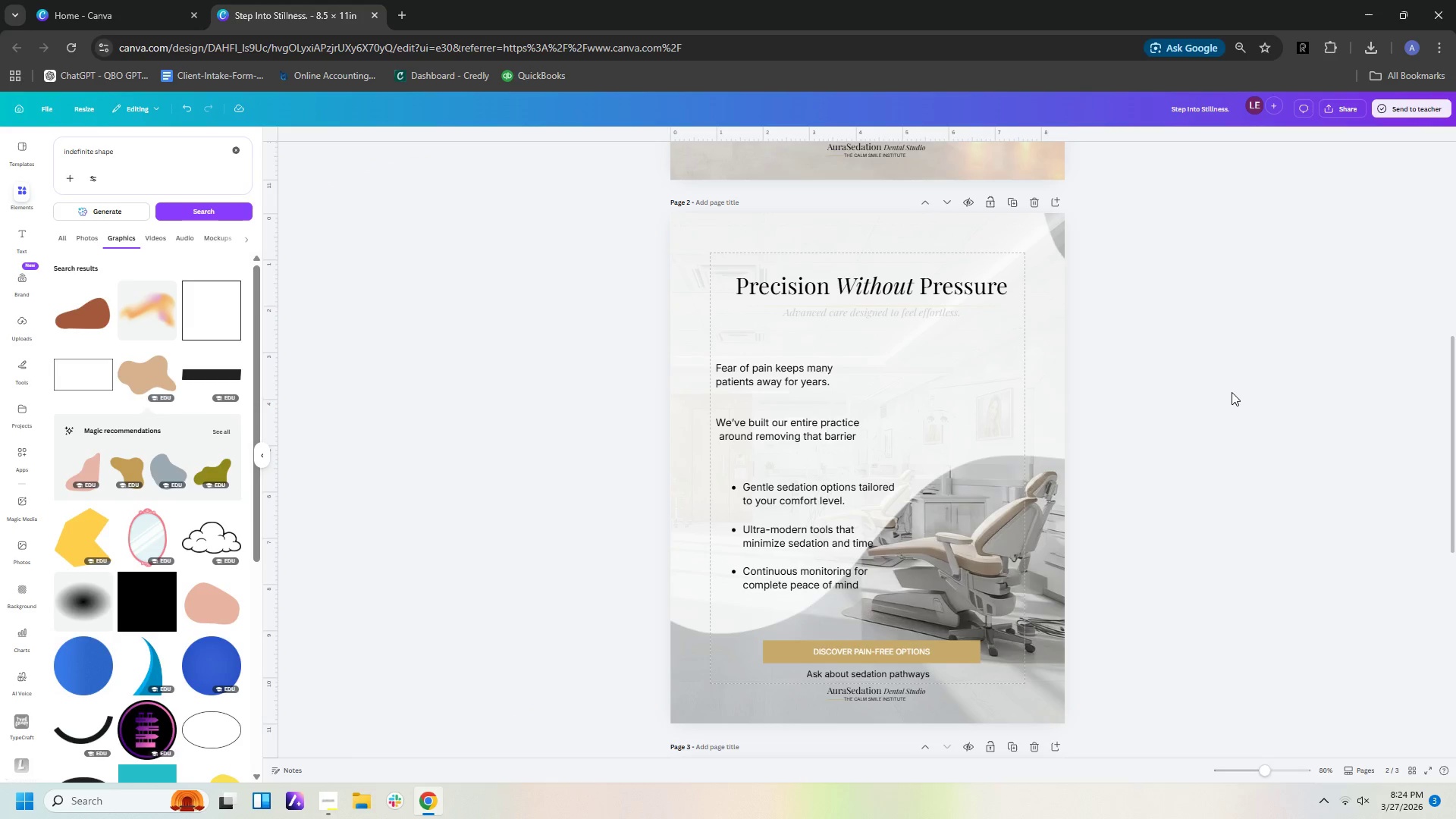 
left_click([1026, 326])
 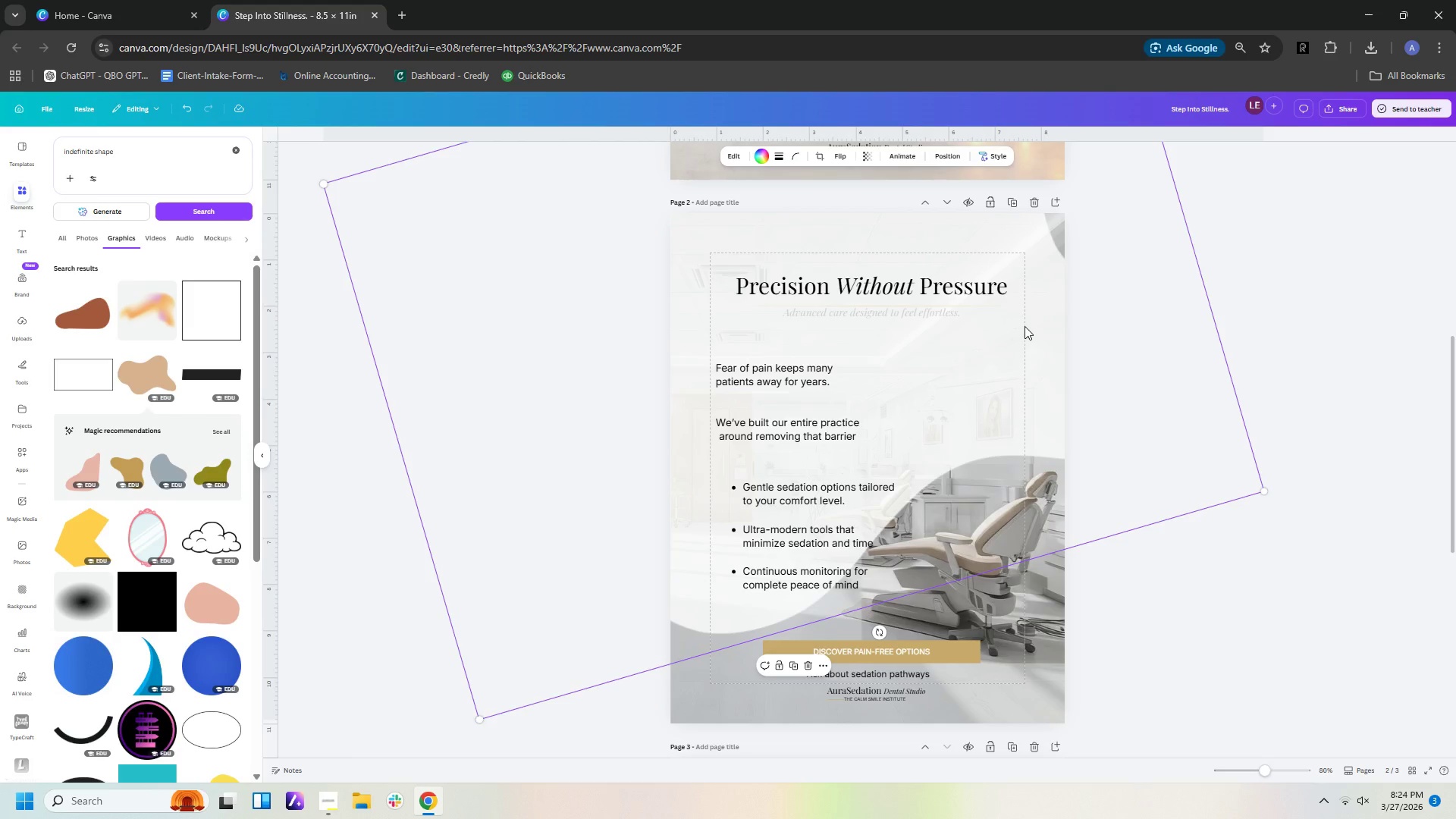 
left_click_drag(start_coordinate=[1025, 326], to_coordinate=[1046, 316])
 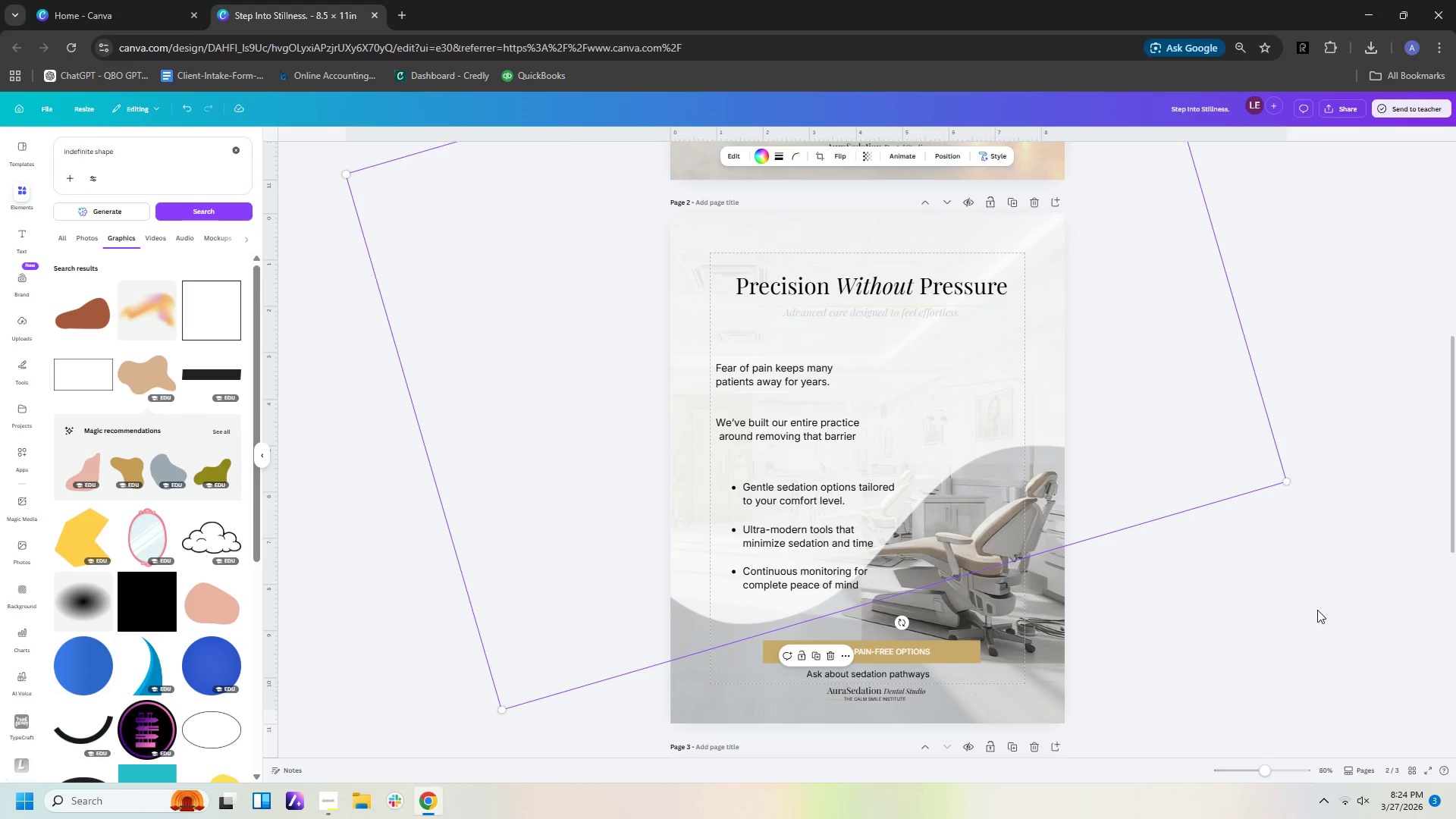 
left_click([1317, 610])
 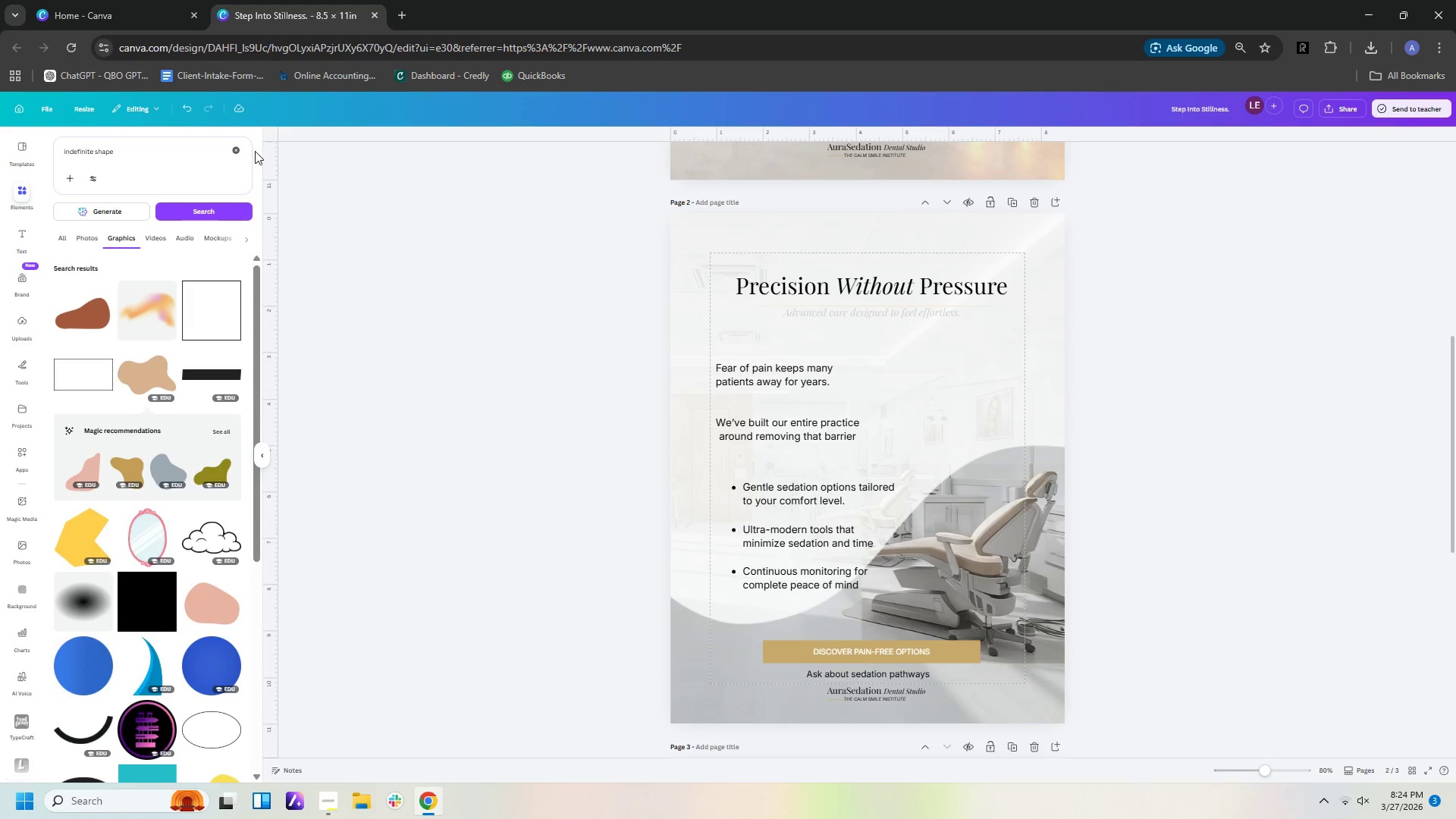 
left_click([1021, 303])
 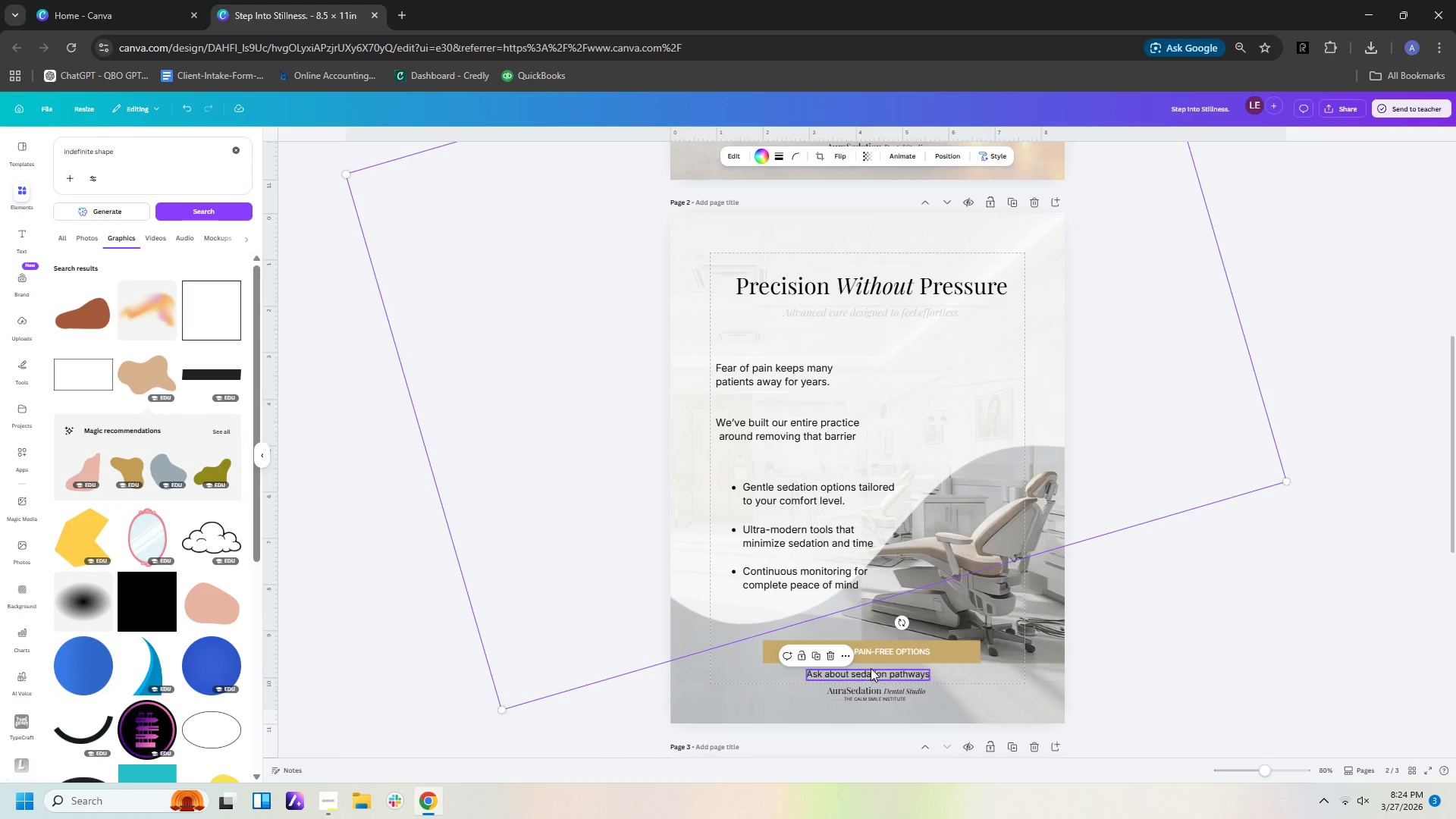 
scroll: coordinate [1282, 425], scroll_direction: up, amount: 4.0
 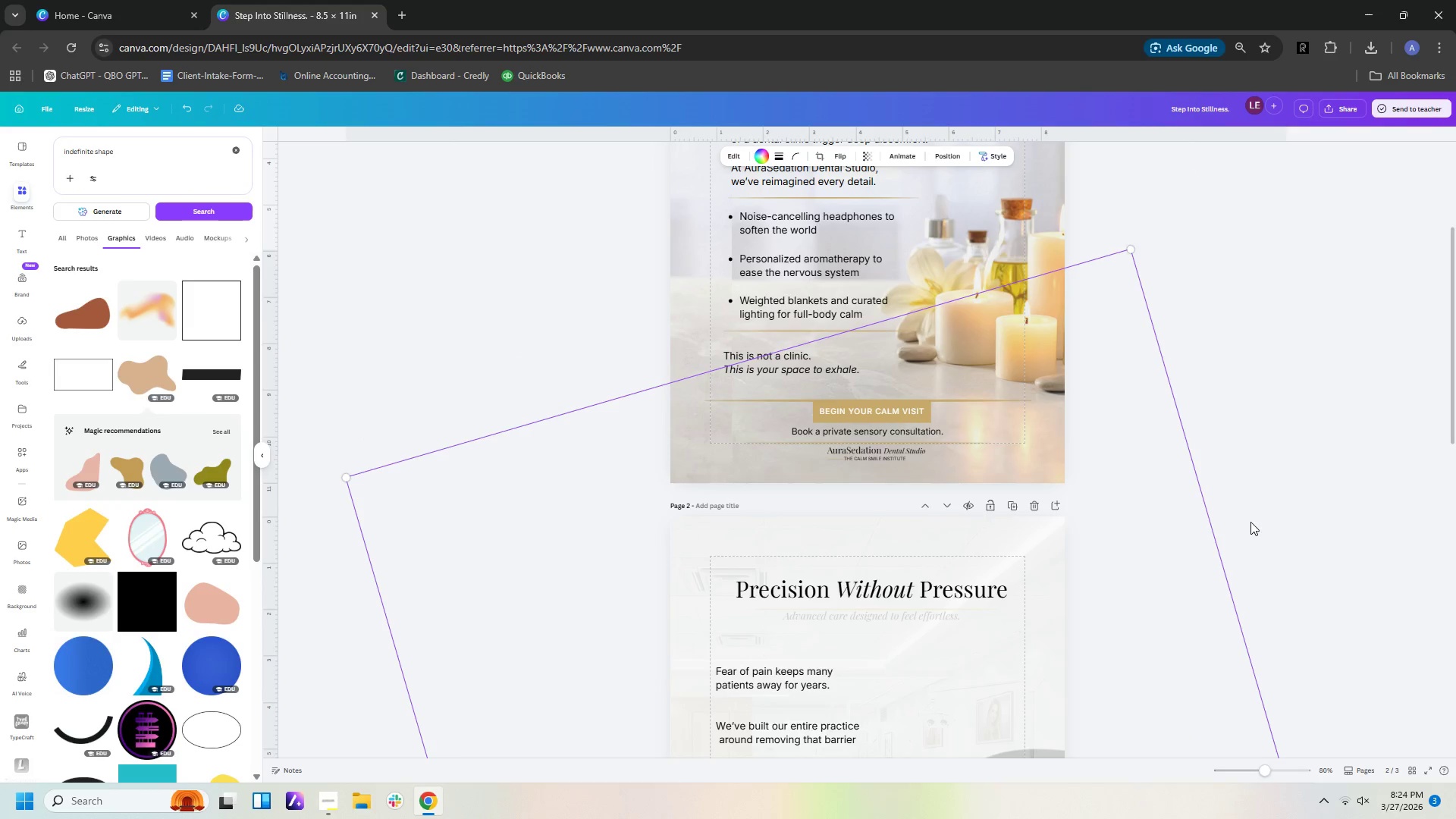 
double_click([1198, 557])
 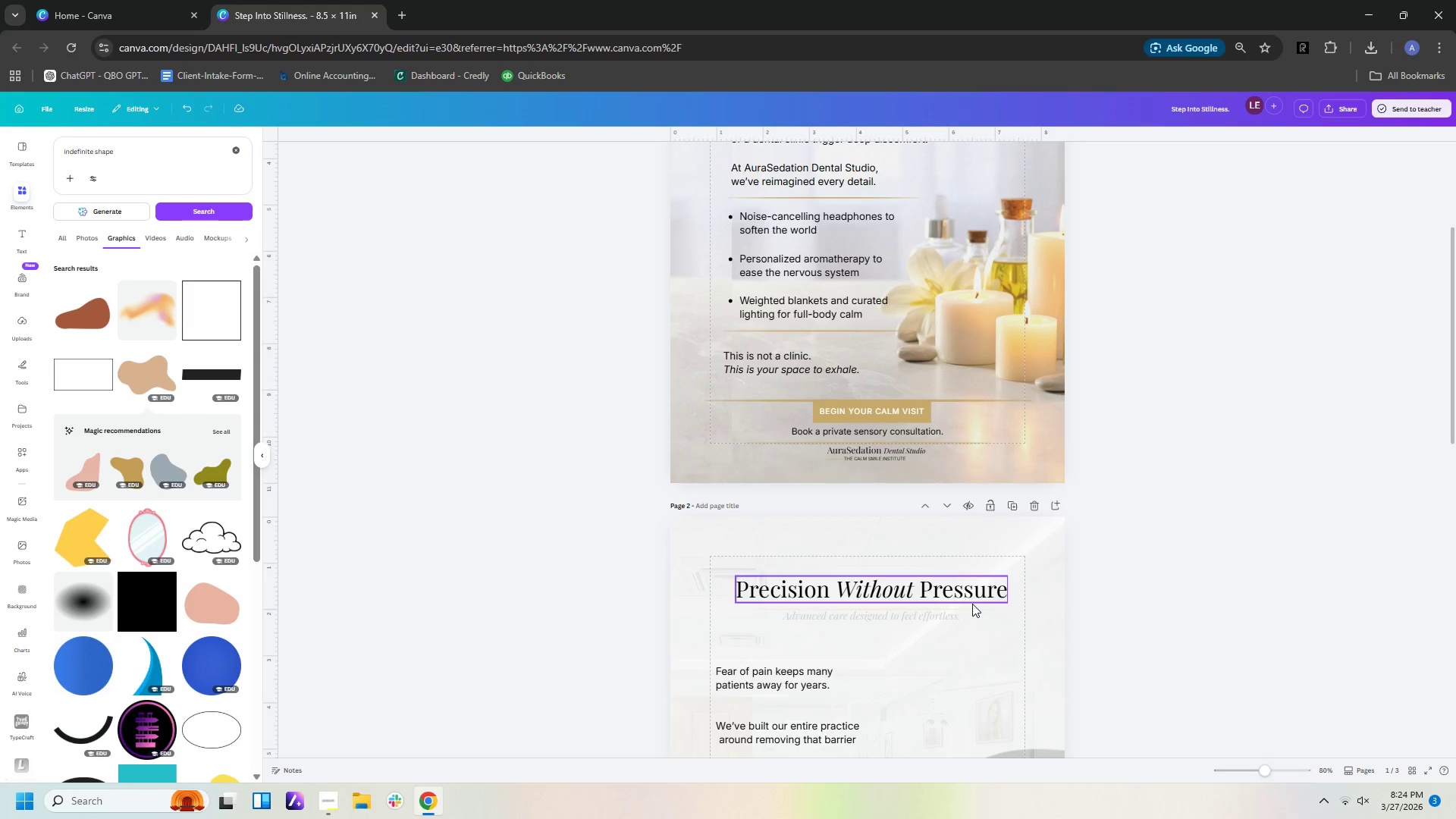 
double_click([972, 604])
 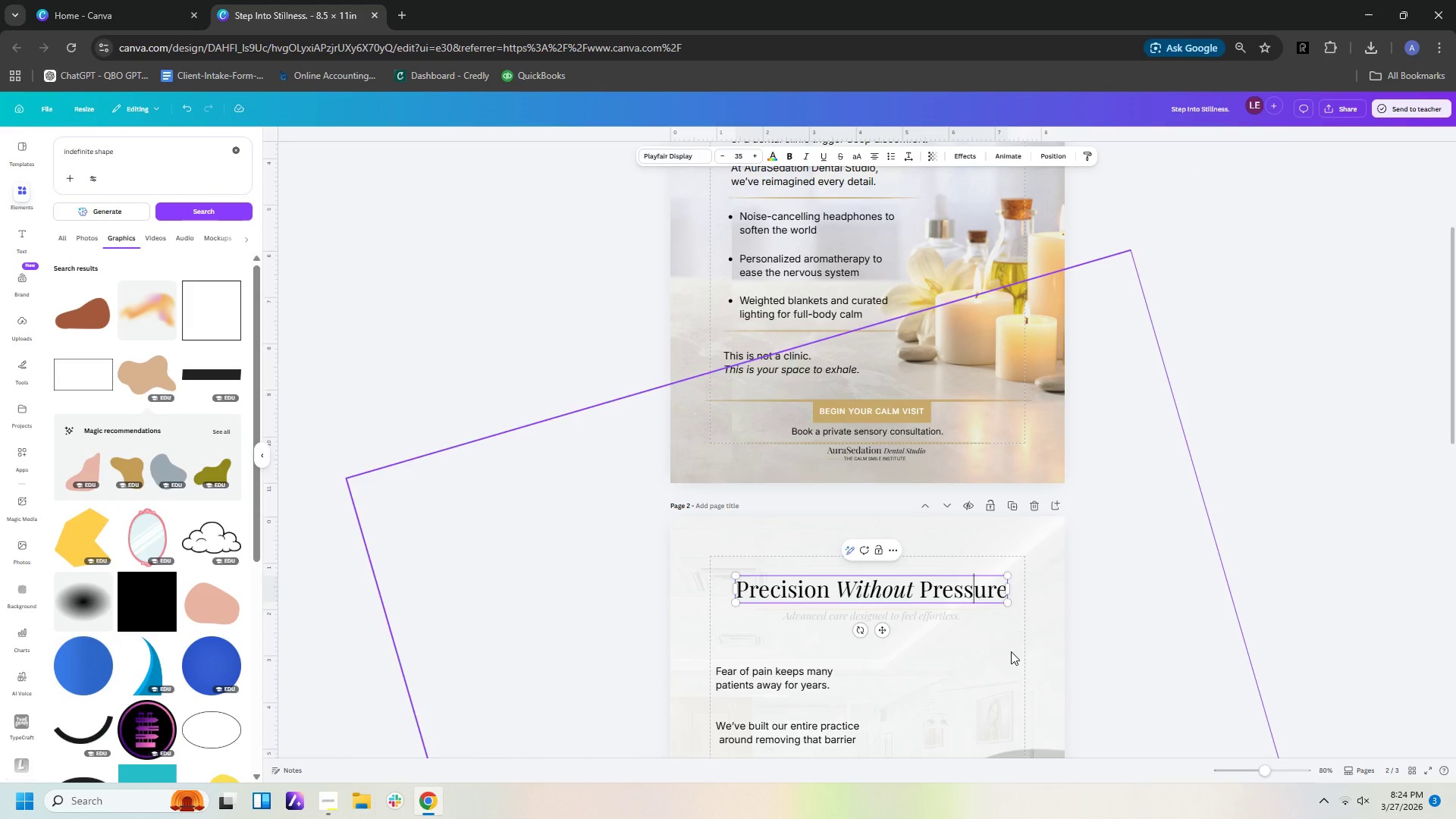 
triple_click([1011, 651])
 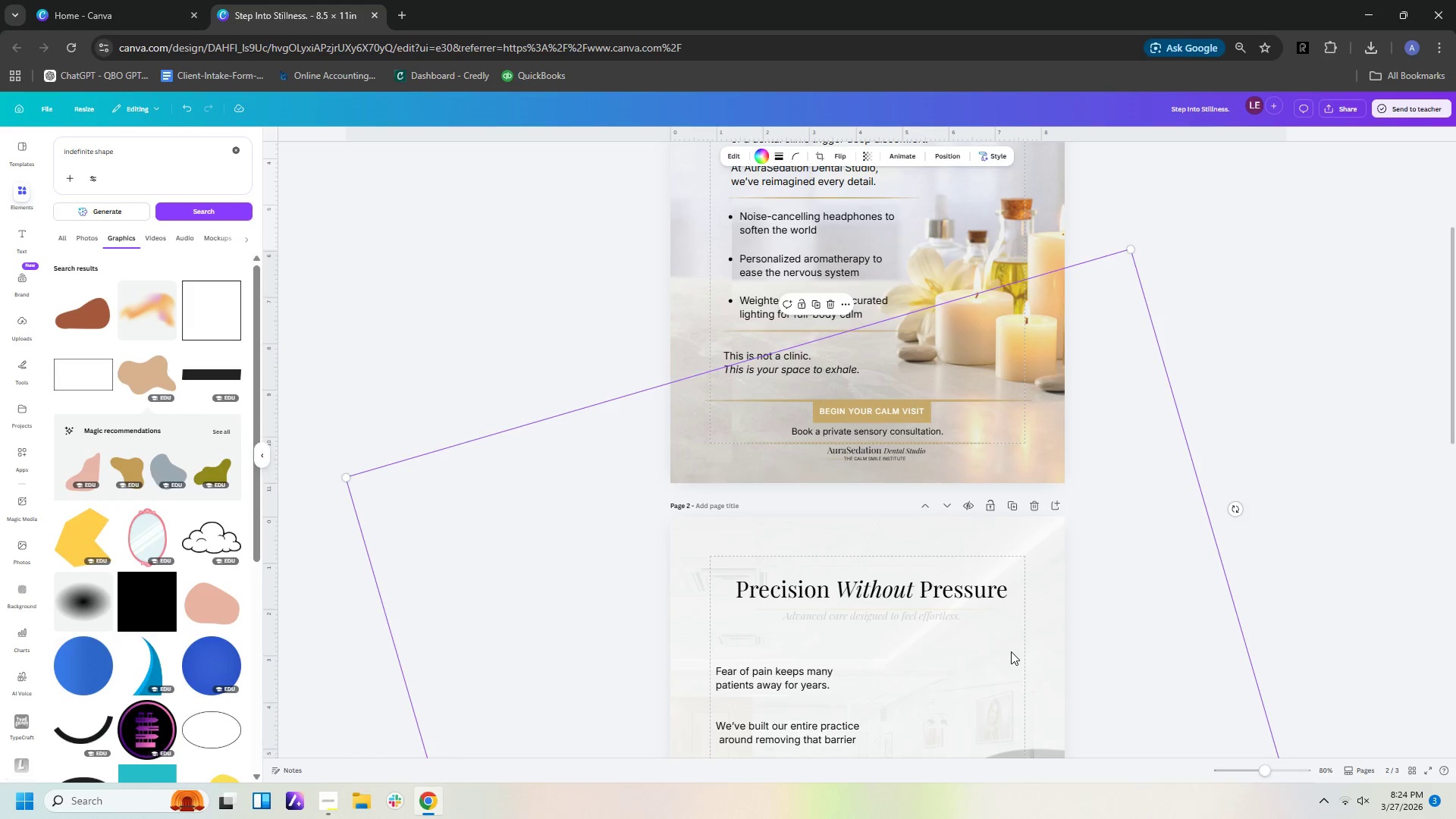 
triple_click([1011, 651])
 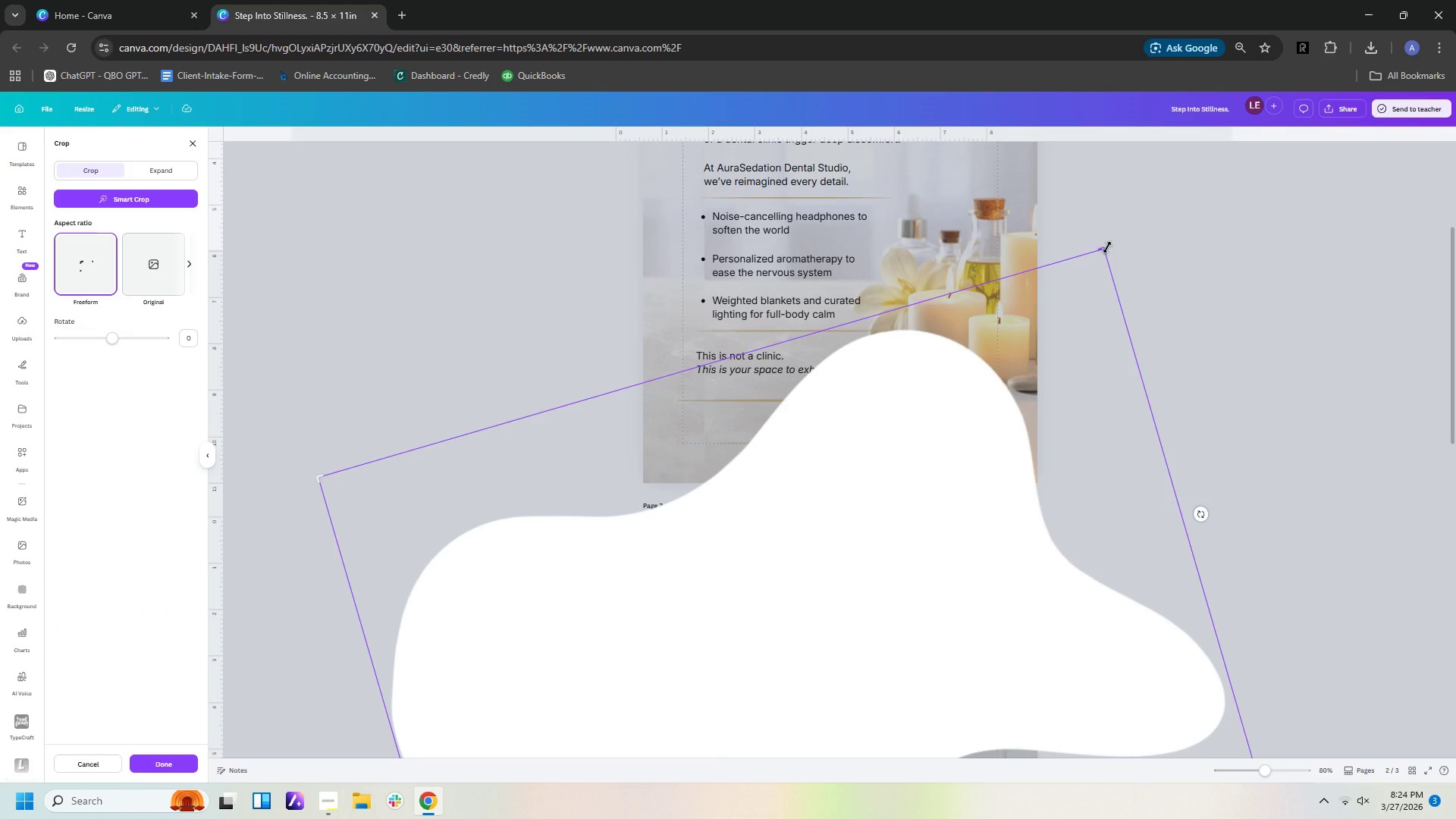 
left_click_drag(start_coordinate=[1107, 247], to_coordinate=[1159, 366])
 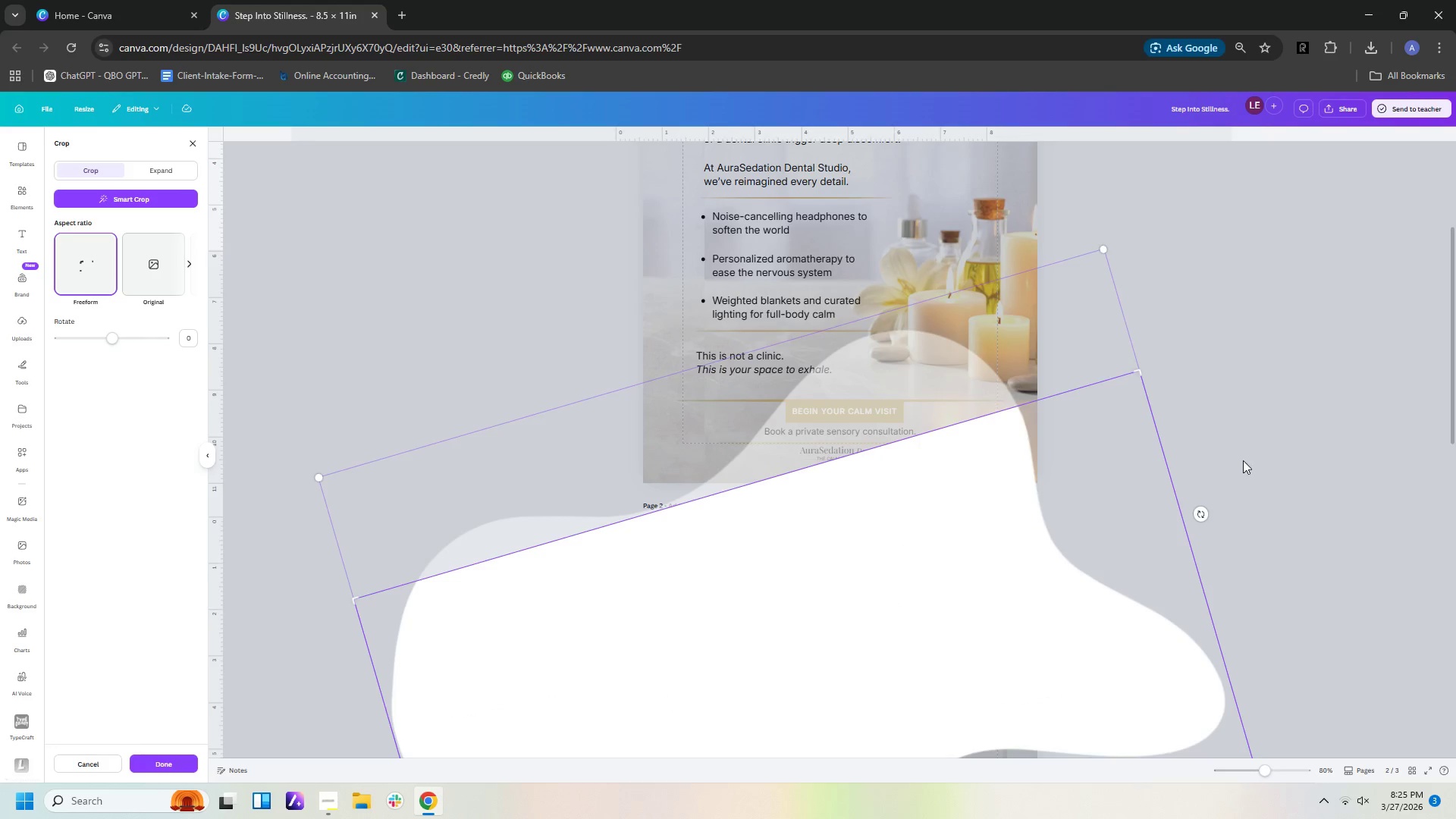 
scroll: coordinate [1243, 460], scroll_direction: down, amount: 3.0
 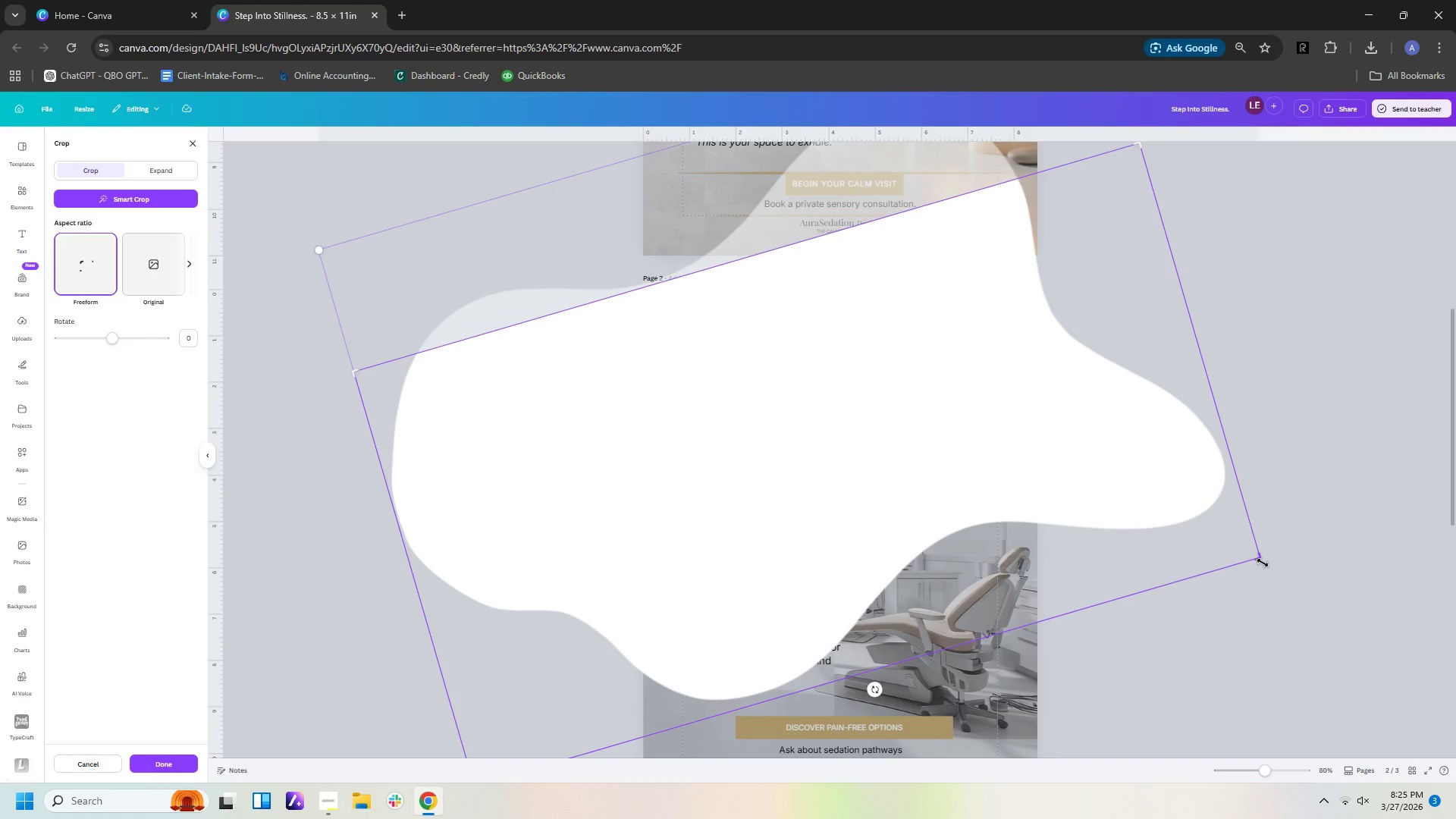 
left_click_drag(start_coordinate=[1261, 558], to_coordinate=[1146, 603])
 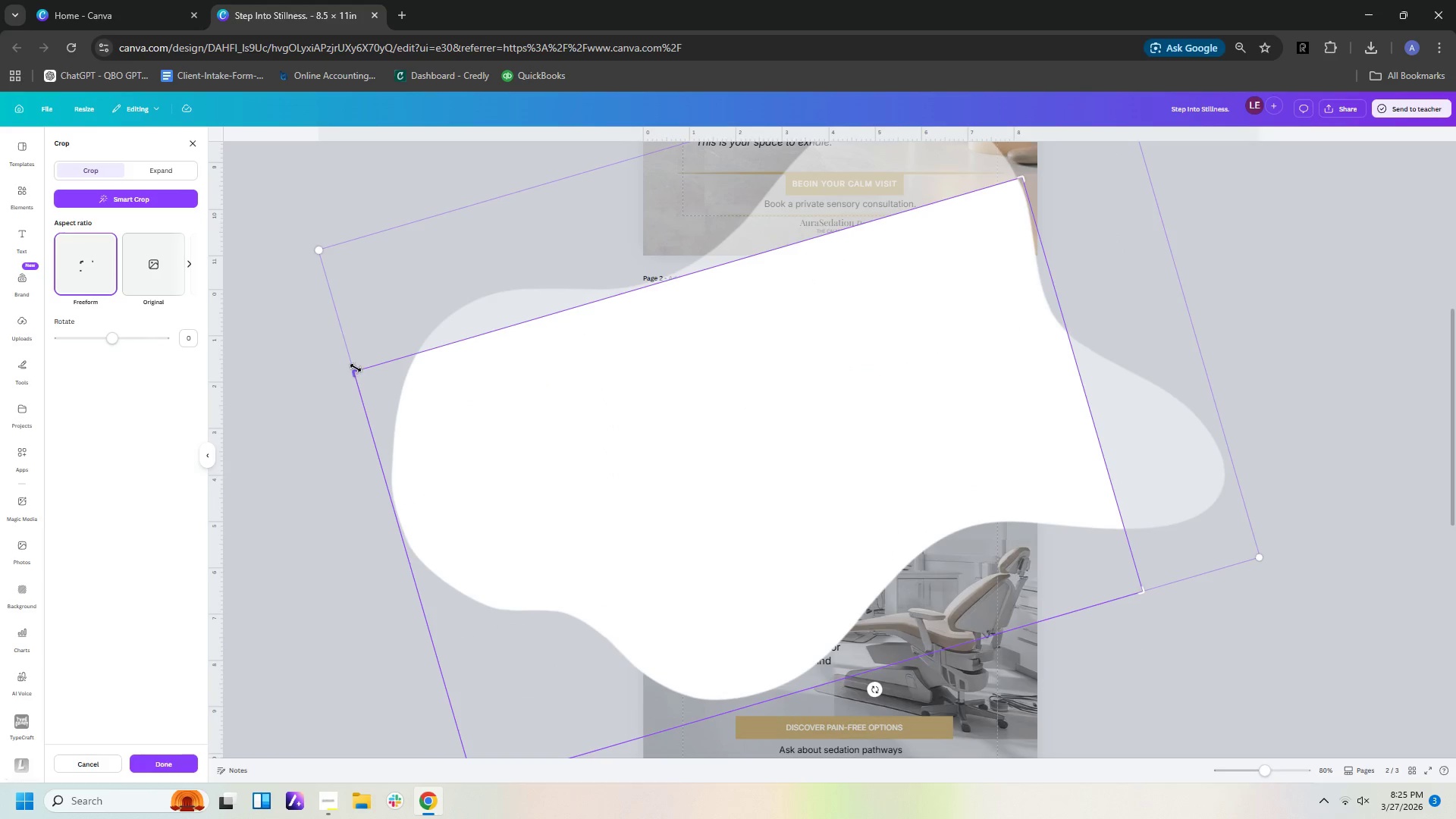 
left_click_drag(start_coordinate=[356, 368], to_coordinate=[539, 315])
 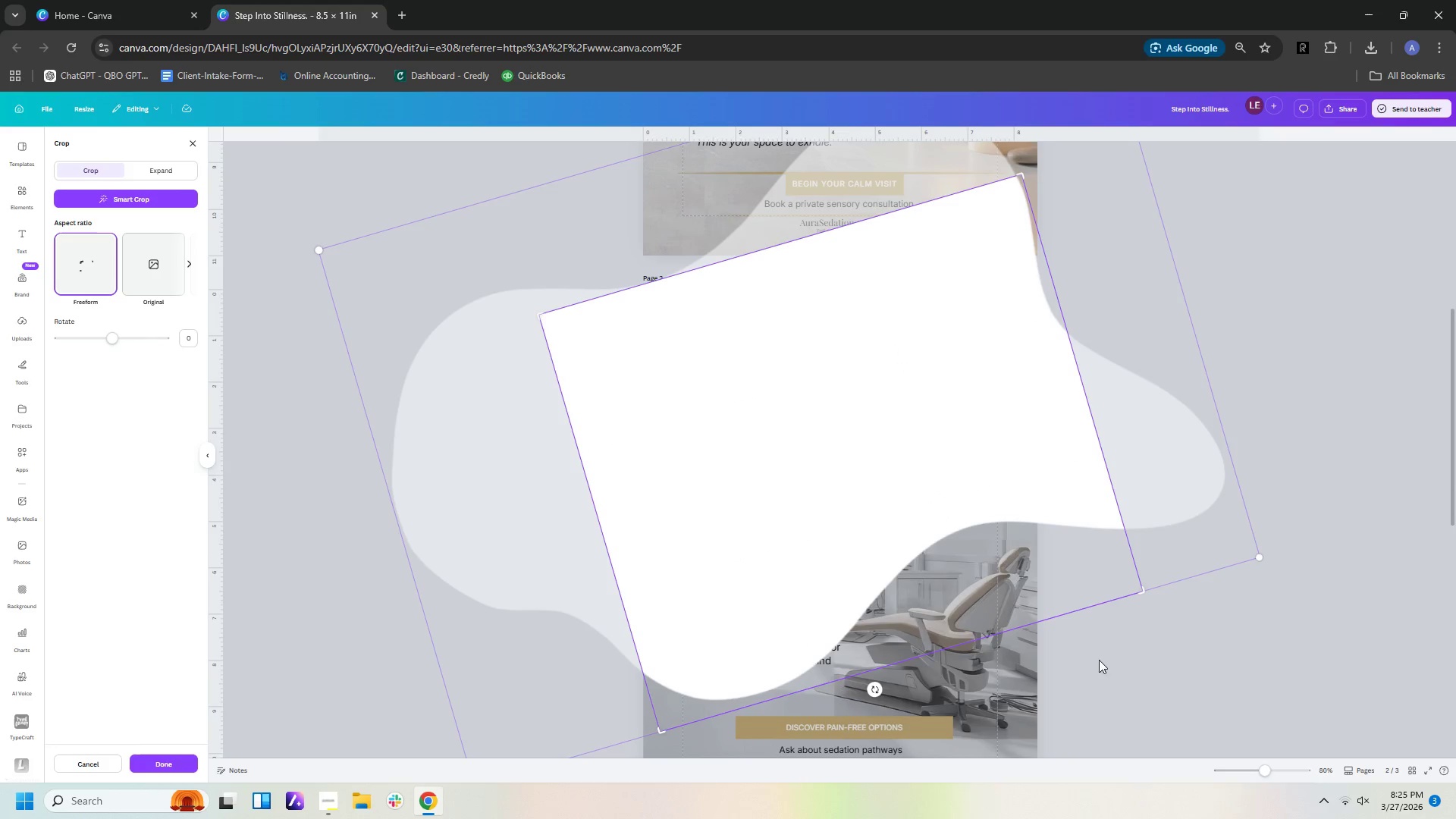 
left_click([1147, 659])
 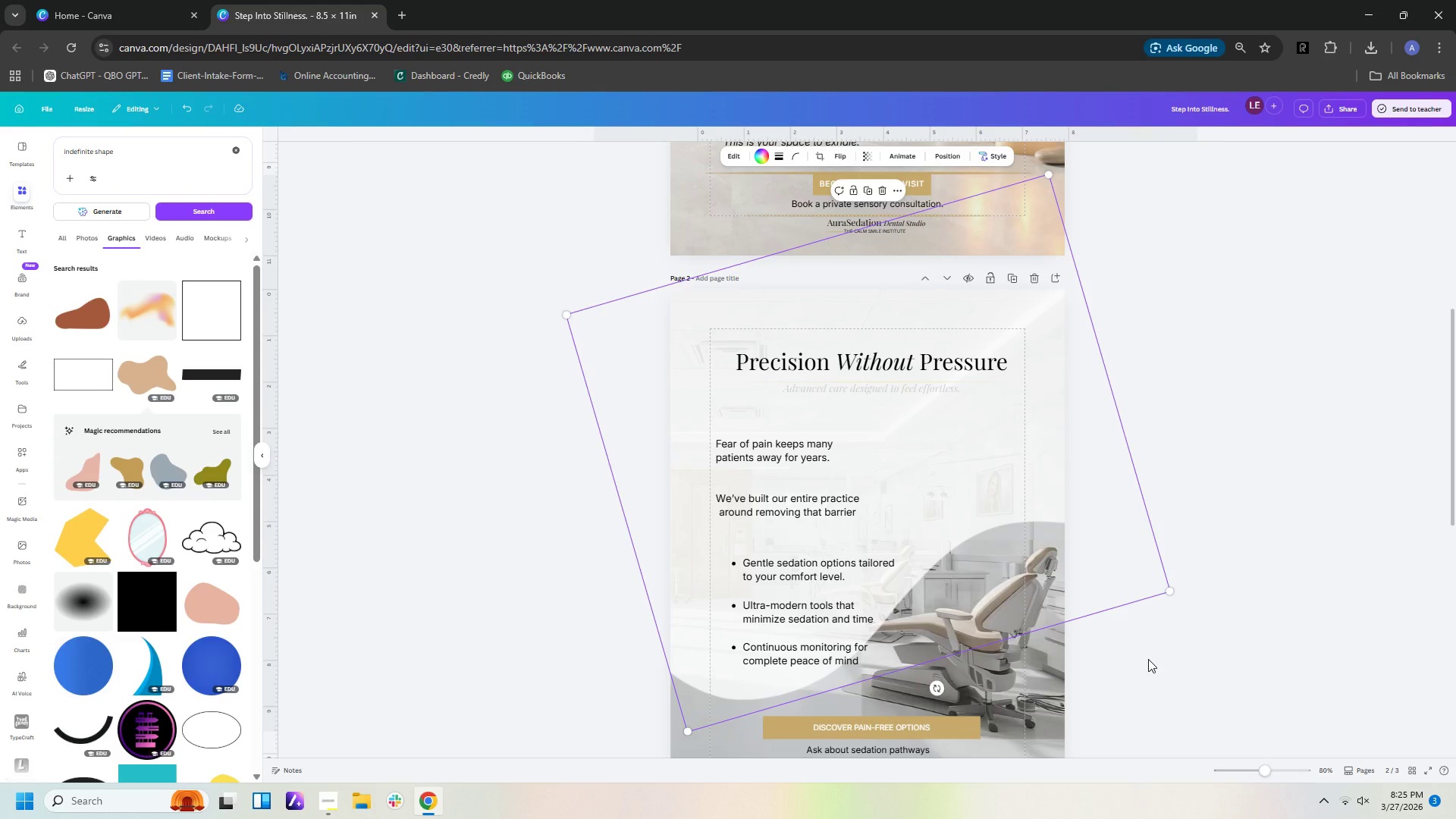 
left_click([1148, 659])
 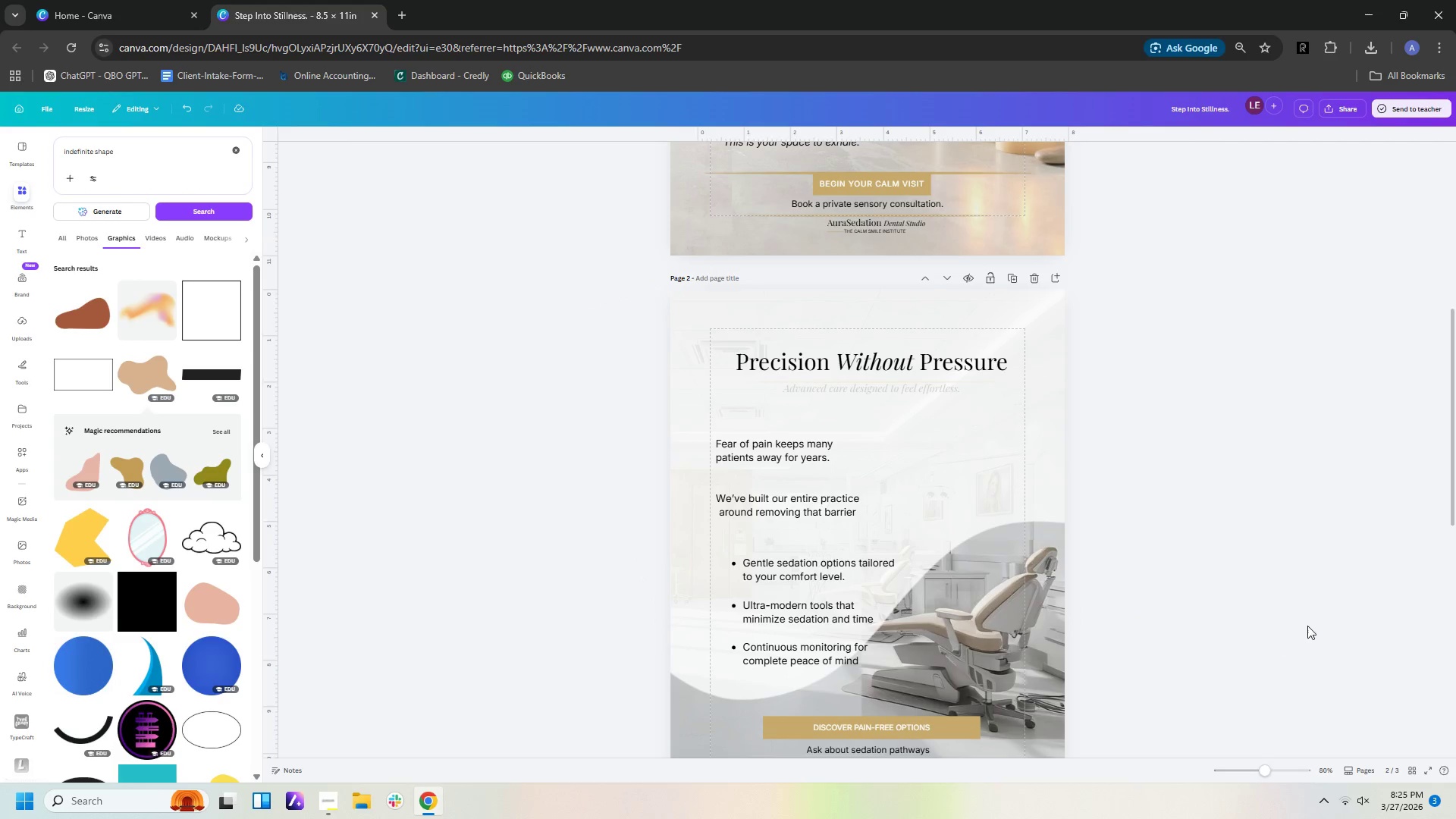 
scroll: coordinate [1313, 629], scroll_direction: down, amount: 3.0
 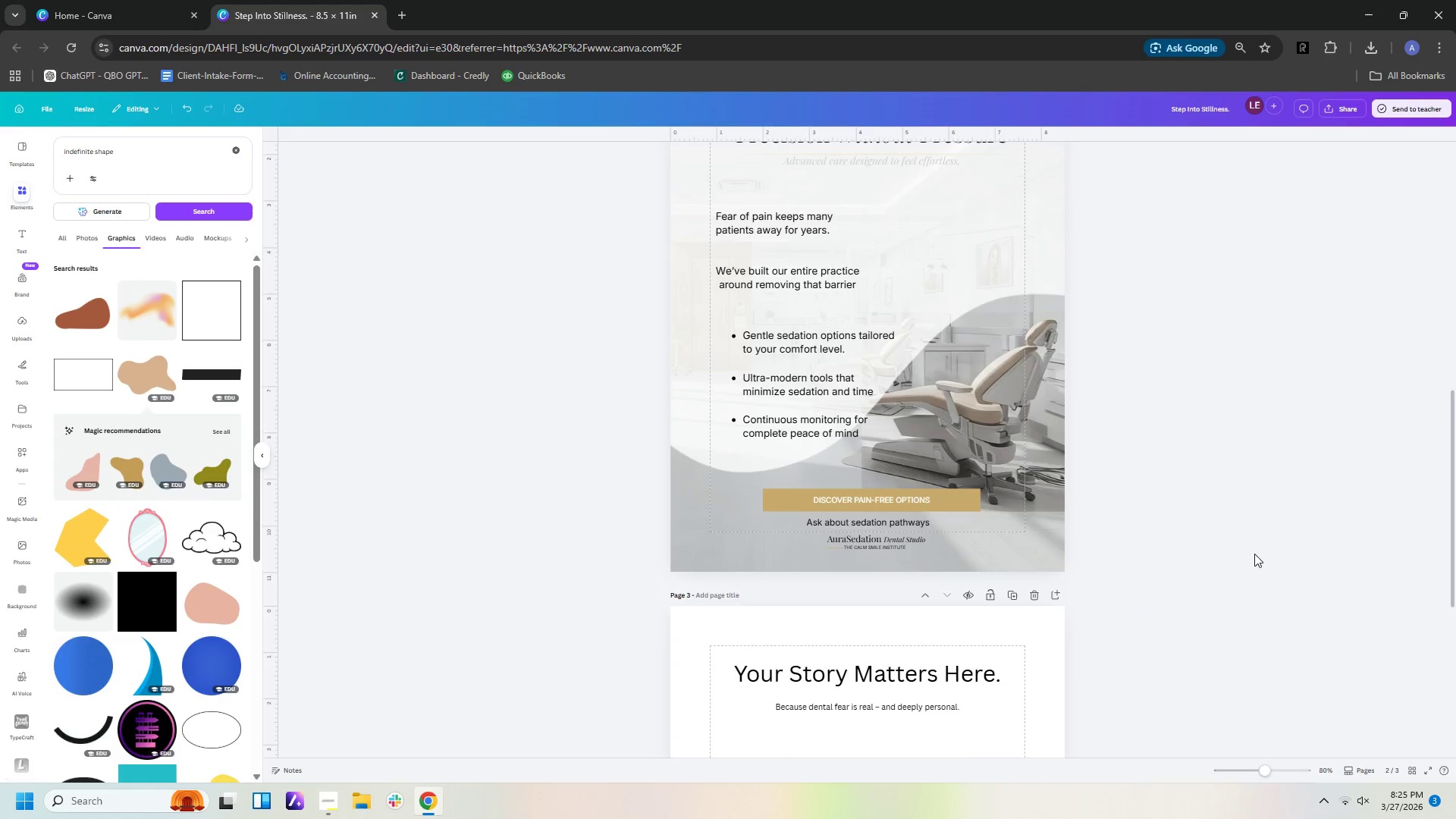 
scroll: coordinate [1257, 554], scroll_direction: up, amount: 3.0
 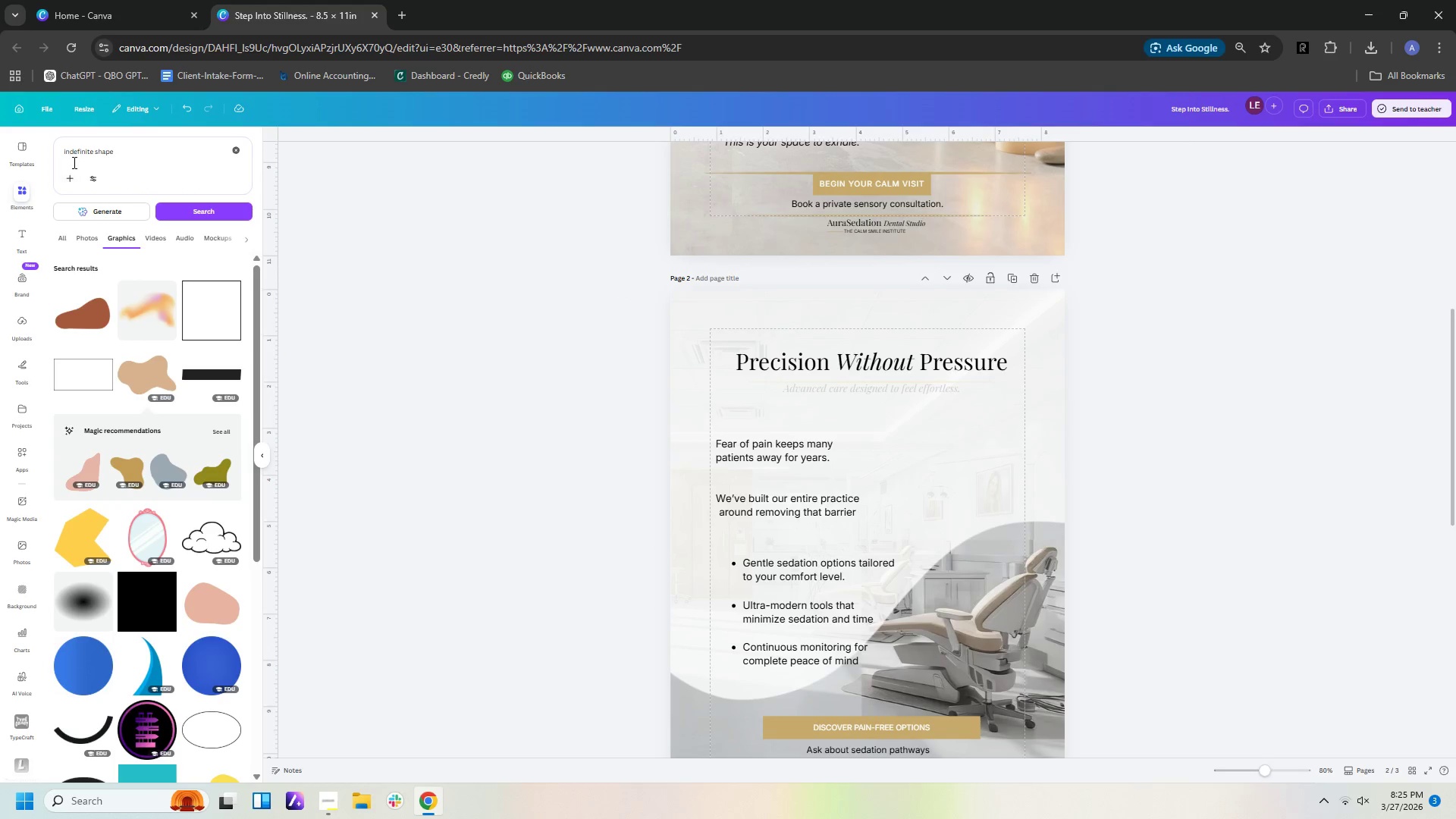 
left_click_drag(start_coordinate=[140, 147], to_coordinate=[11, 145])
 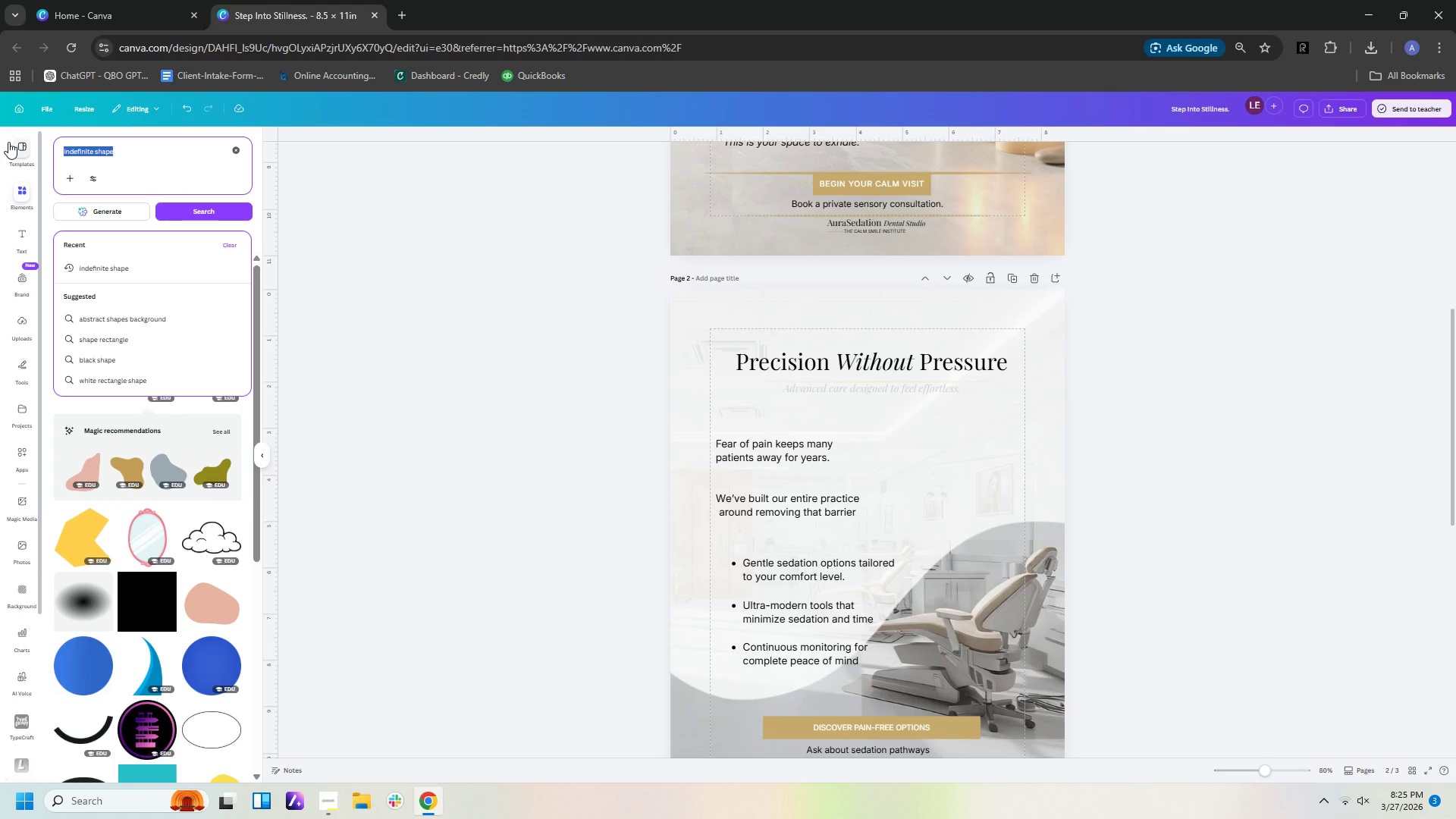 
type(grain overlay)
 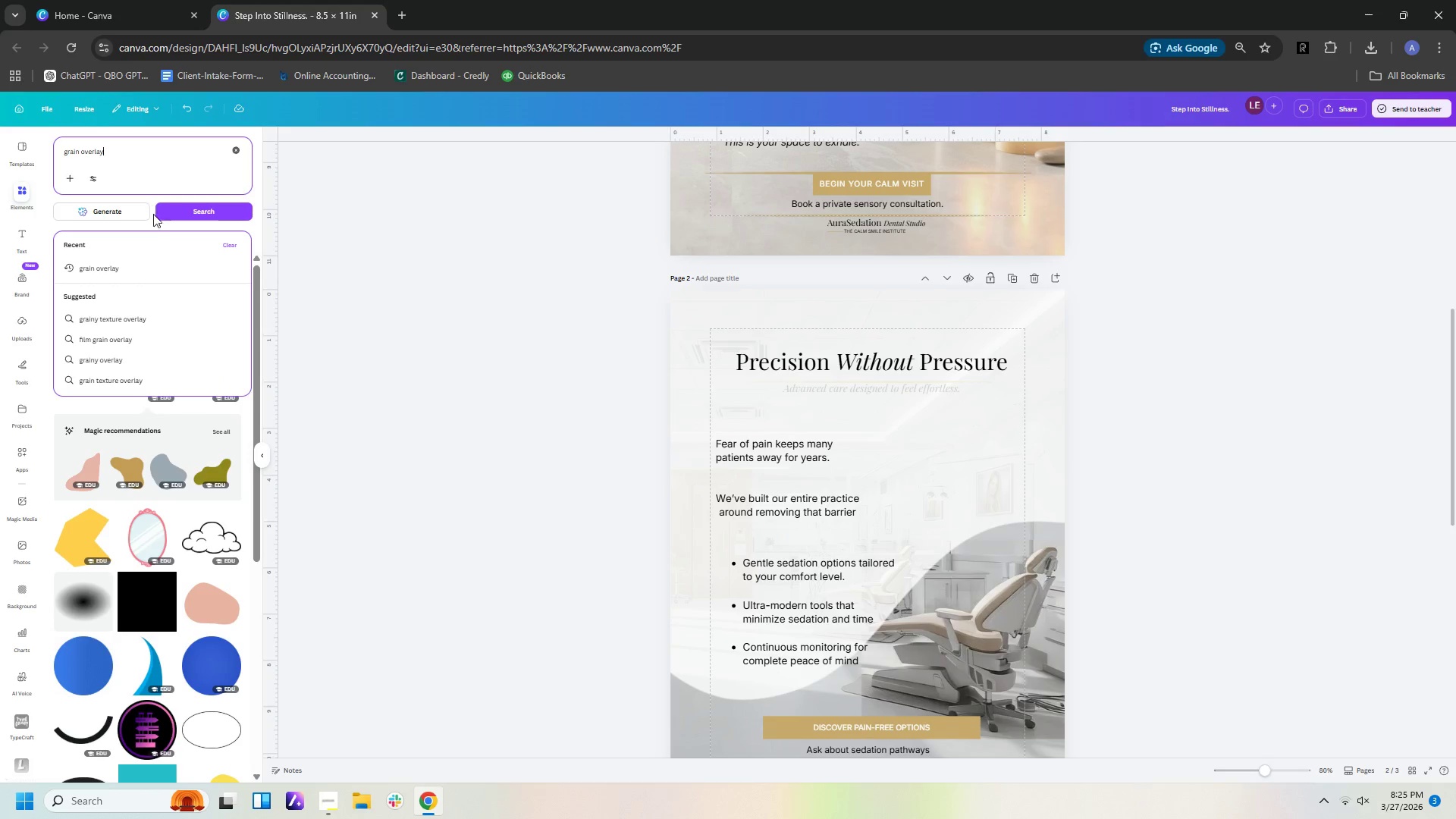 
left_click([169, 207])
 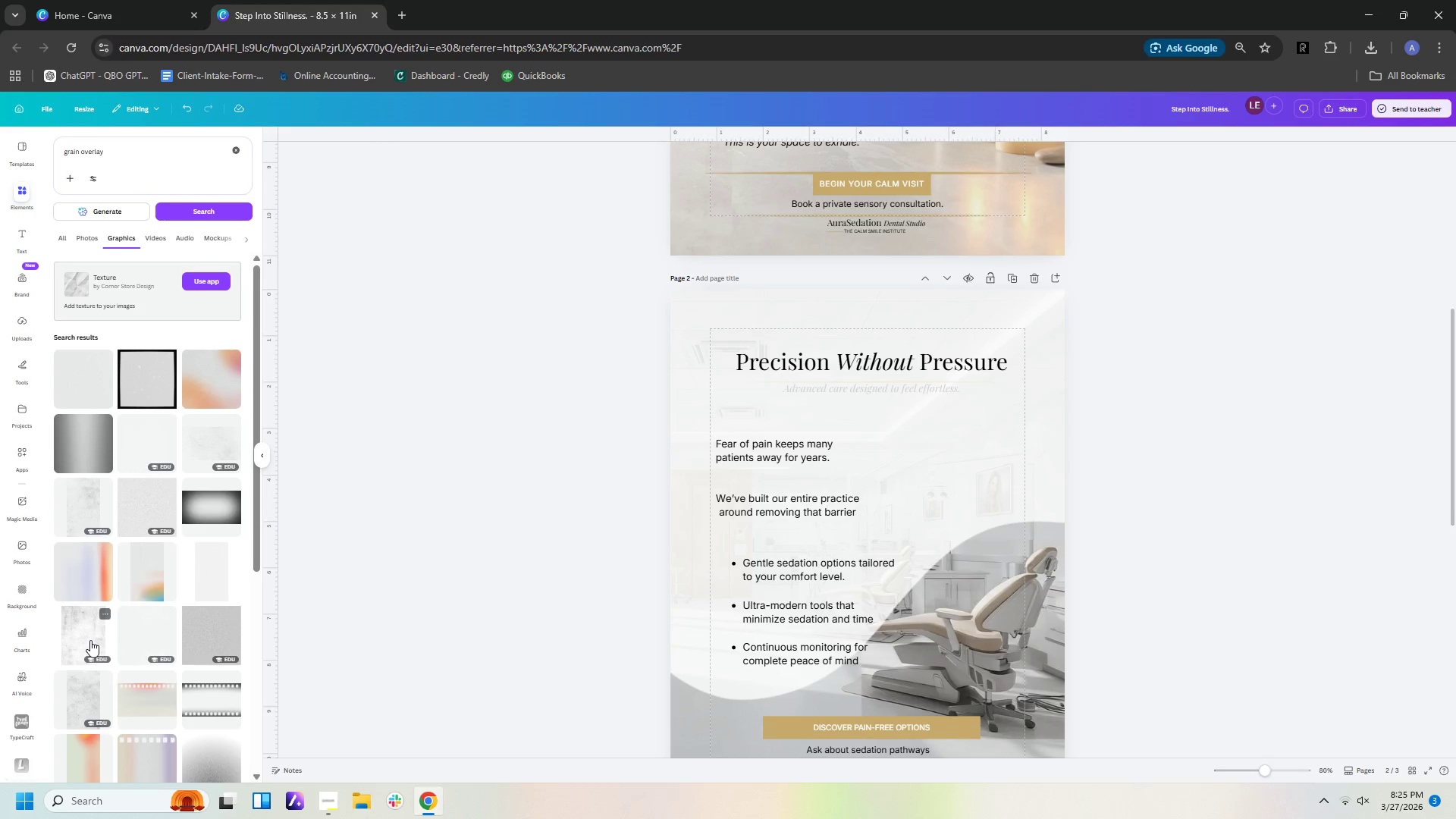 
wait(5.03)
 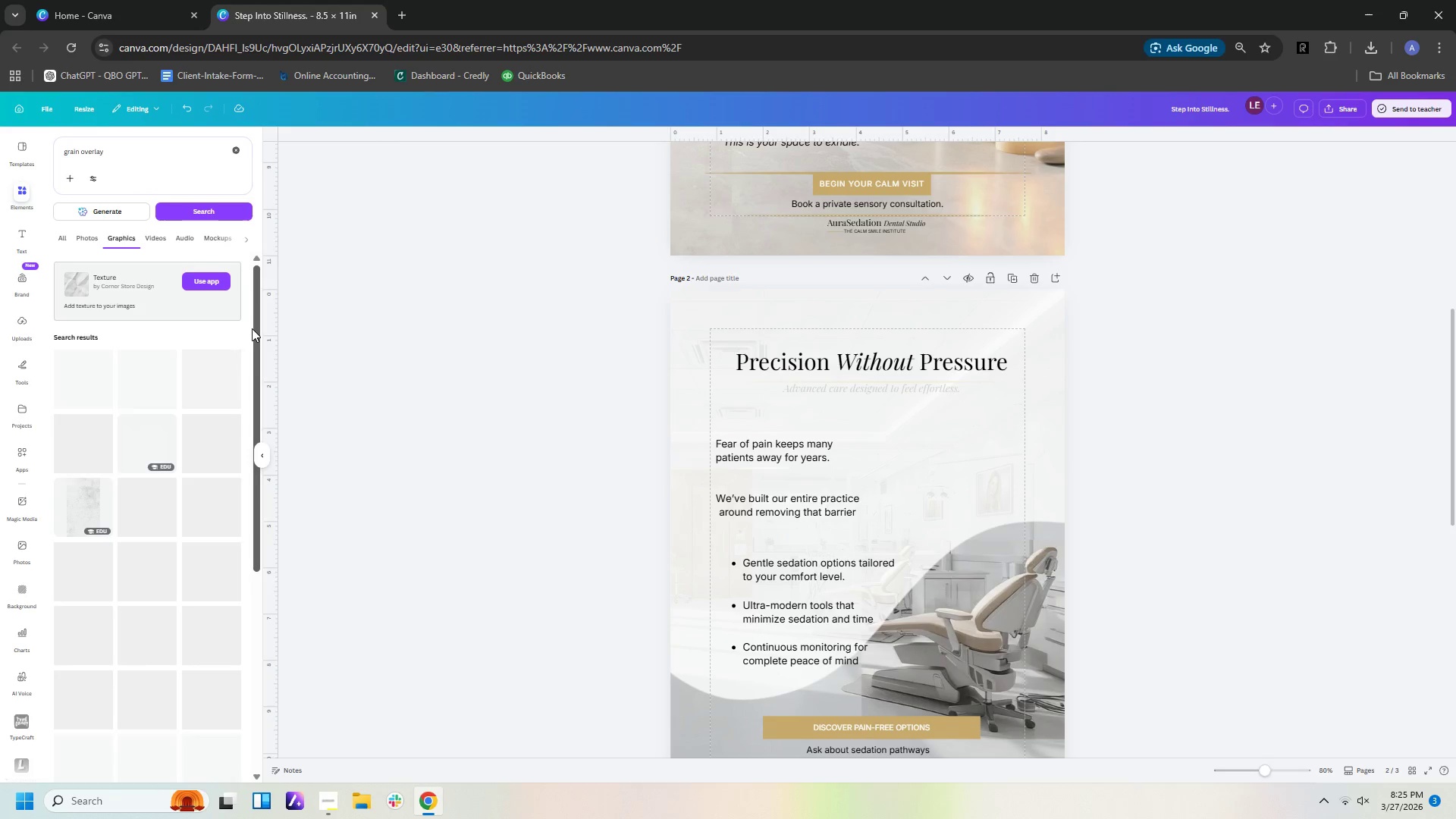 
left_click([81, 690])
 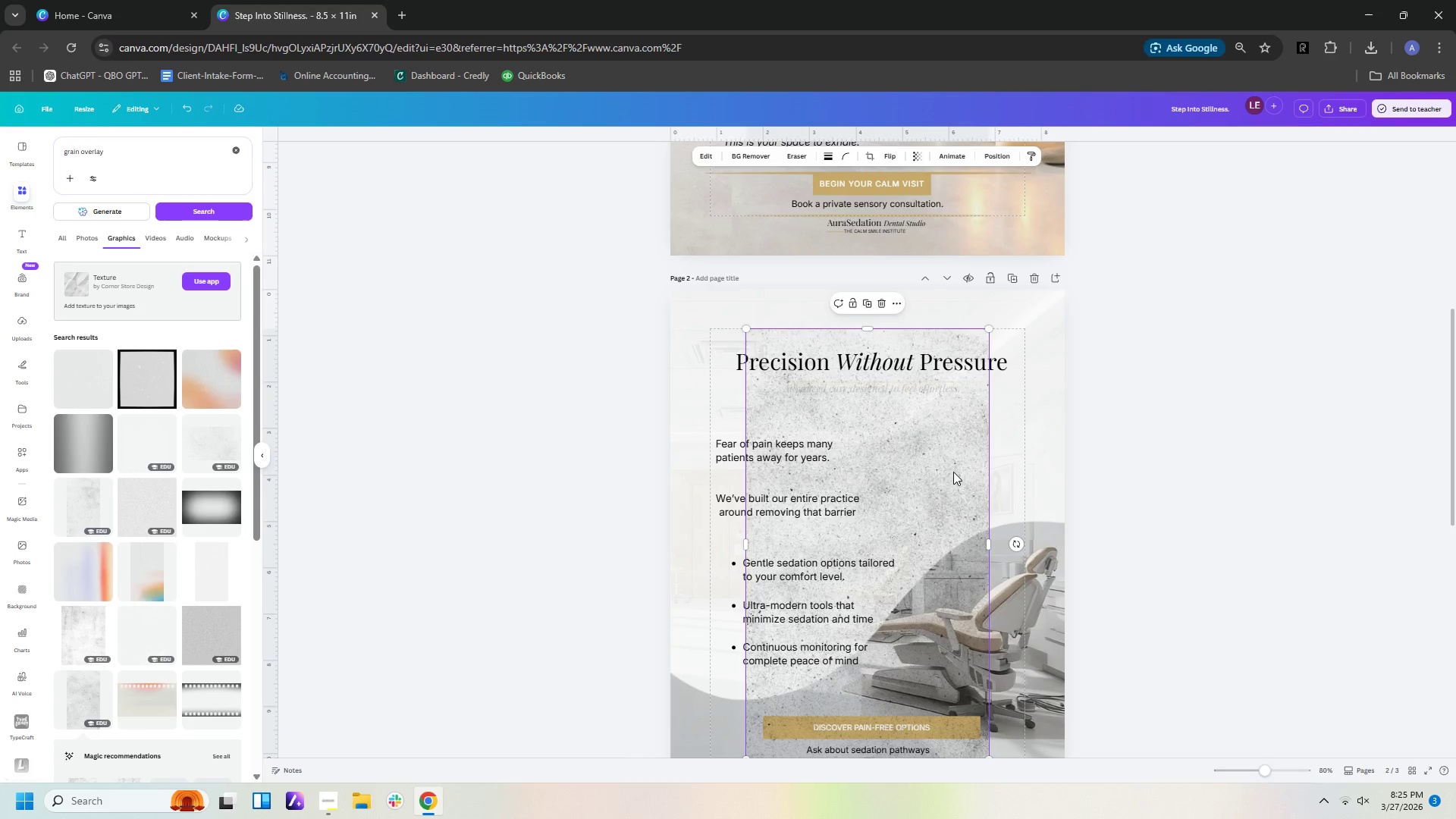 
left_click_drag(start_coordinate=[941, 474], to_coordinate=[866, 435])
 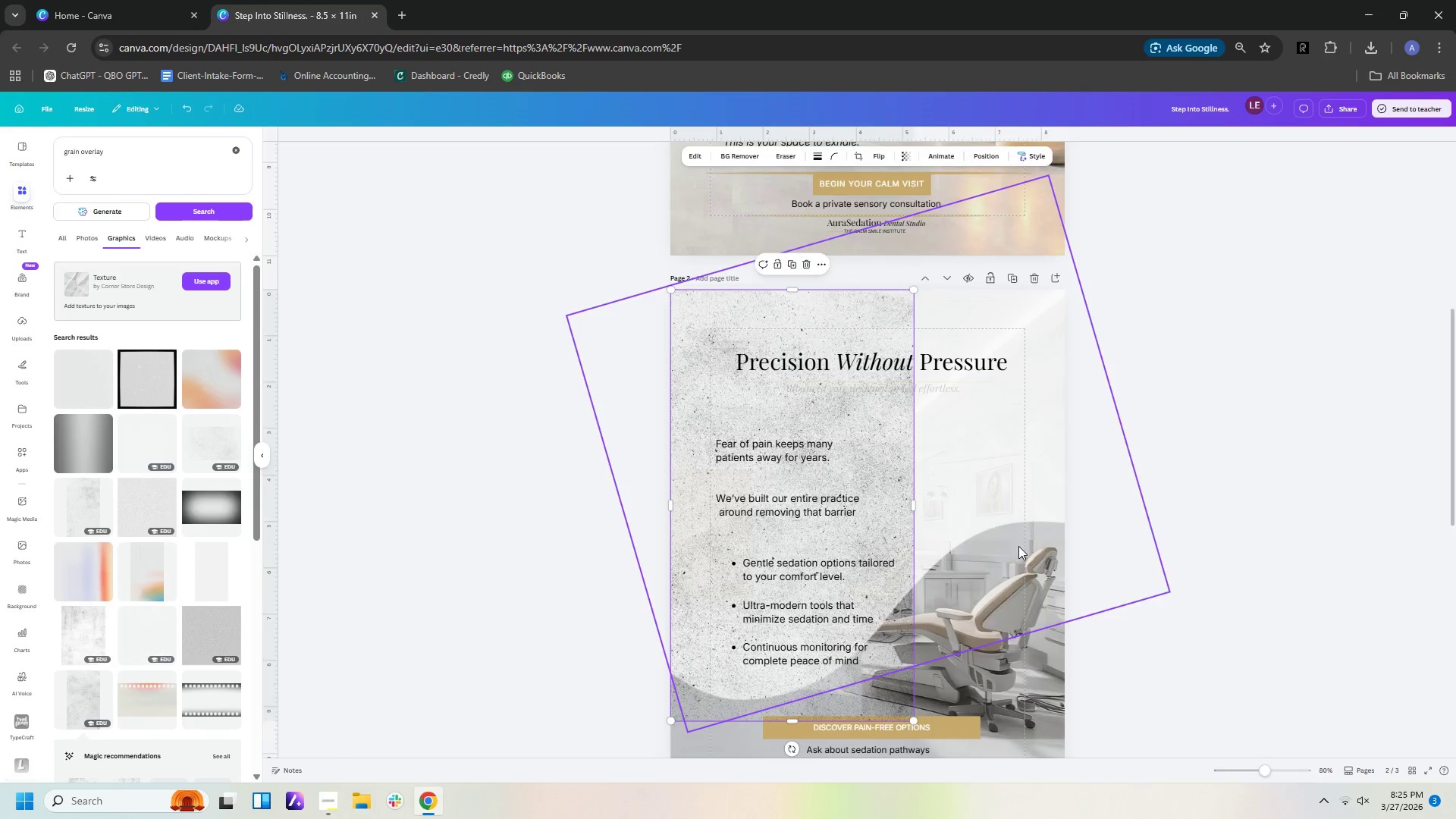 
scroll: coordinate [1019, 546], scroll_direction: down, amount: 2.0
 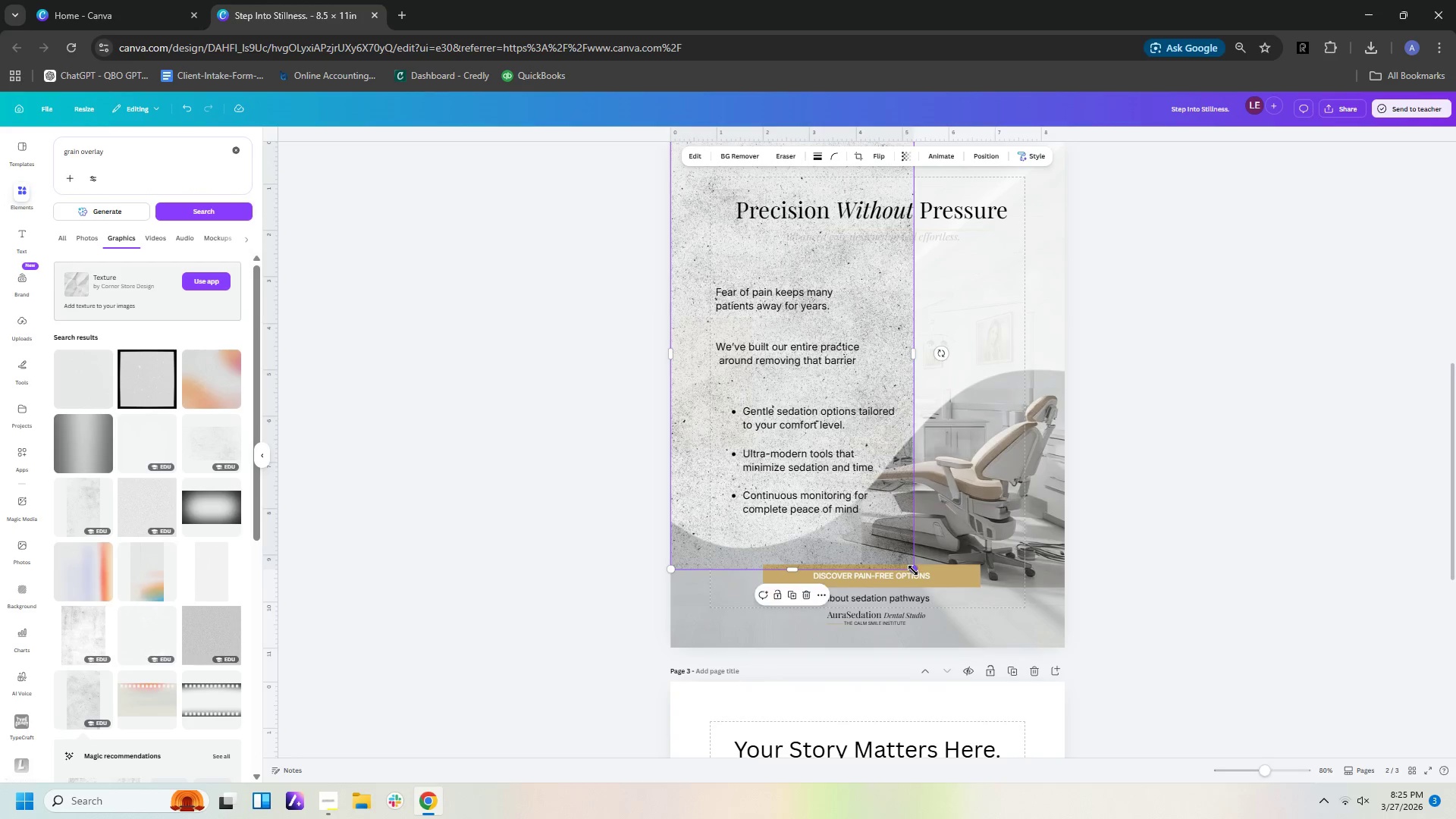 
left_click_drag(start_coordinate=[913, 570], to_coordinate=[1198, 768])
 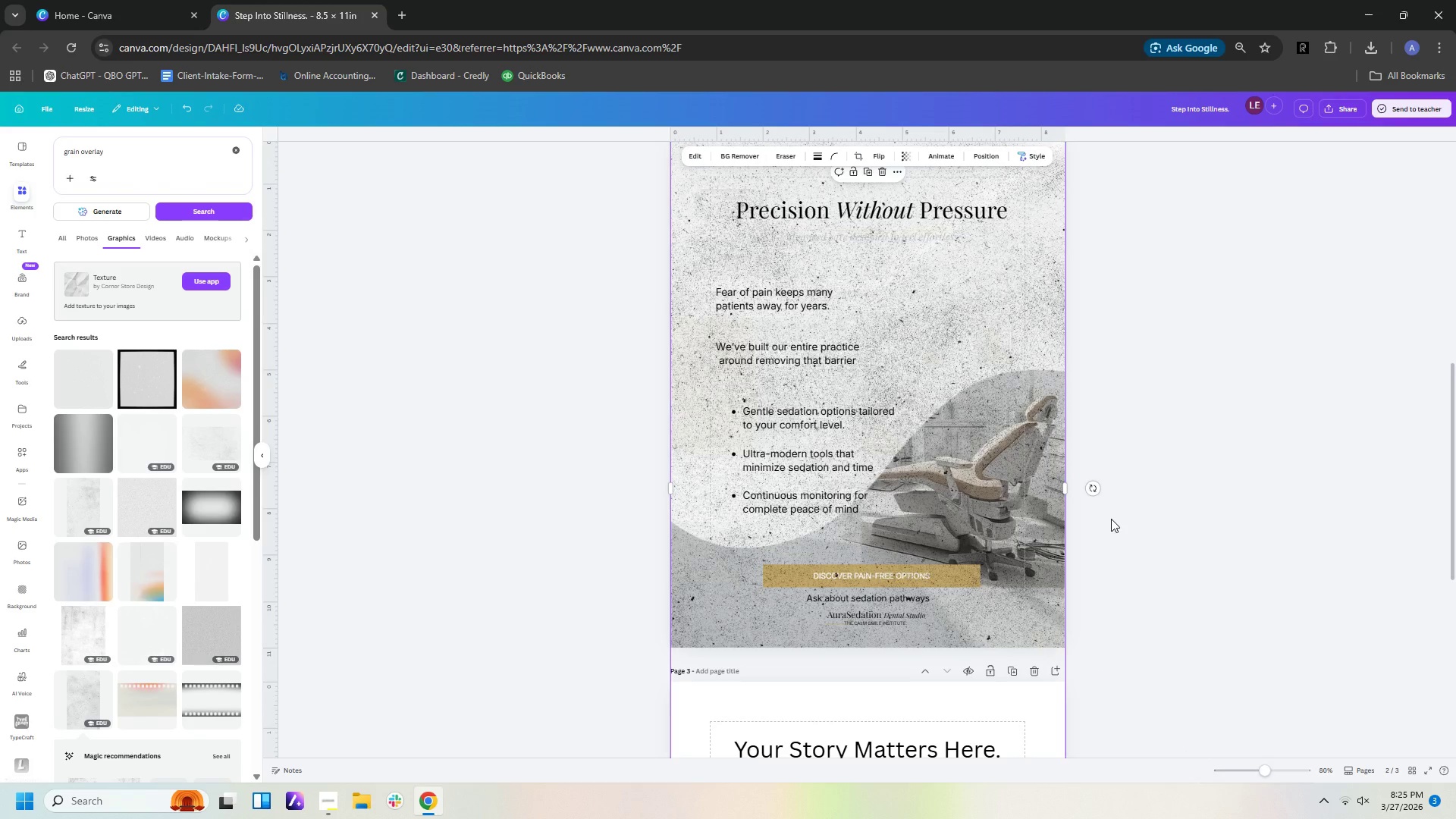 
key(Delete)
 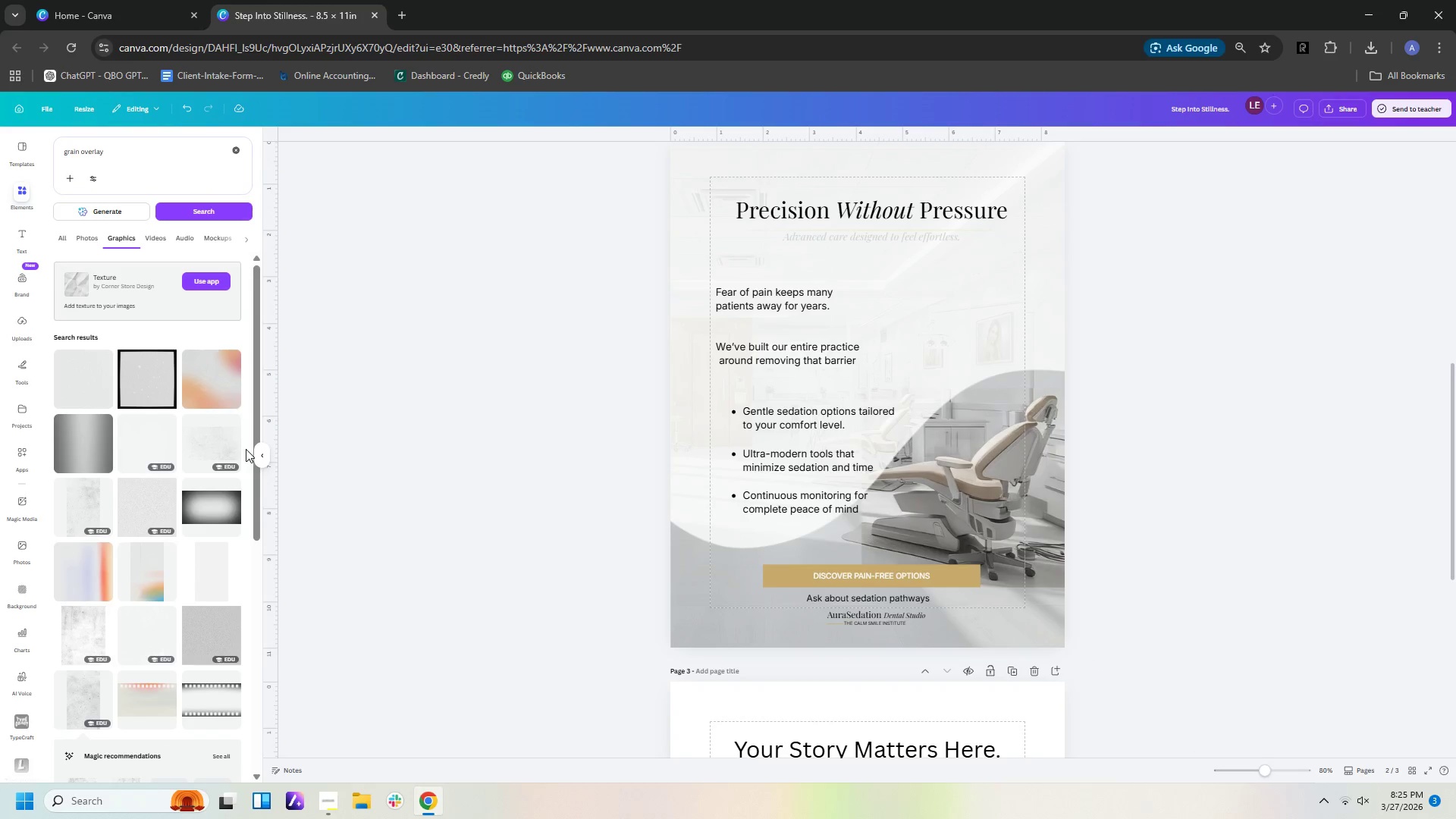 
left_click([150, 444])
 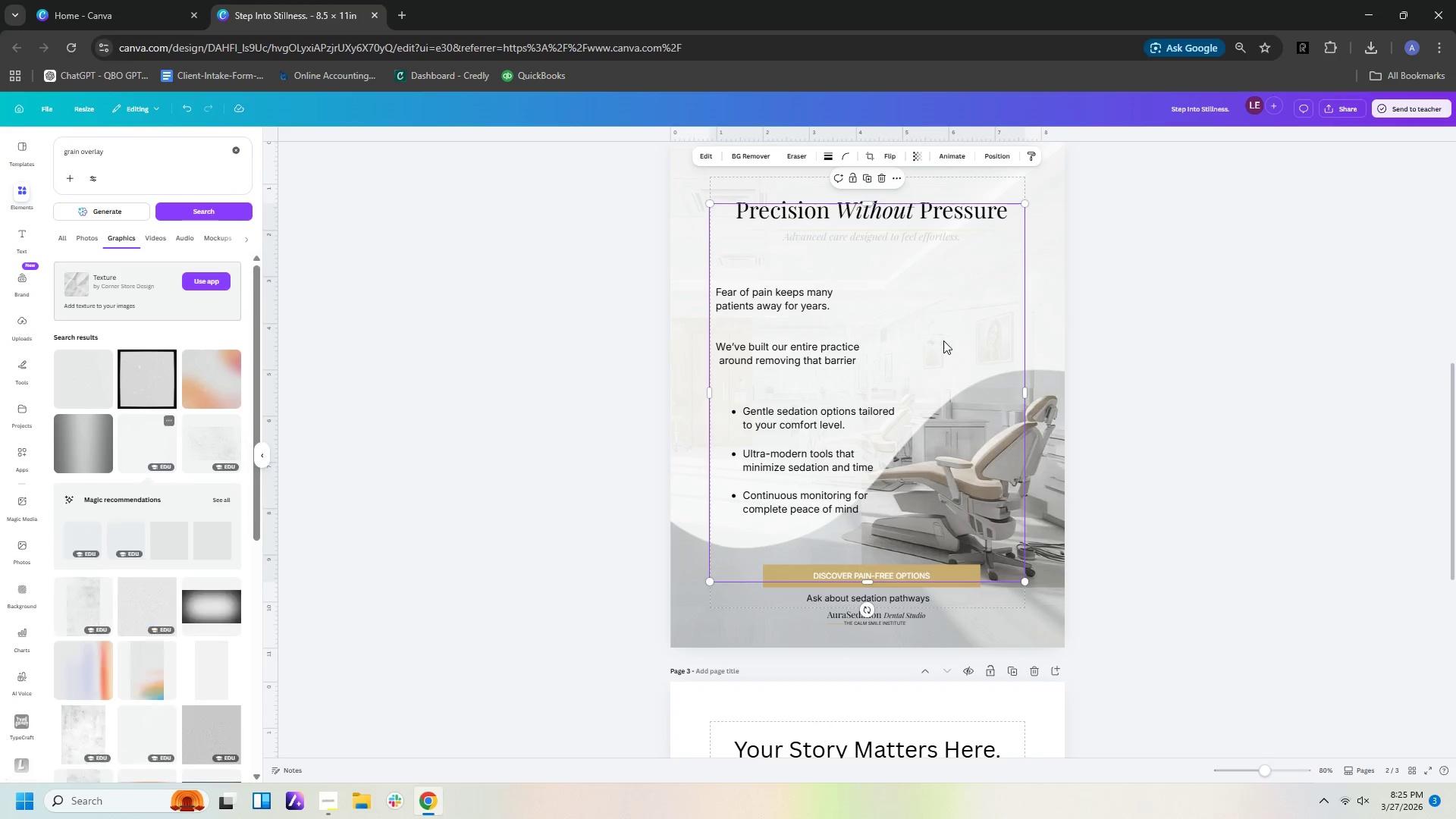 
left_click_drag(start_coordinate=[944, 333], to_coordinate=[905, 293])
 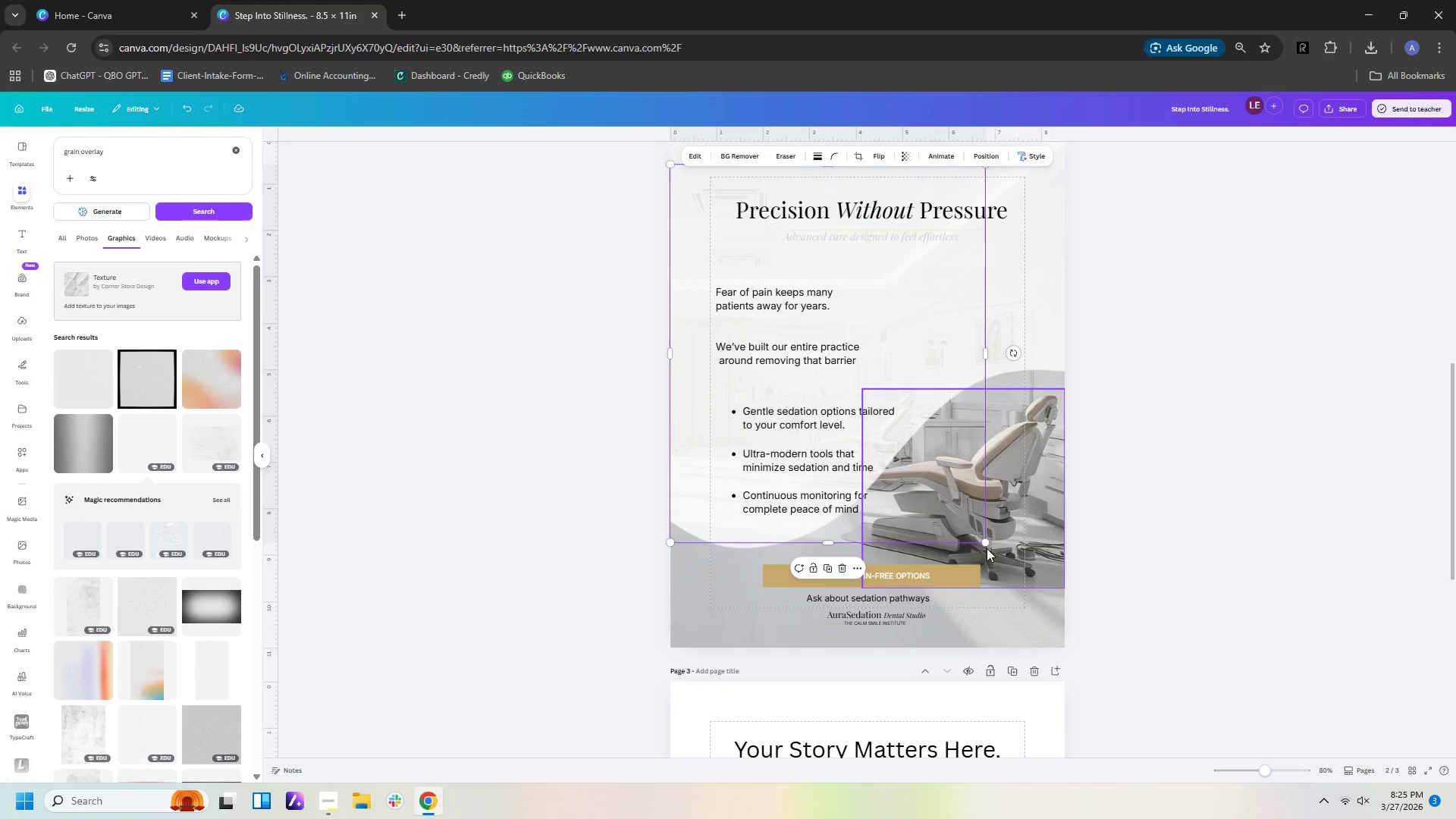 
left_click_drag(start_coordinate=[987, 541], to_coordinate=[1050, 643])
 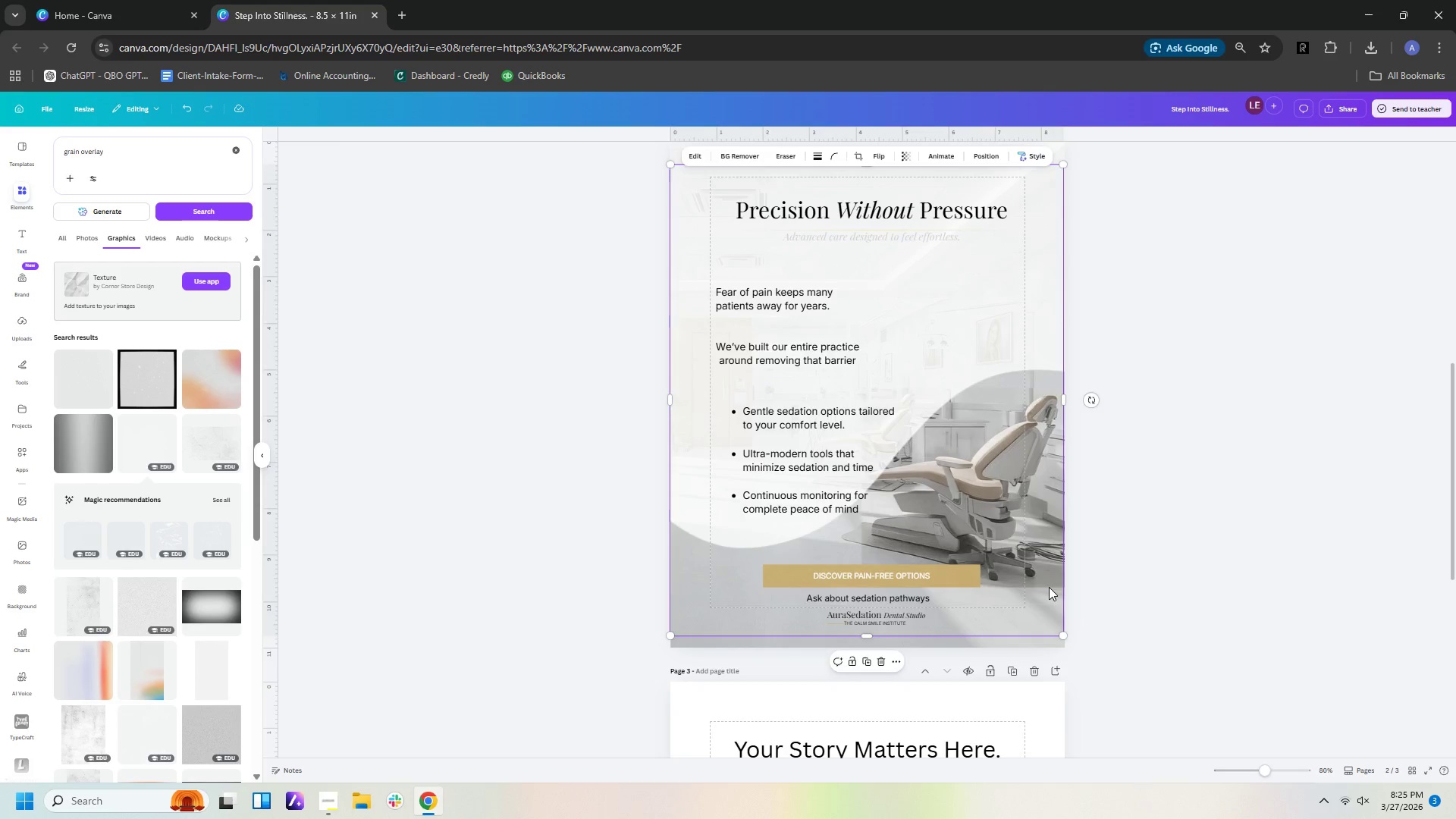 
key(Delete)
 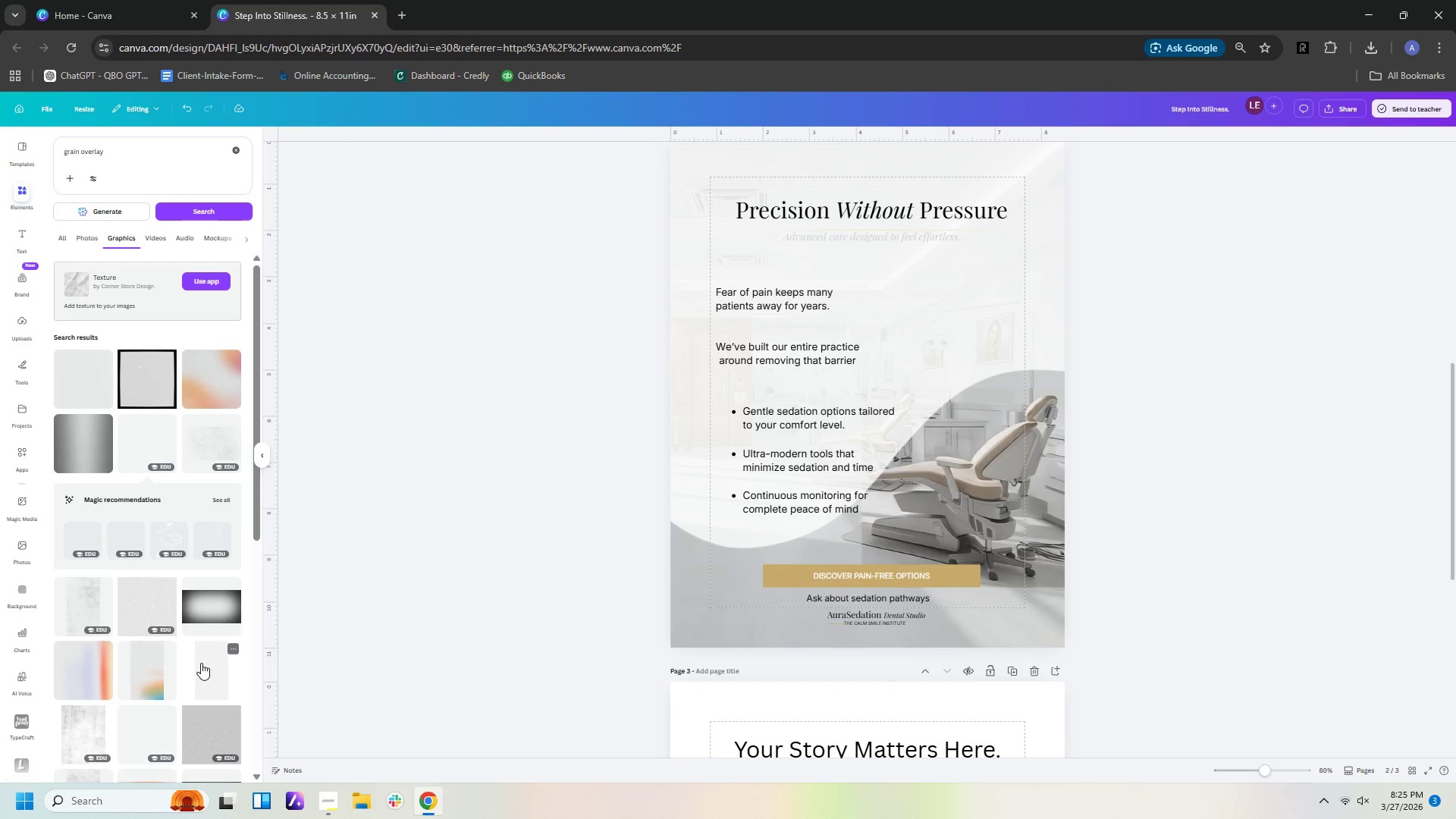 
scroll: coordinate [196, 679], scroll_direction: down, amount: 1.0
 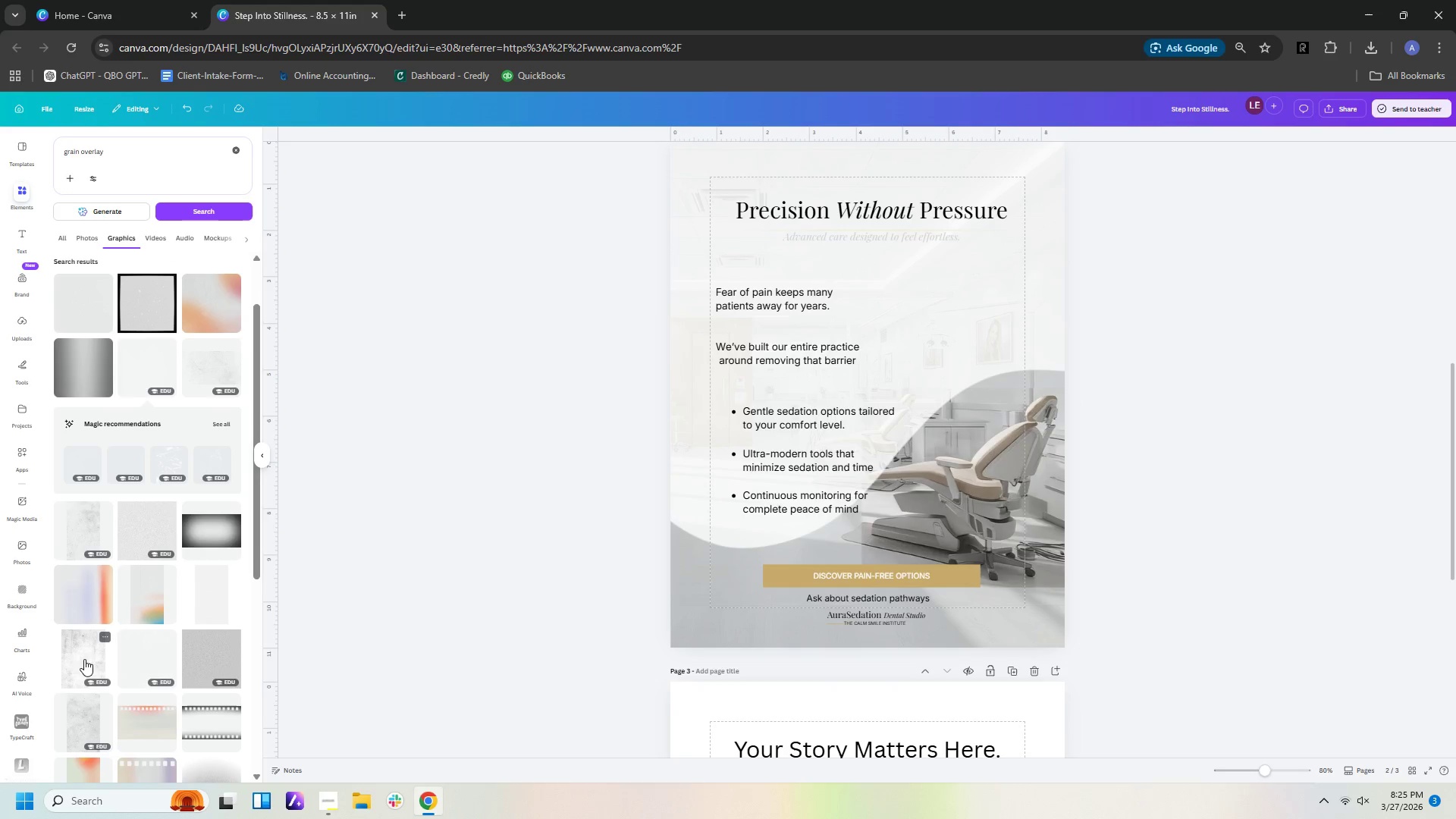 
left_click([83, 659])
 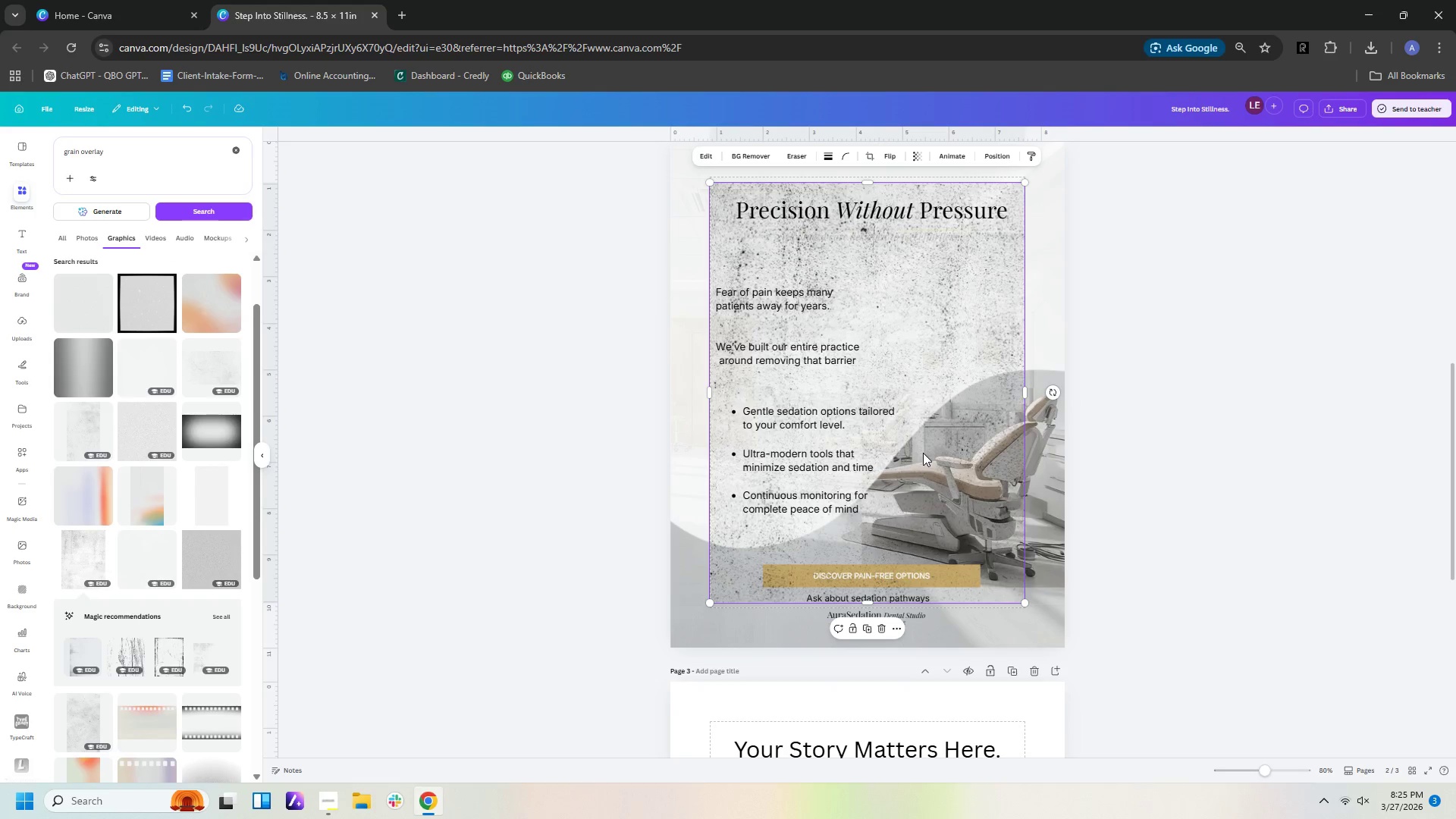 
key(Delete)
 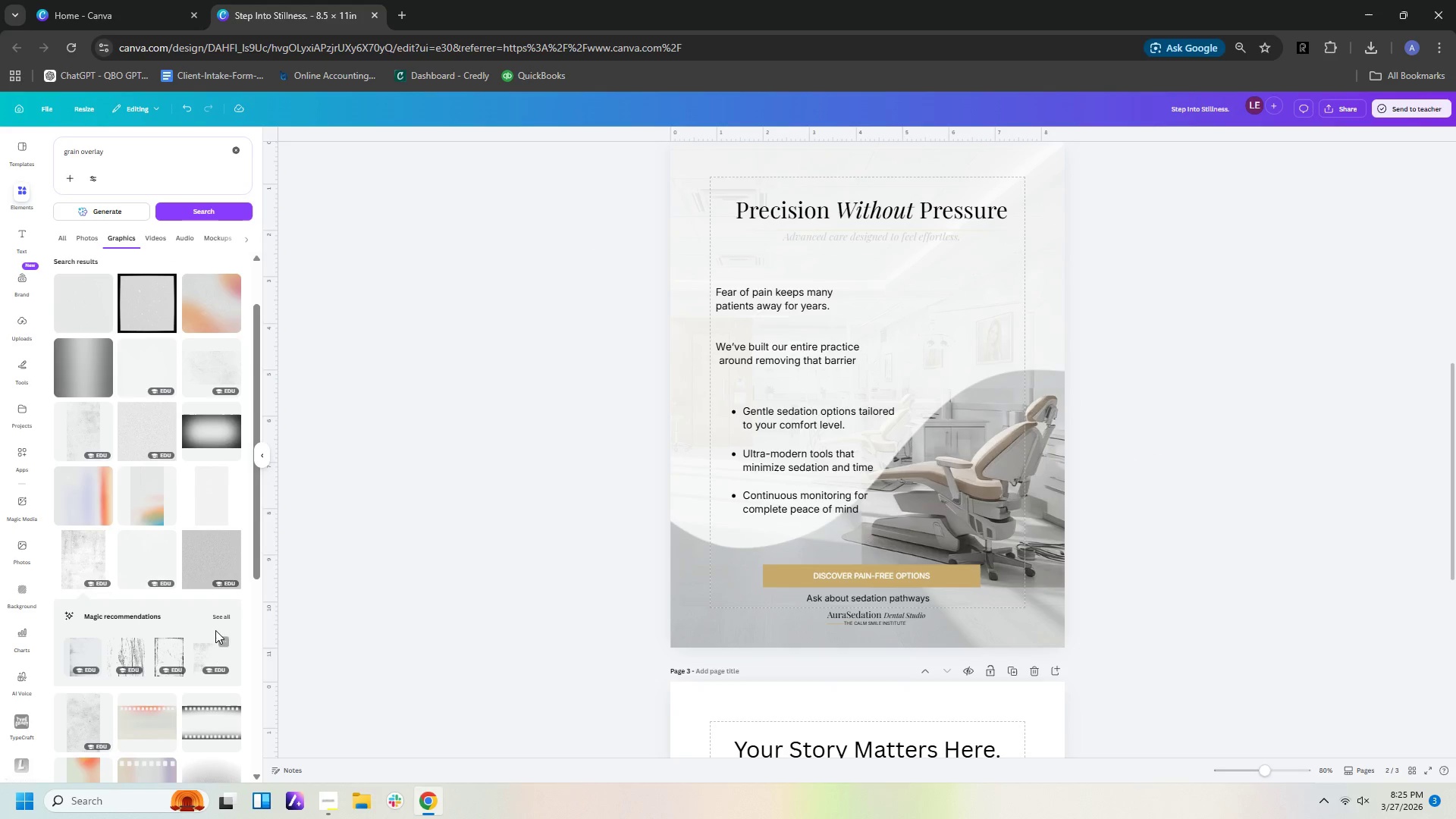 
scroll: coordinate [129, 463], scroll_direction: up, amount: 2.0
 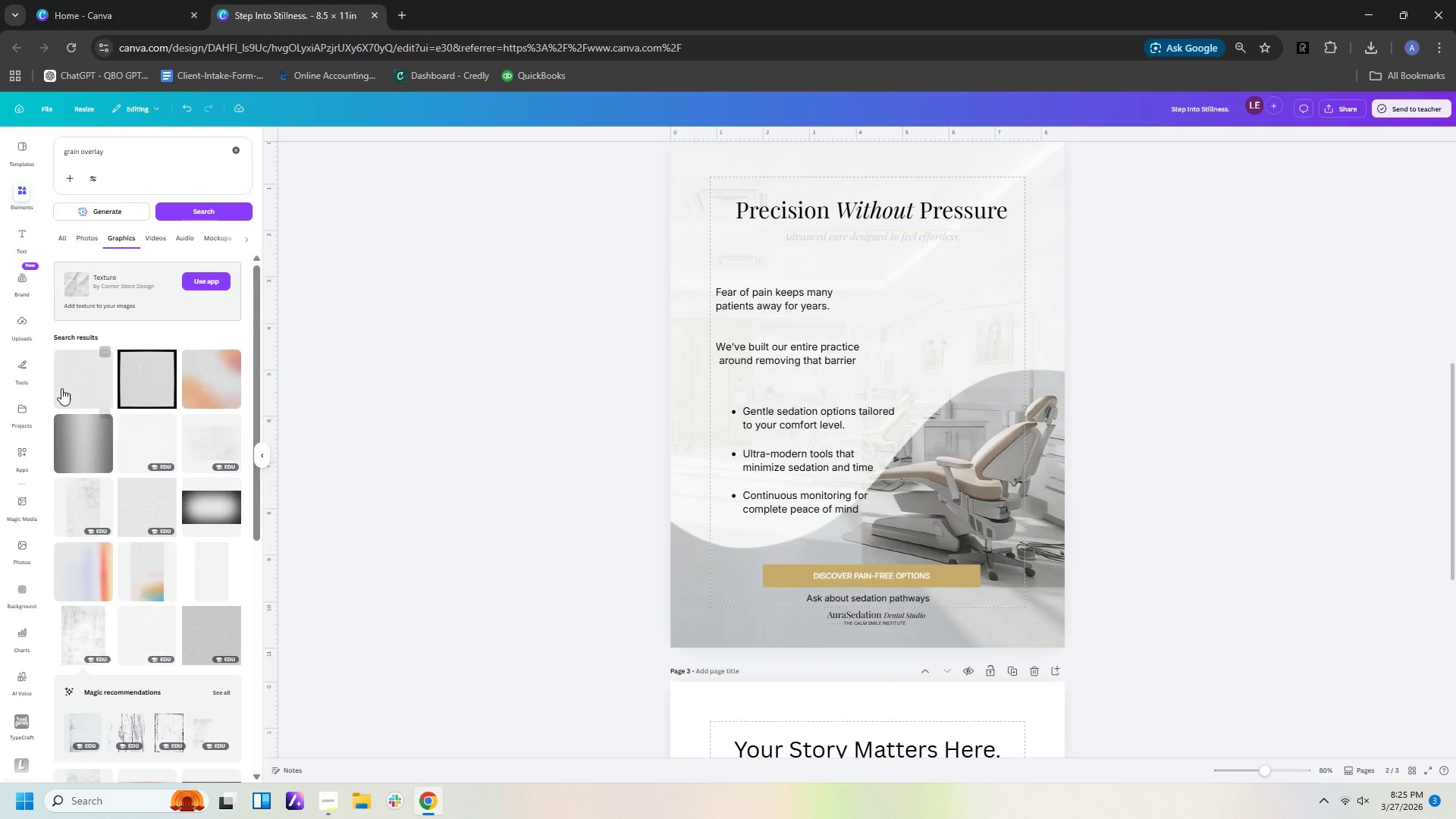 
left_click([61, 384])
 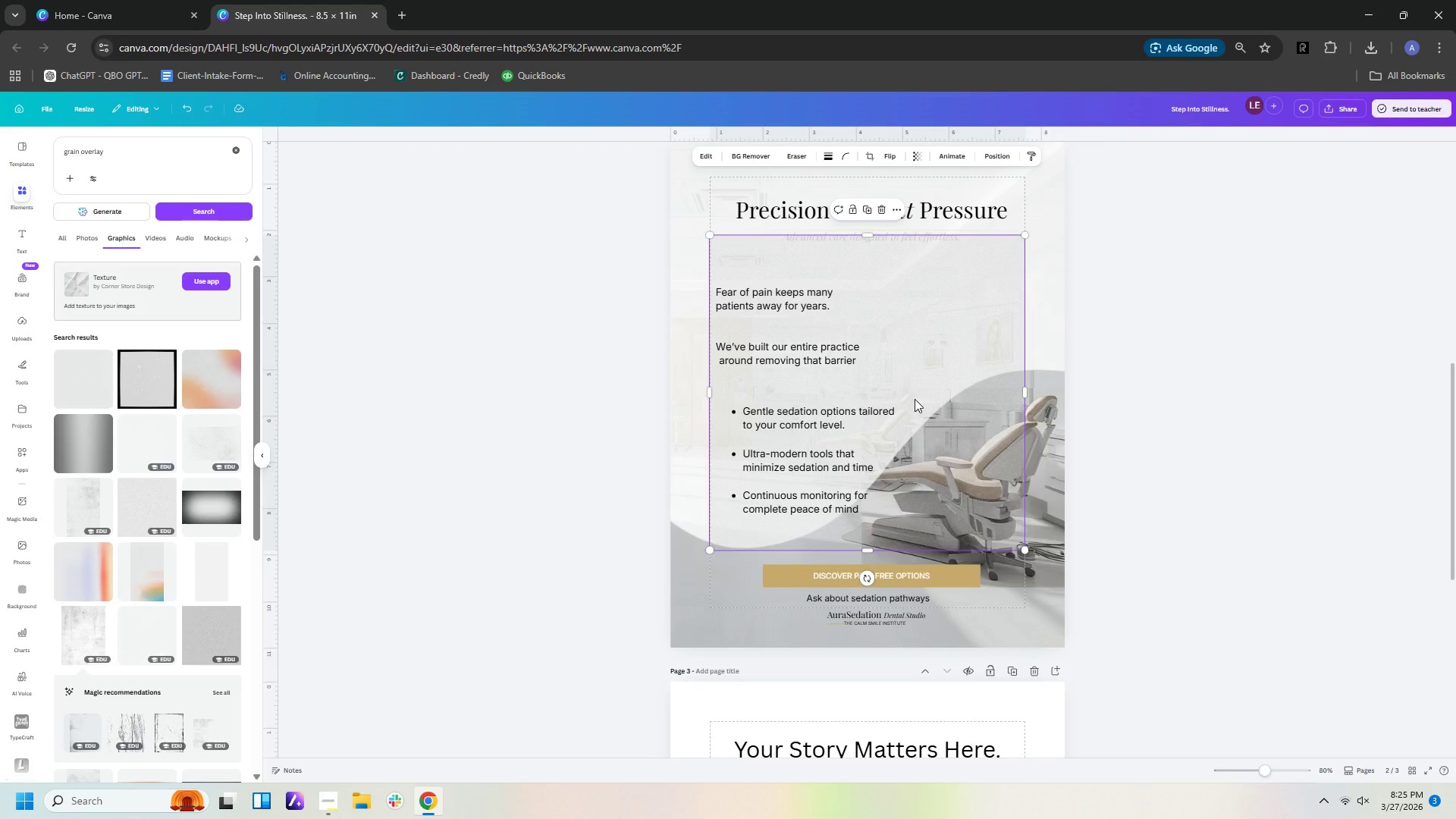 
left_click_drag(start_coordinate=[915, 399], to_coordinate=[877, 306])
 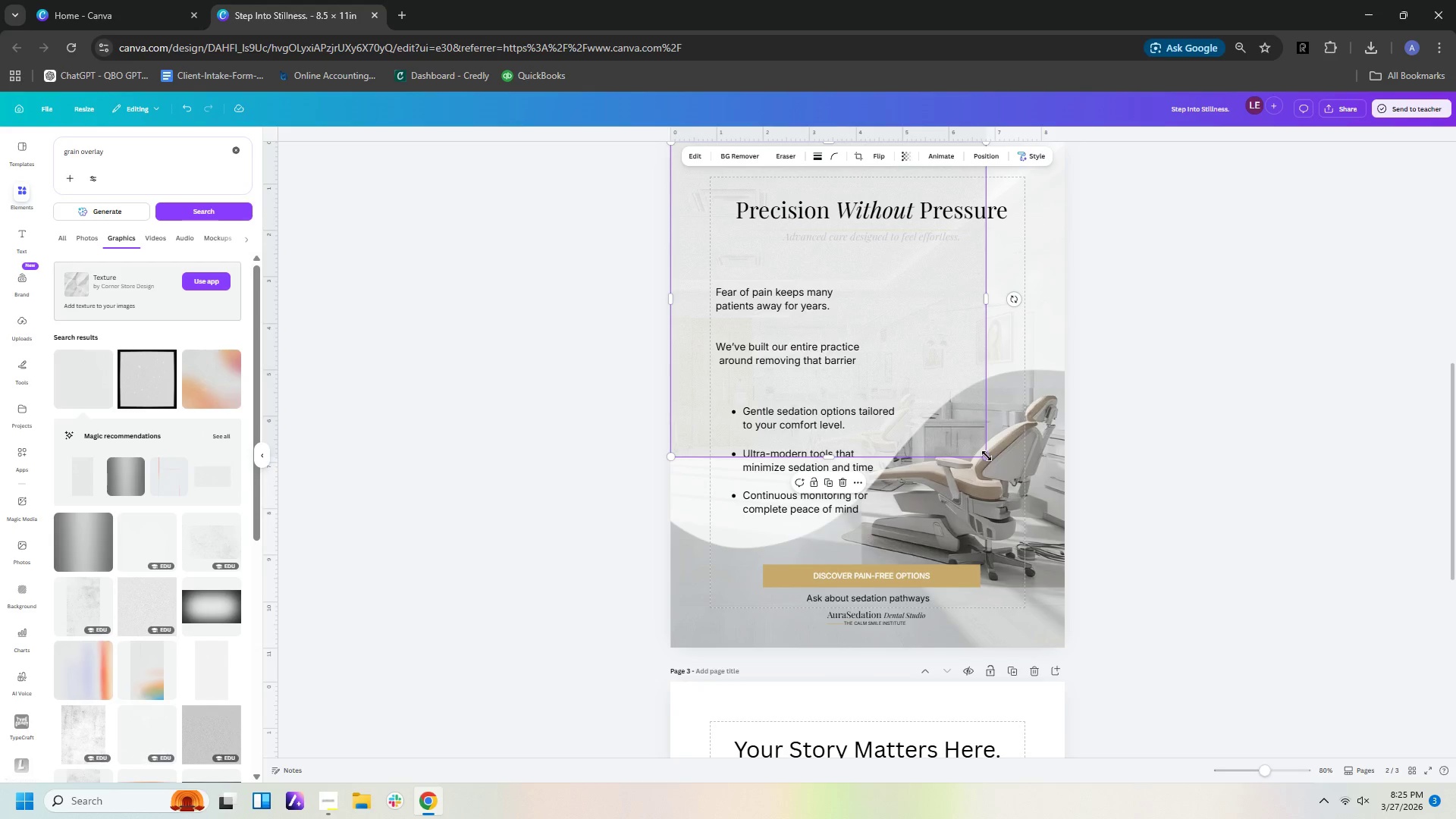 
left_click_drag(start_coordinate=[987, 457], to_coordinate=[1039, 557])
 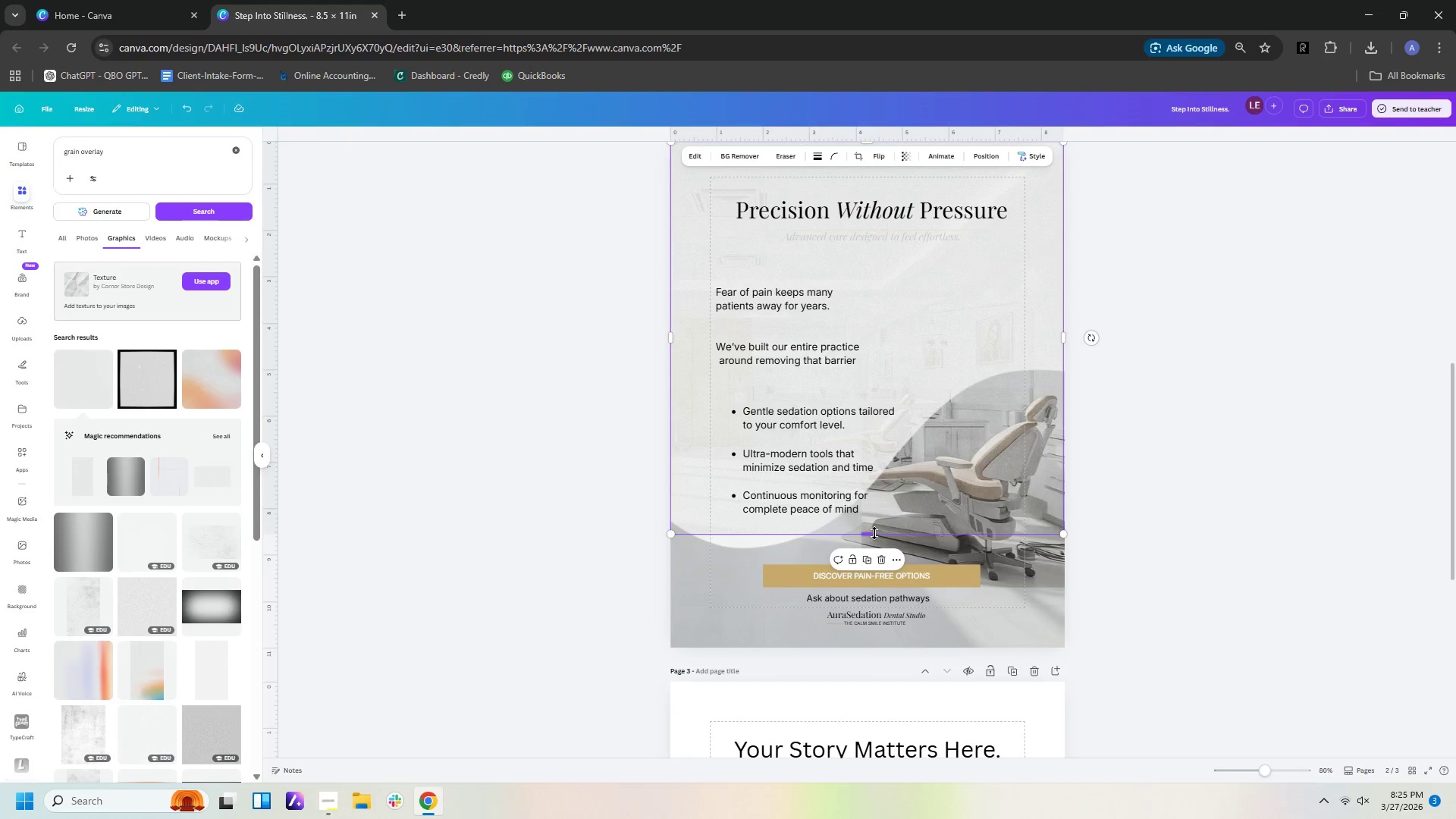 
left_click_drag(start_coordinate=[871, 533], to_coordinate=[877, 648])
 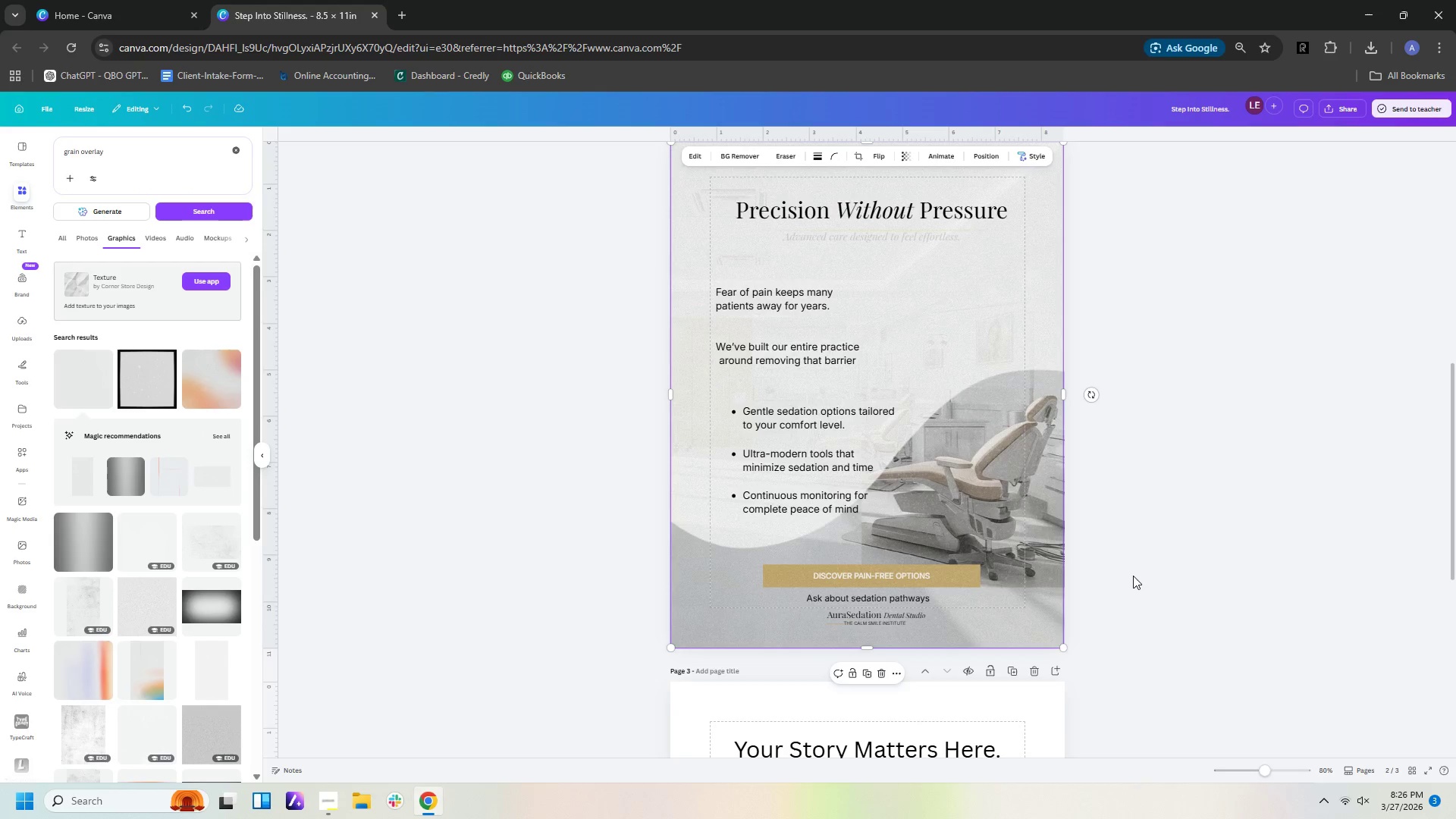 
left_click([1133, 576])
 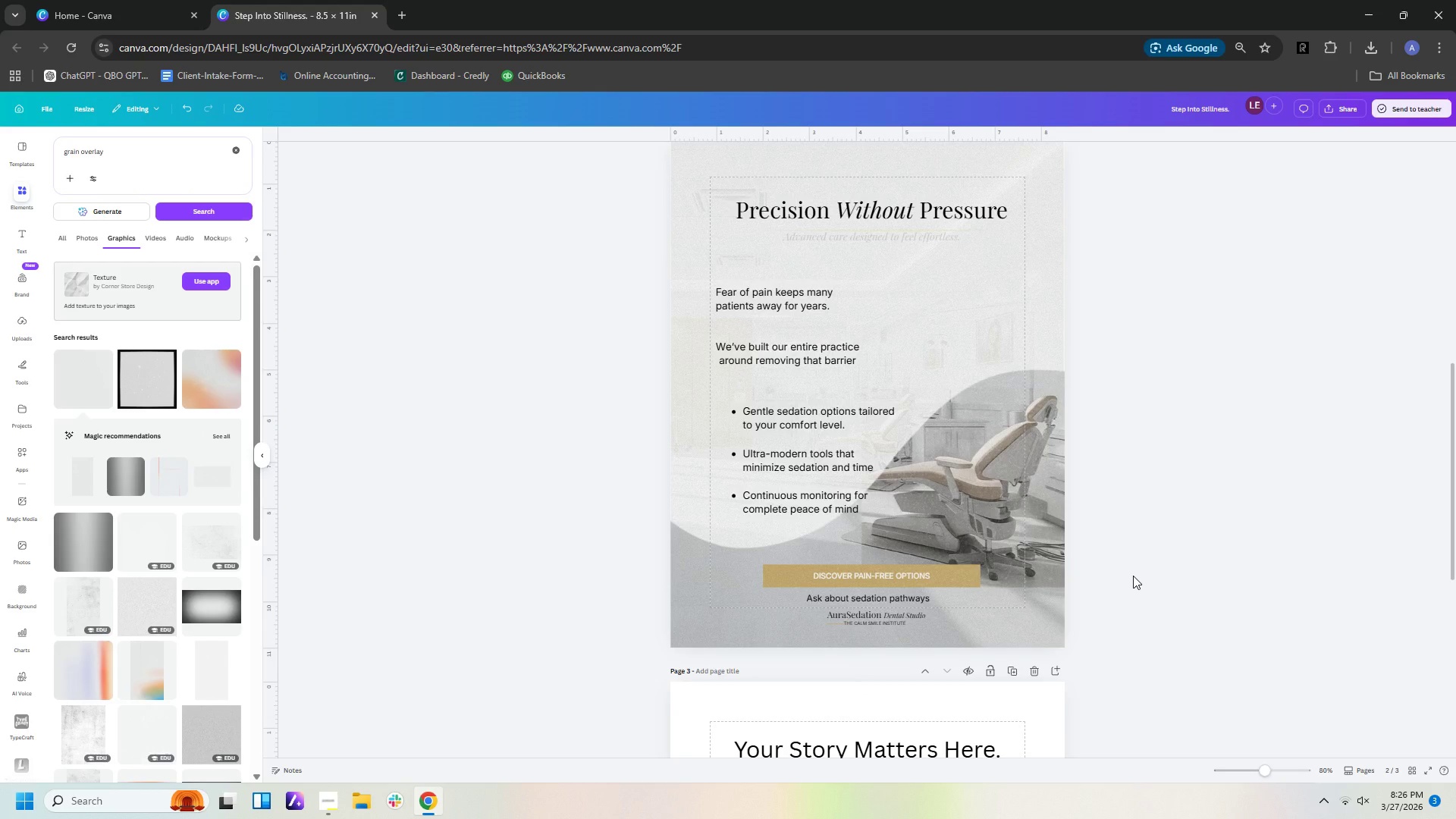 
left_click([1133, 576])
 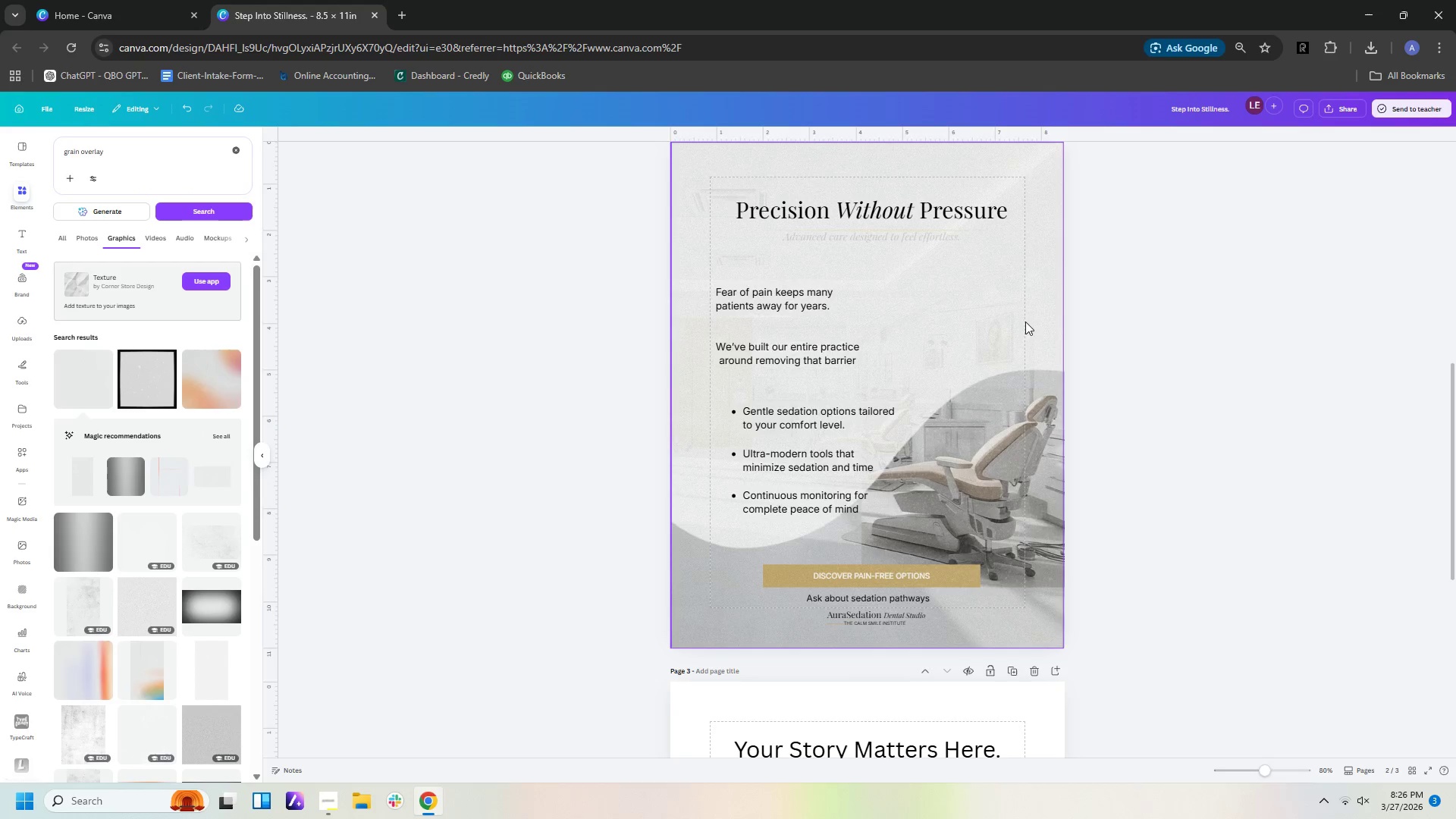 
scroll: coordinate [1066, 348], scroll_direction: up, amount: 2.0
 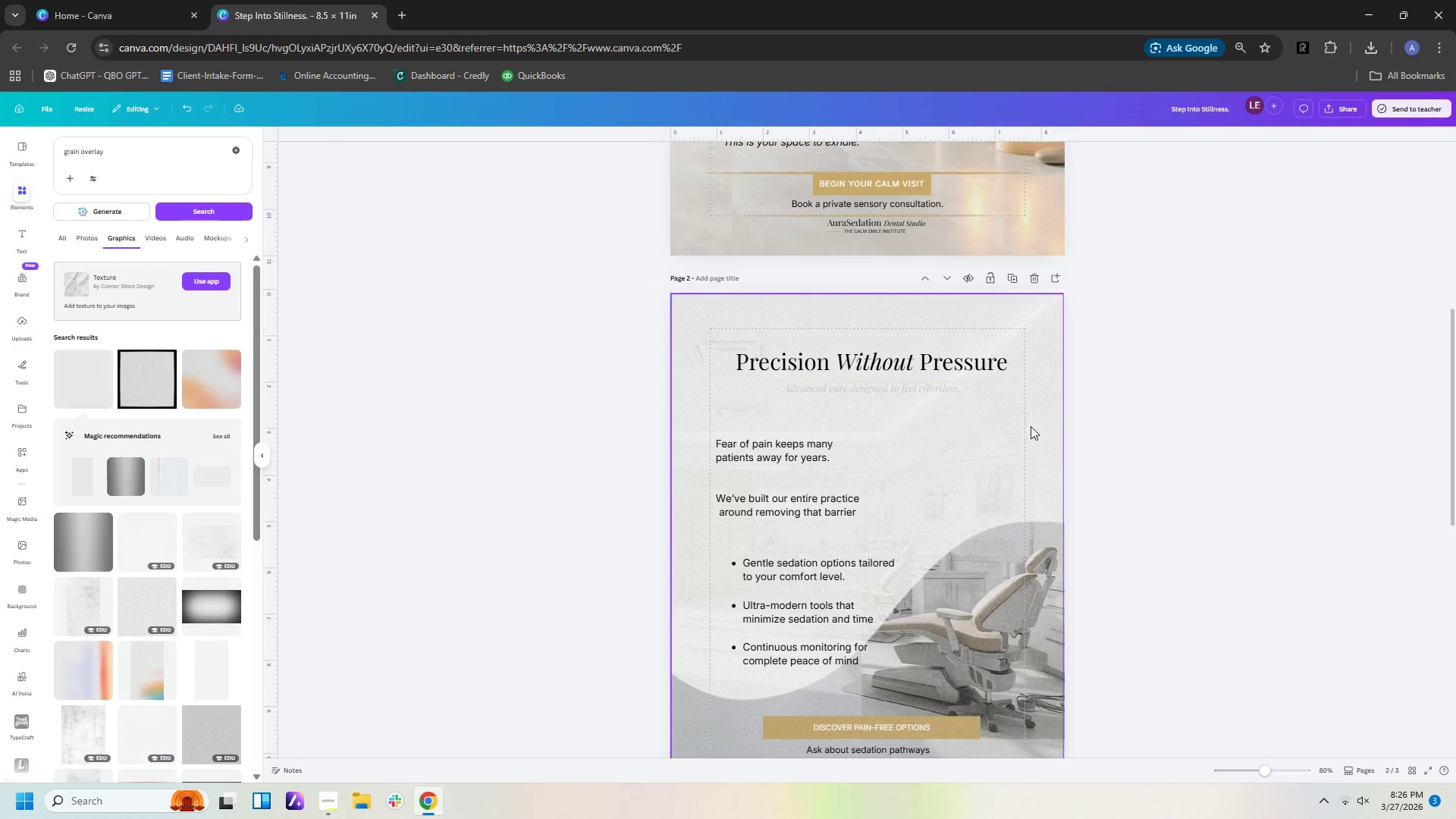 
left_click([1031, 426])
 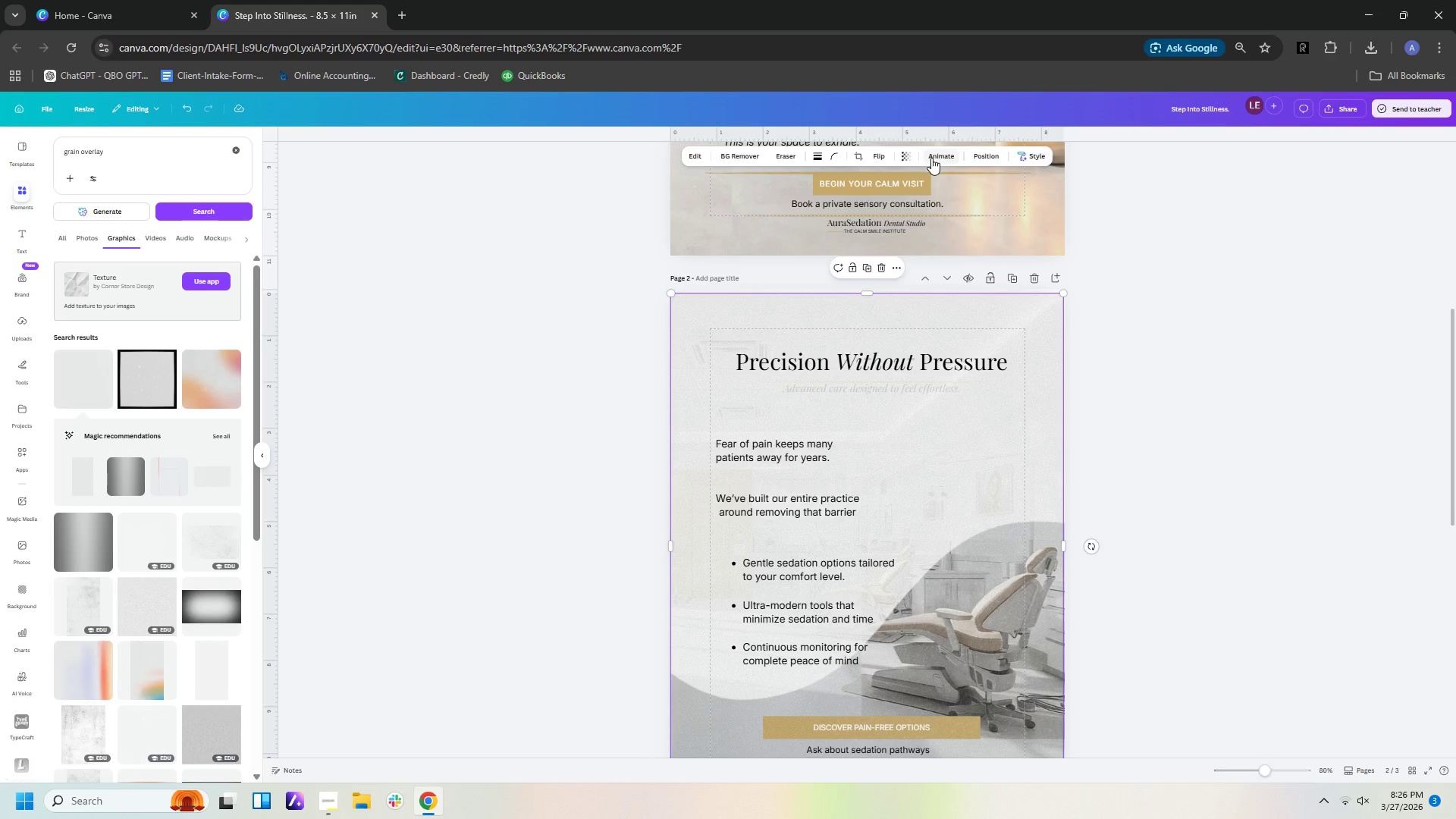 
left_click([984, 158])
 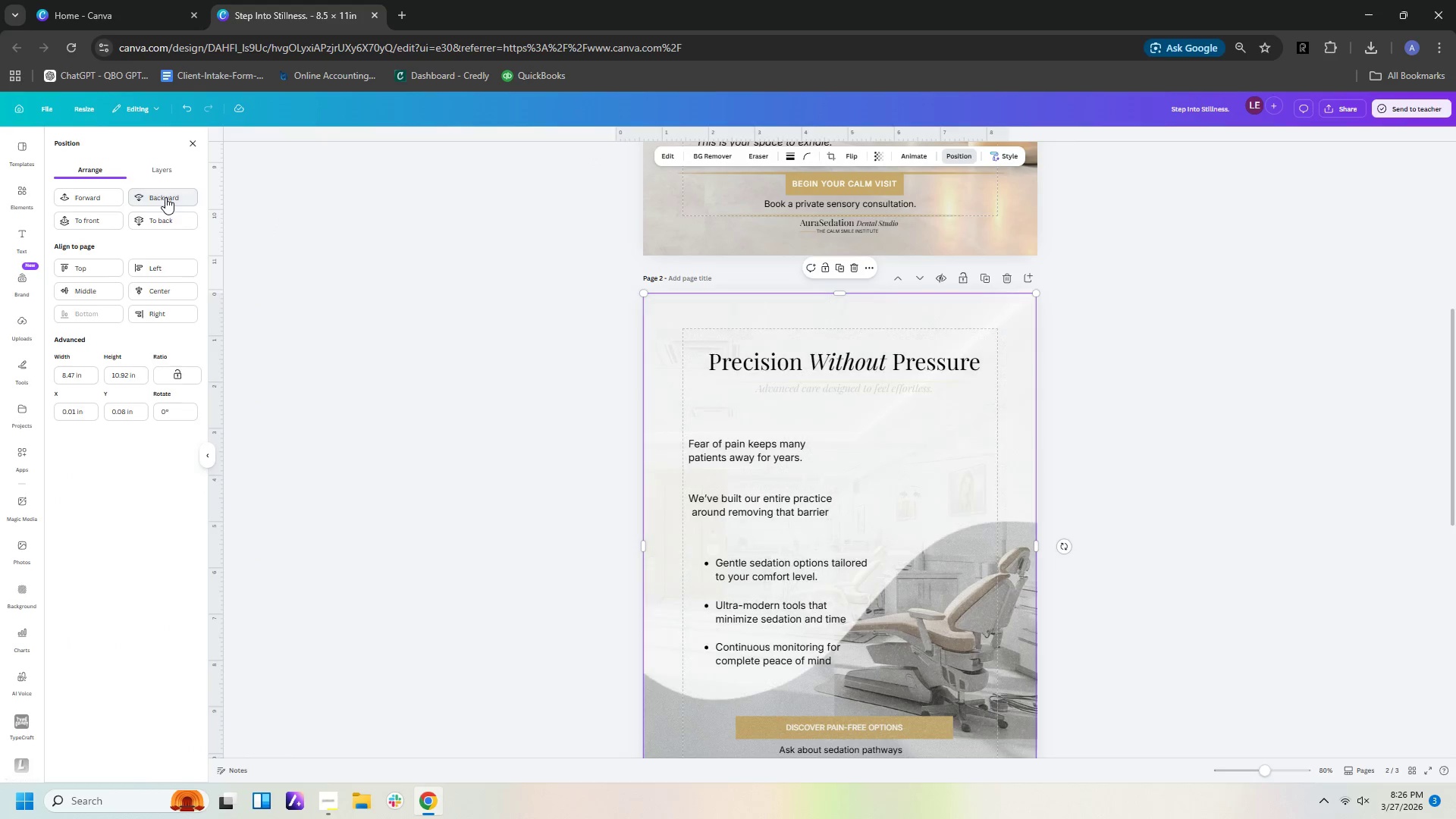 
left_click([165, 197])
 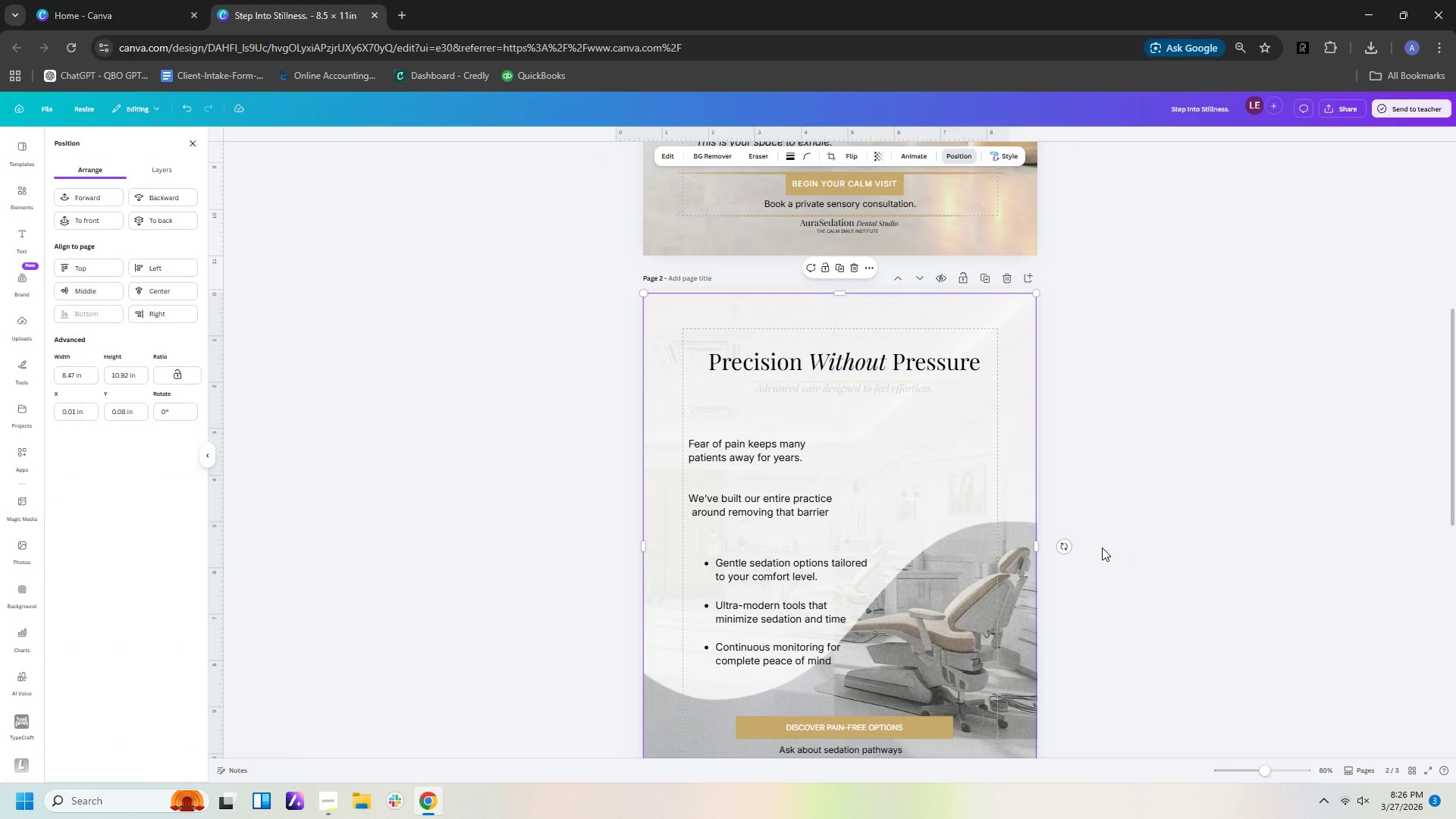 
left_click([1148, 551])
 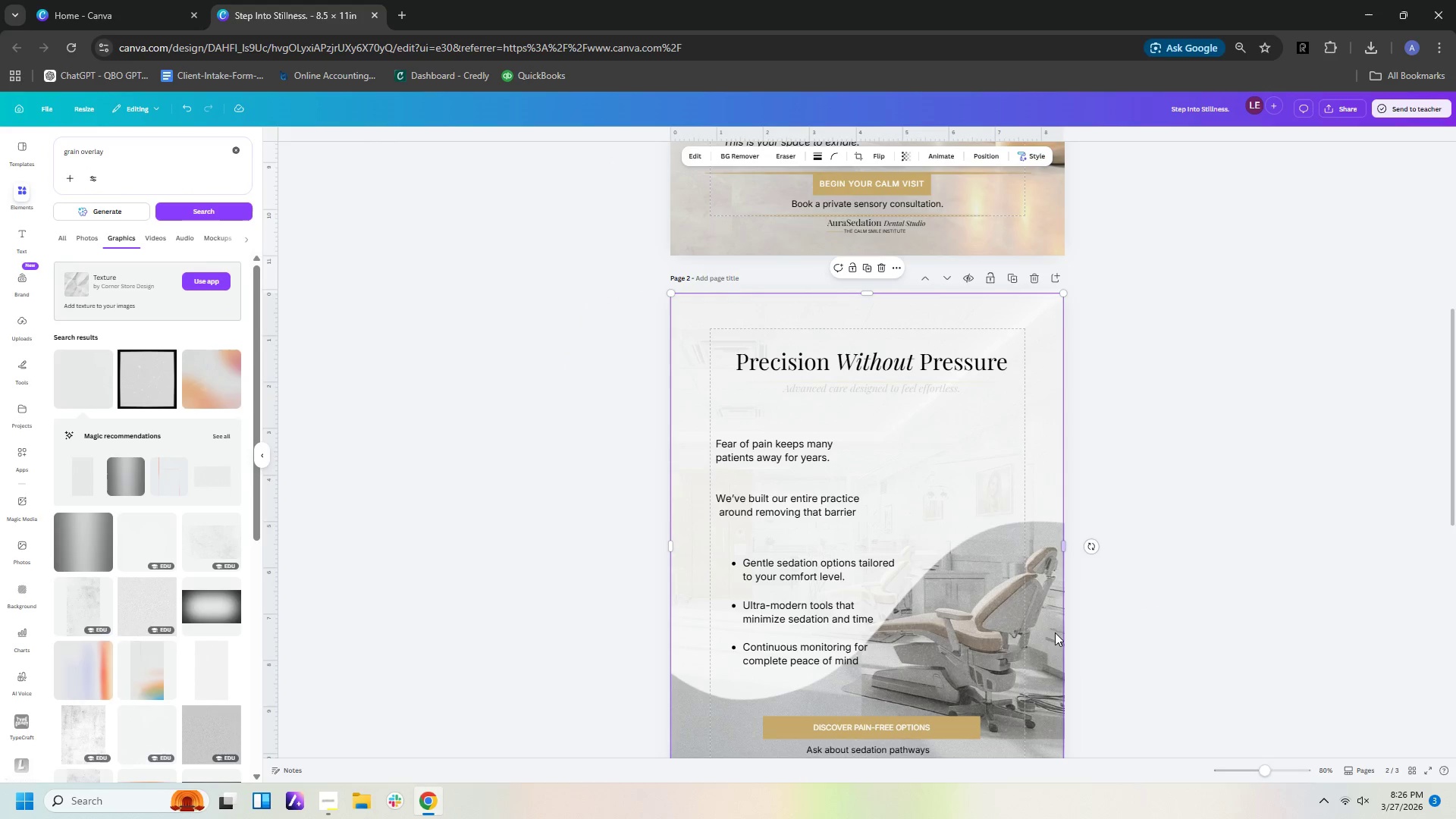 
left_click([1021, 435])
 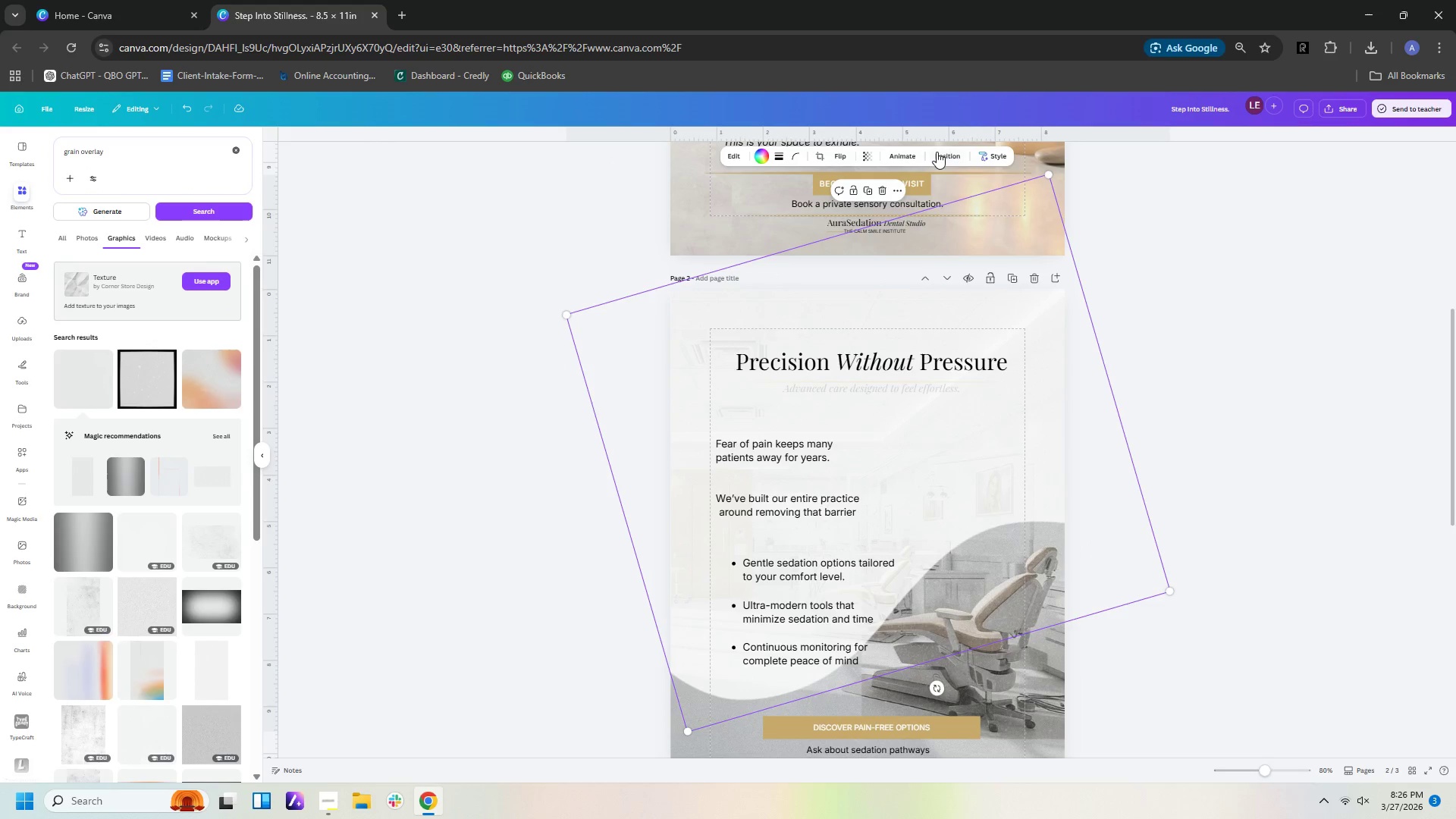 
left_click([937, 155])
 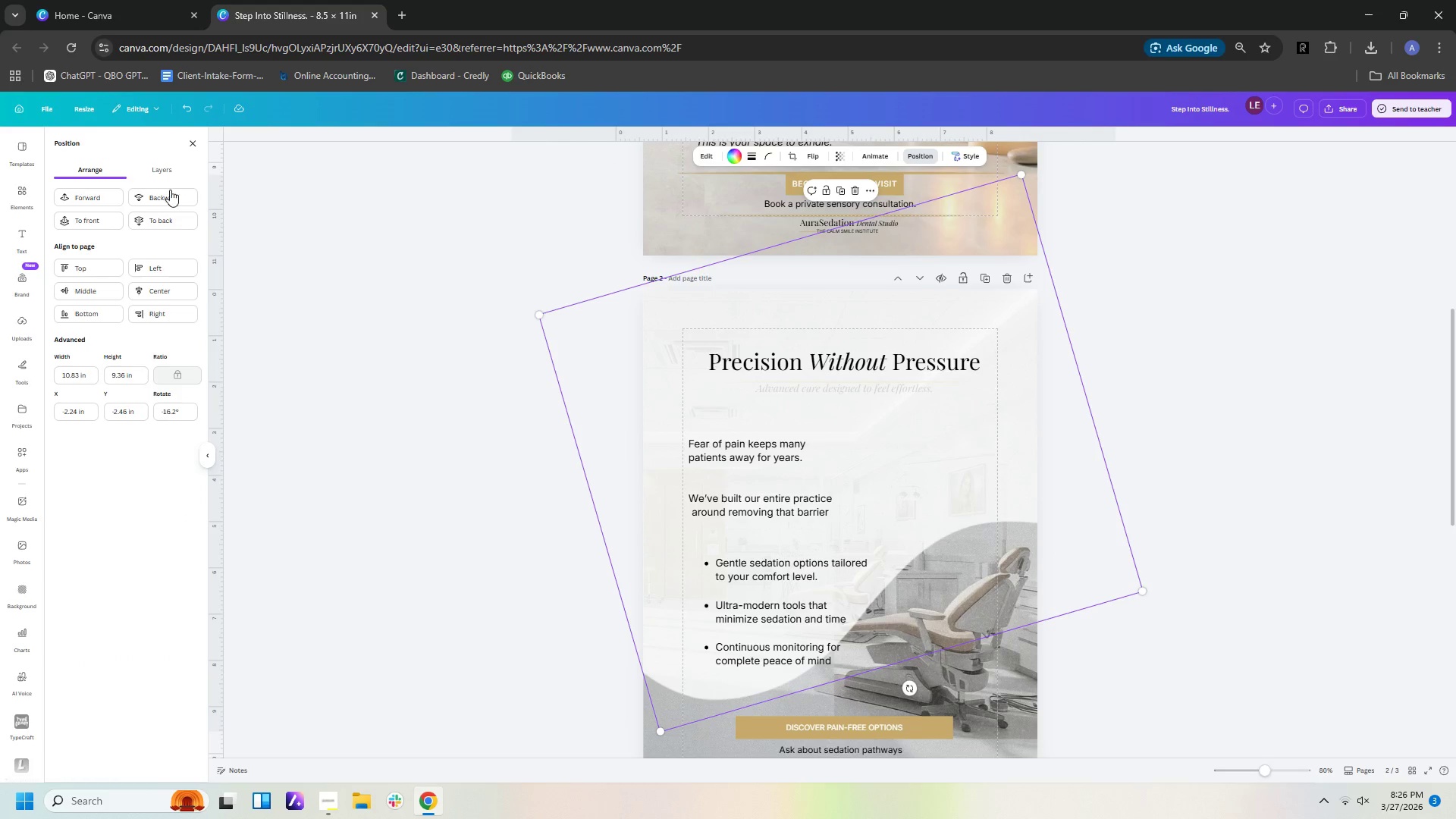 
left_click([170, 195])
 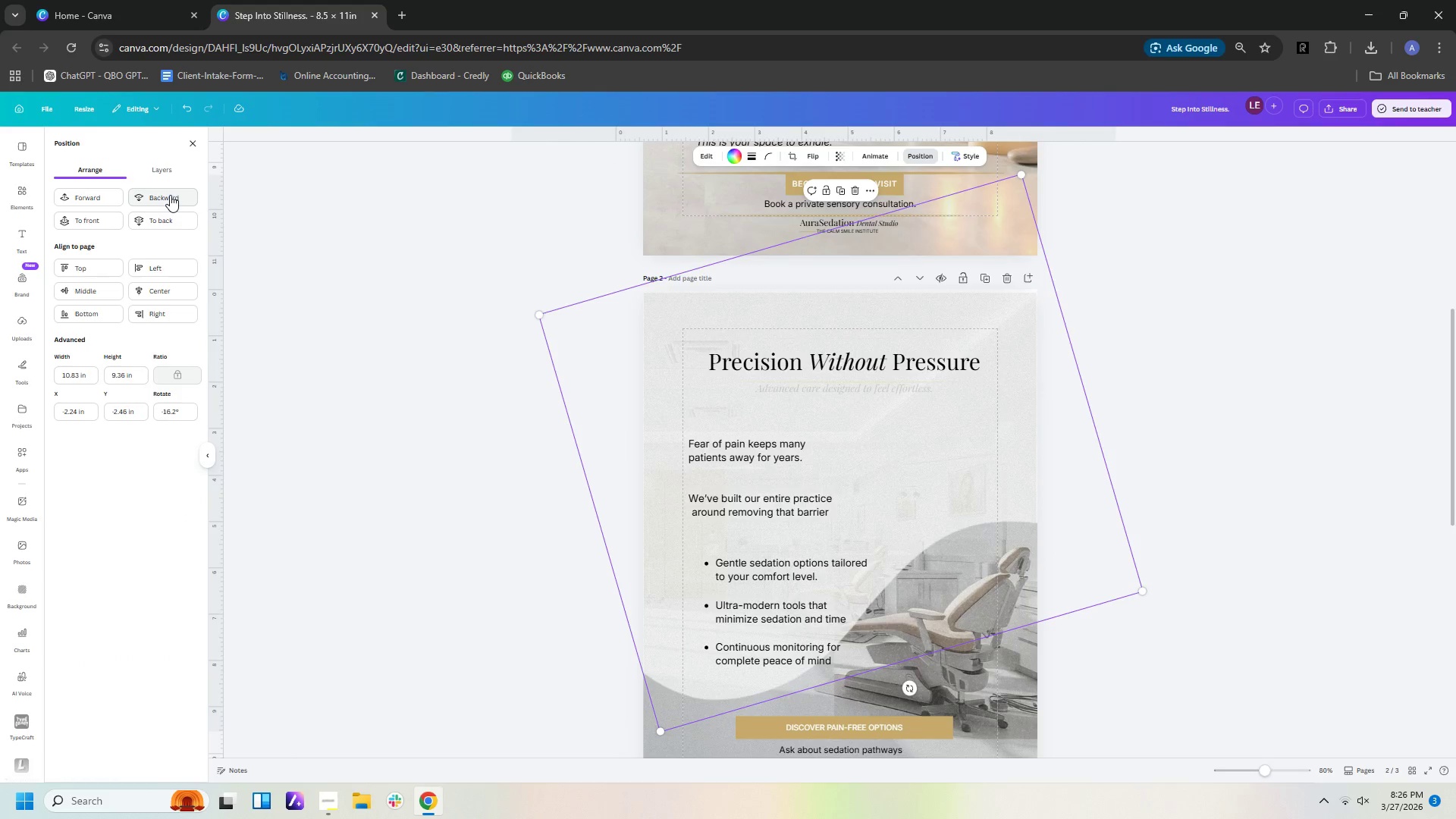 
left_click([170, 195])
 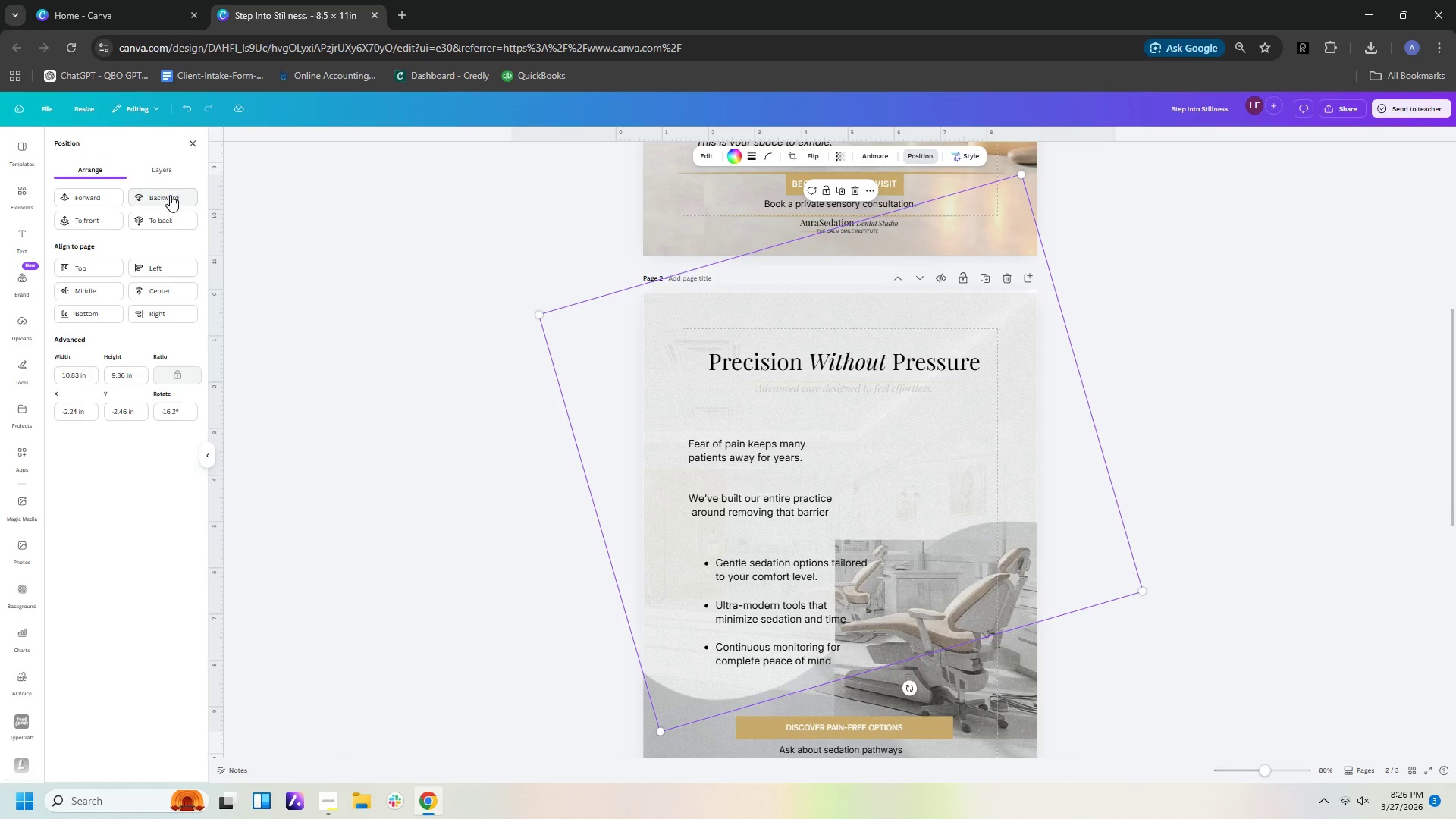 
left_click([170, 195])
 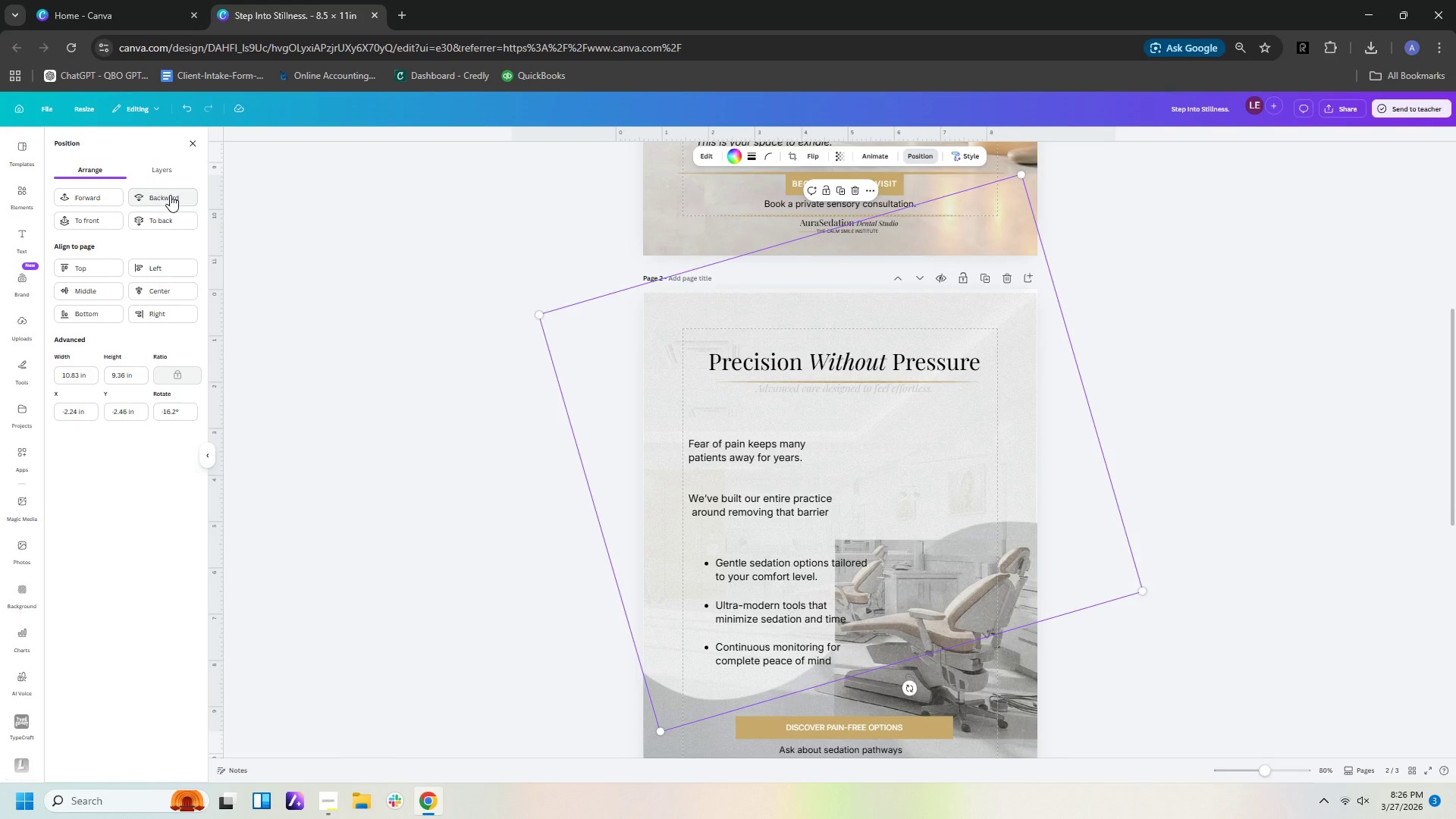 
left_click([170, 195])
 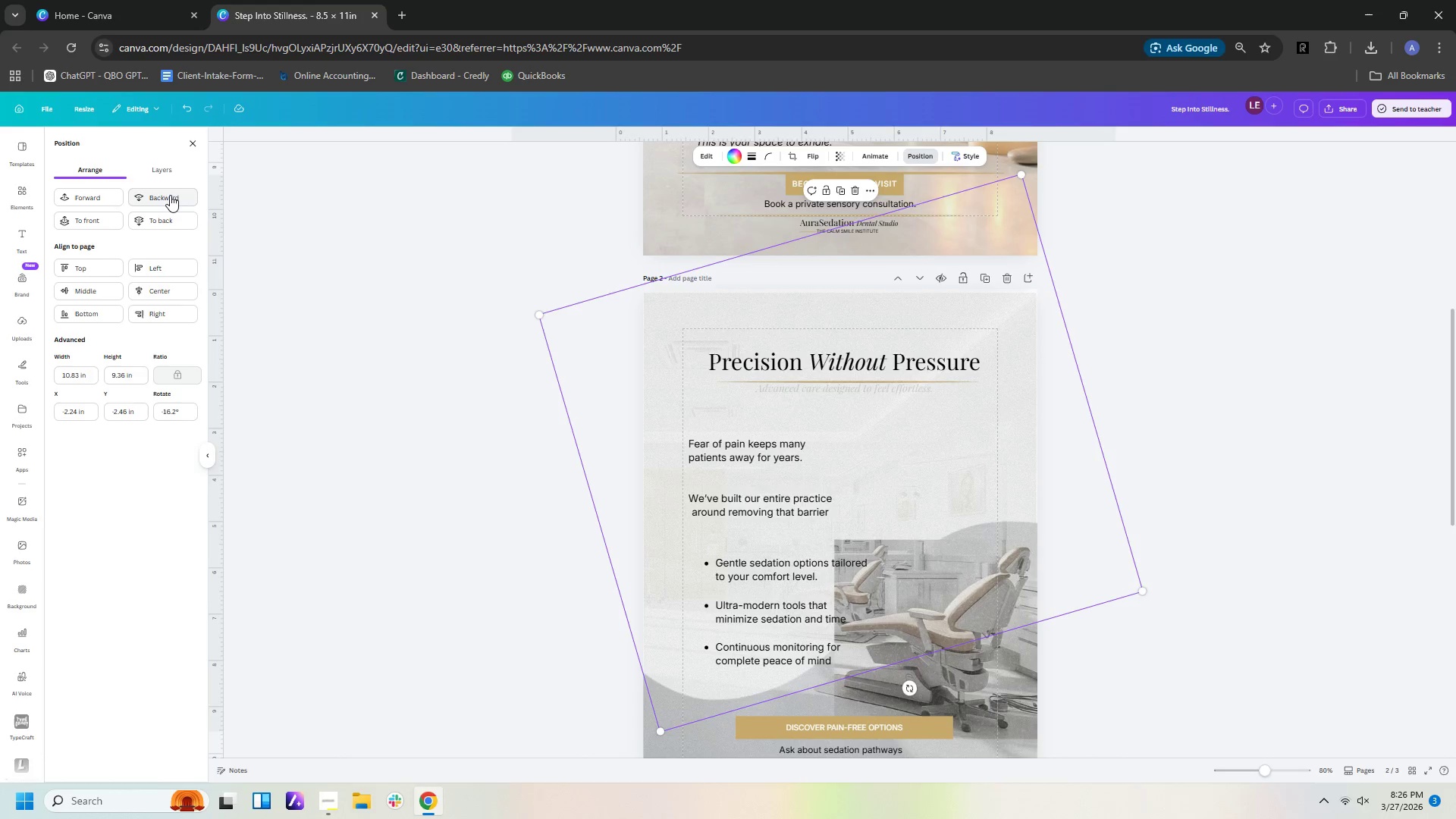 
left_click([170, 195])
 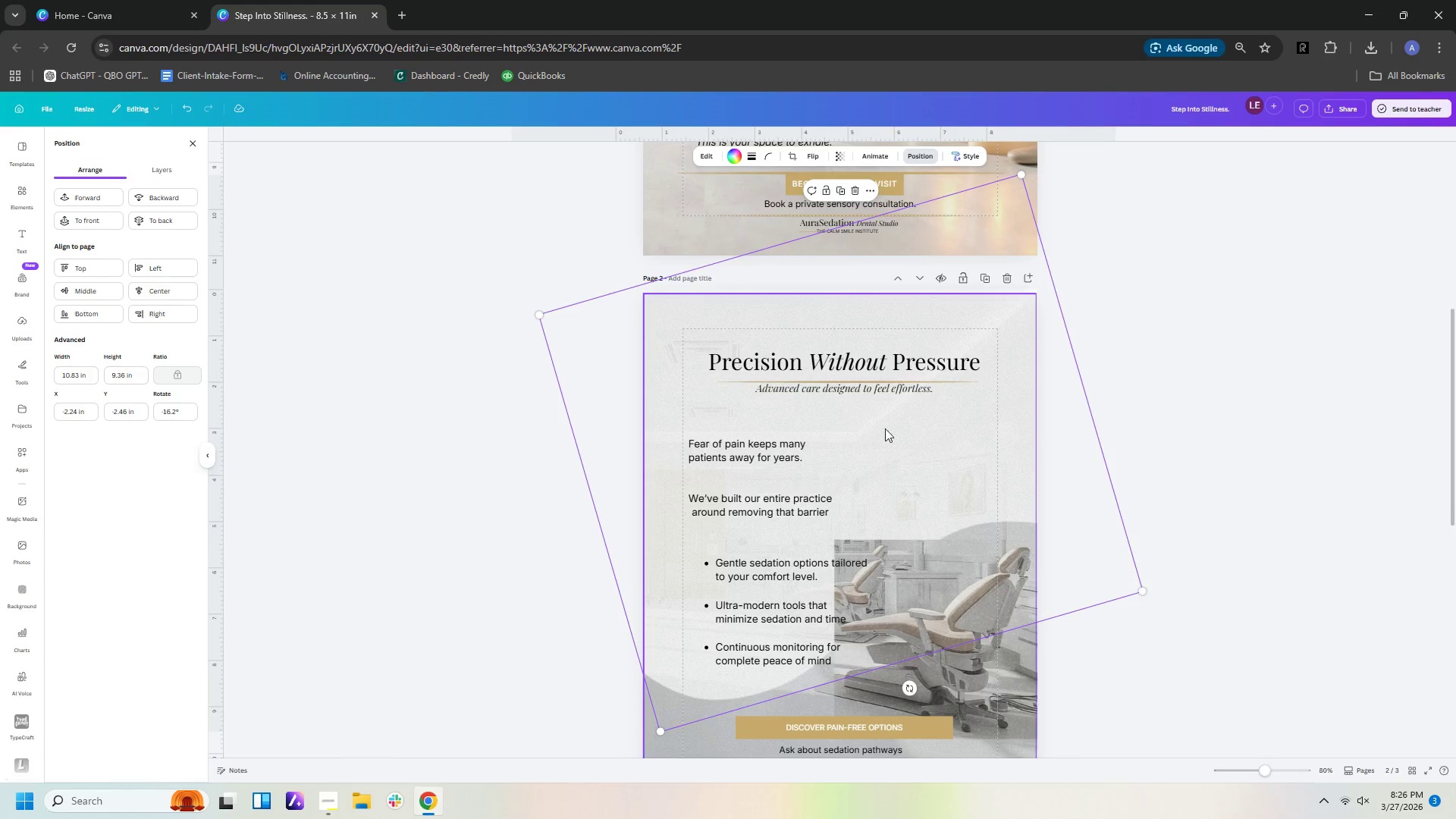 
left_click([1230, 609])
 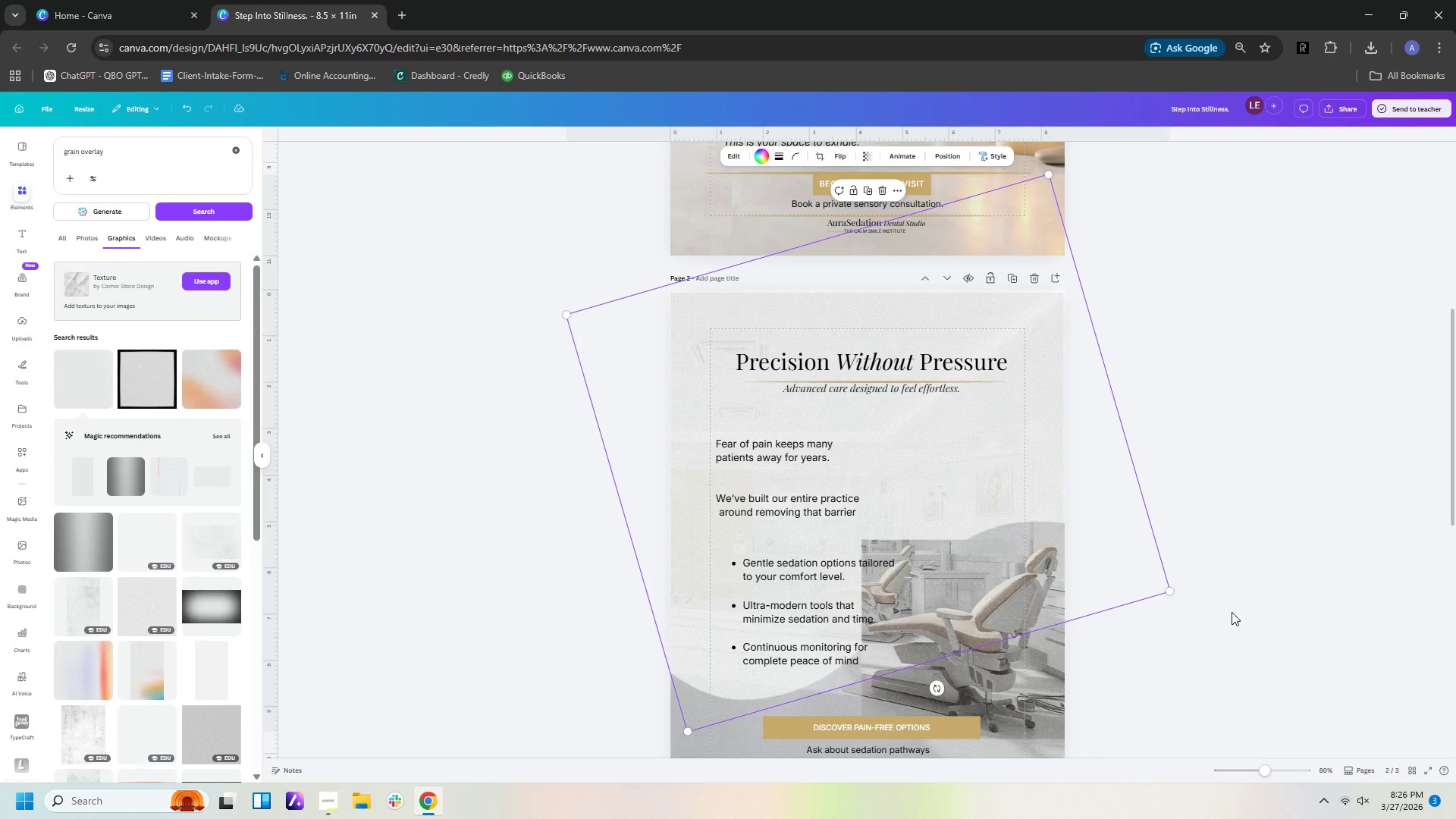 
scroll: coordinate [1232, 613], scroll_direction: down, amount: 2.0
 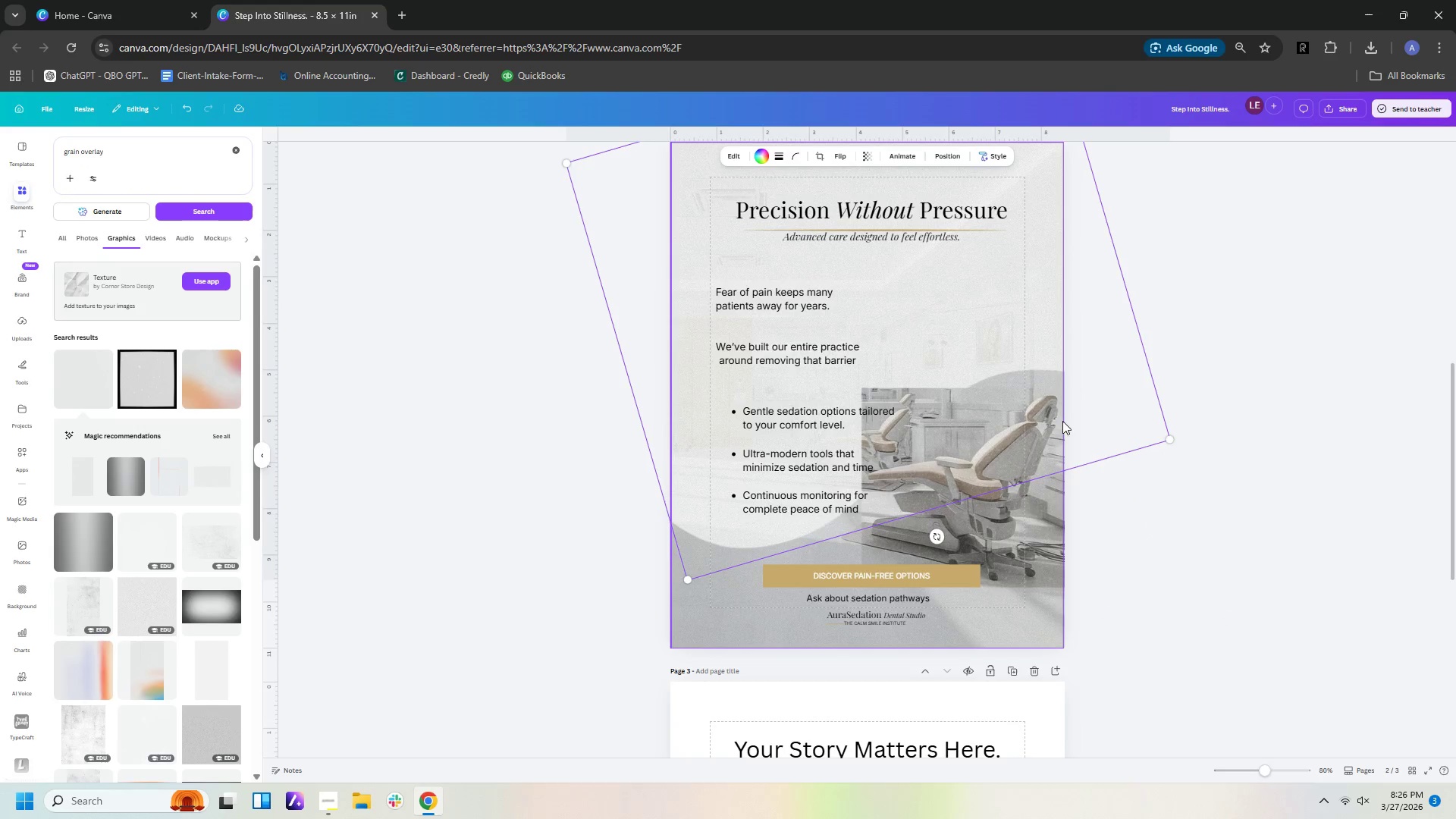 
left_click([1037, 540])
 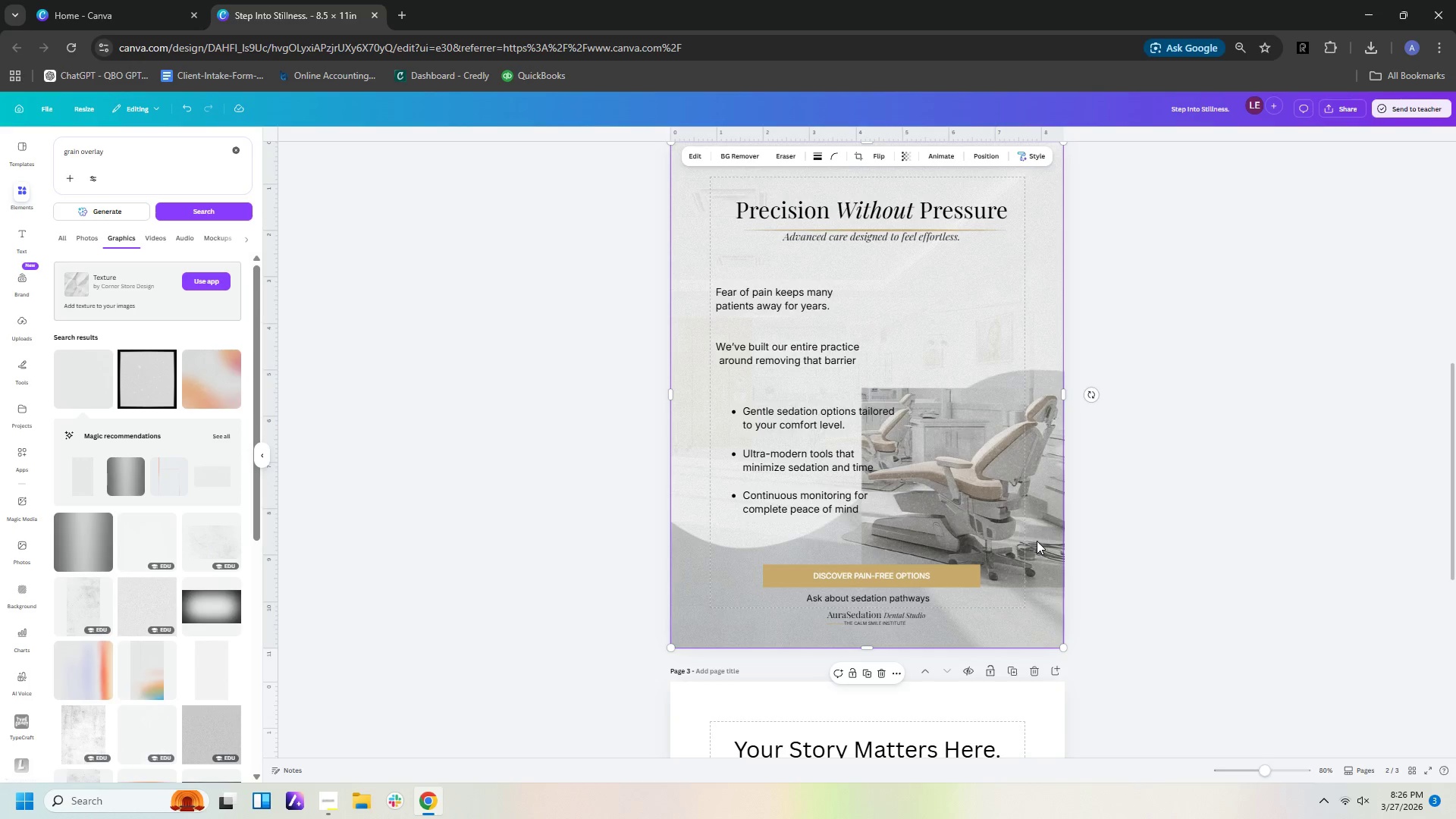 
left_click([981, 152])
 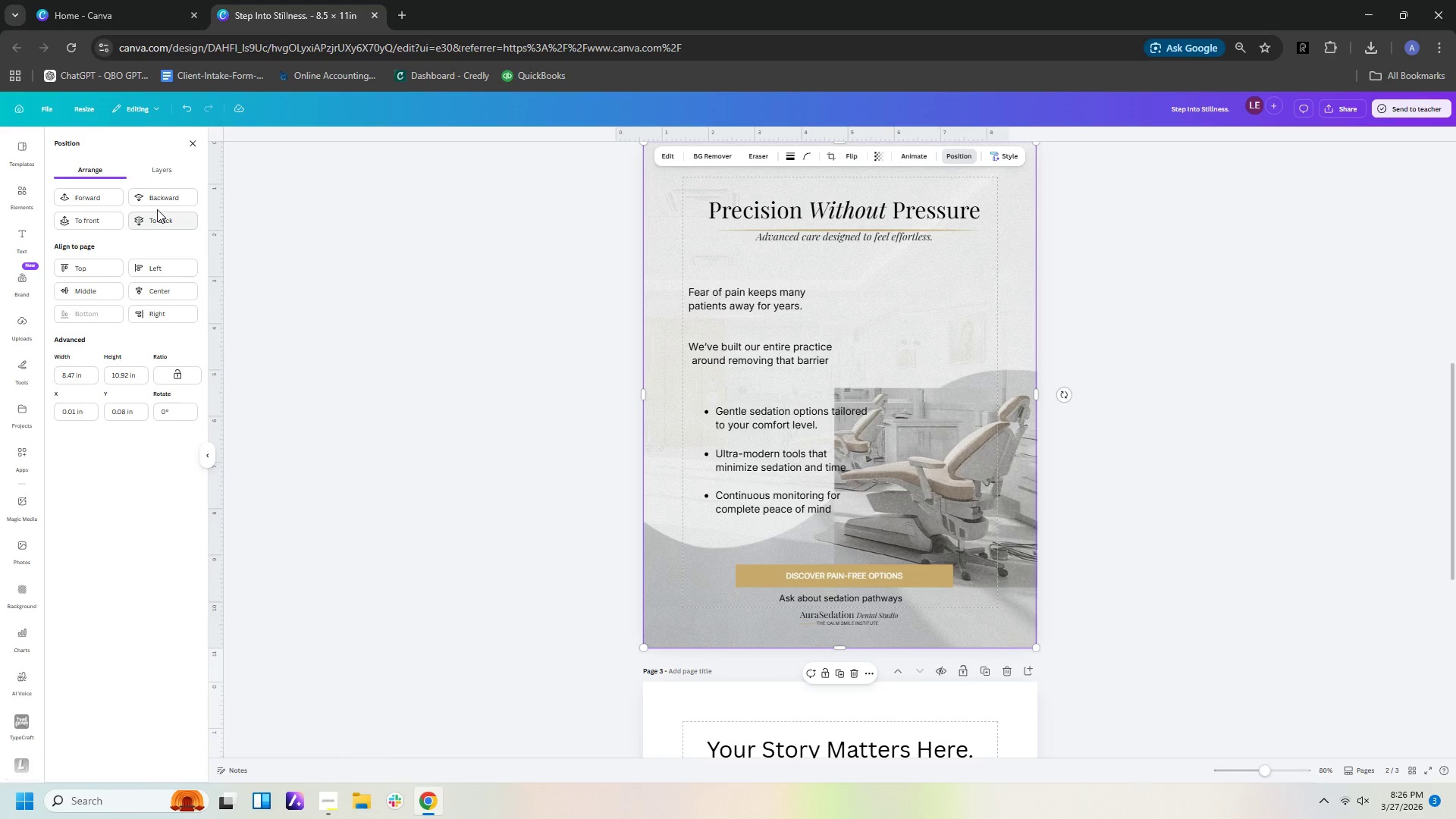 
left_click([158, 199])
 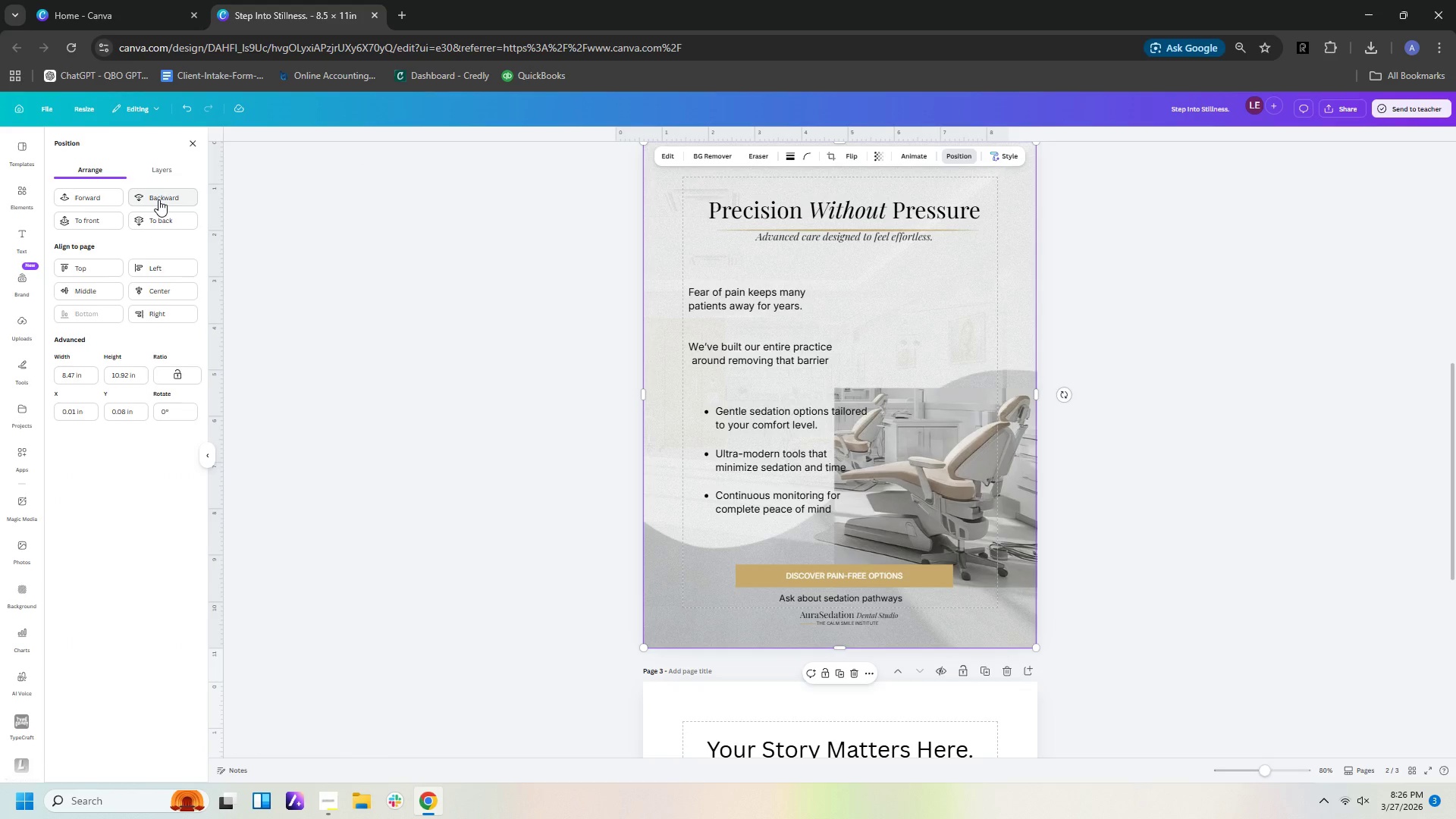 
left_click([158, 199])
 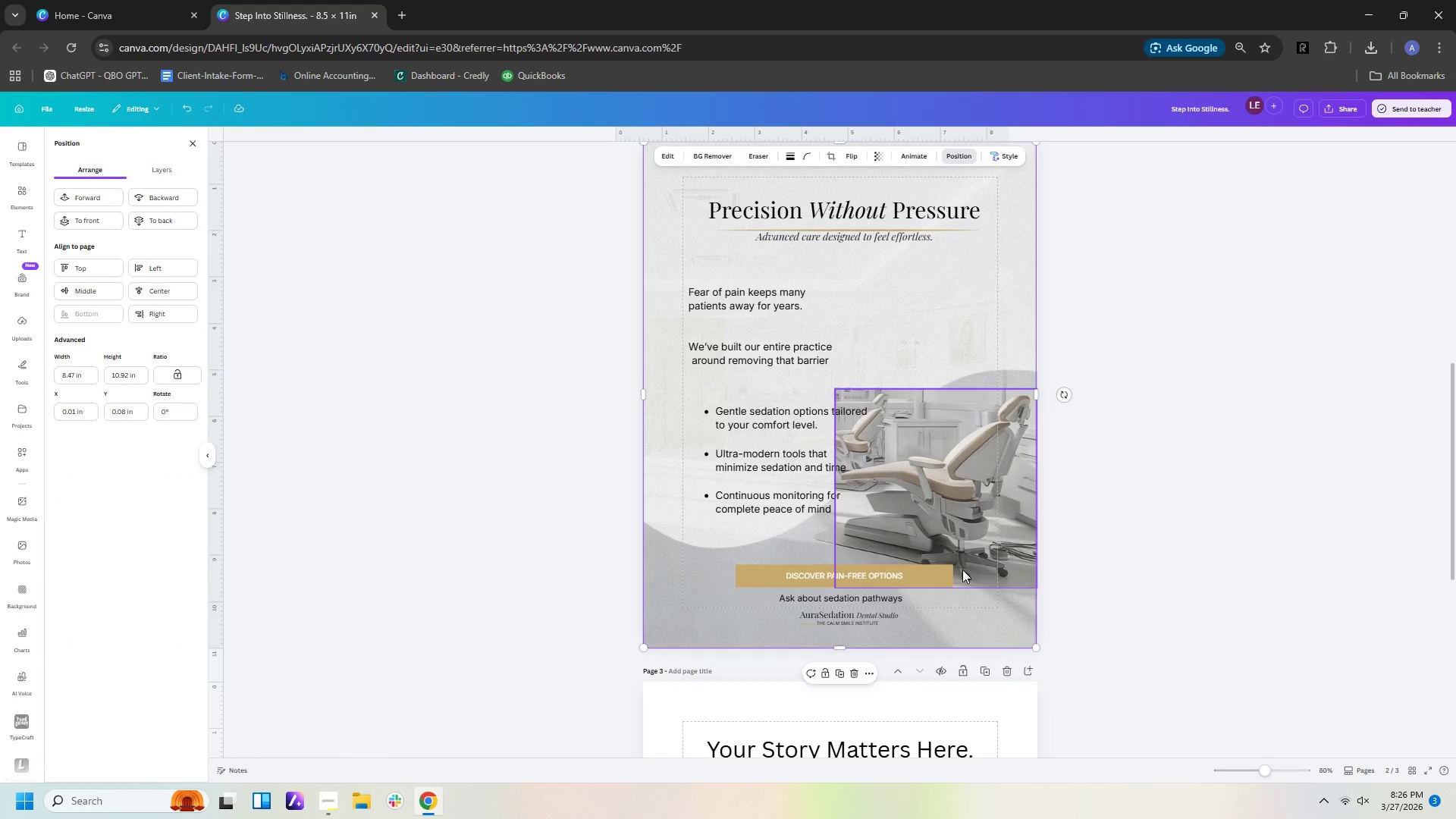 
left_click([1065, 600])
 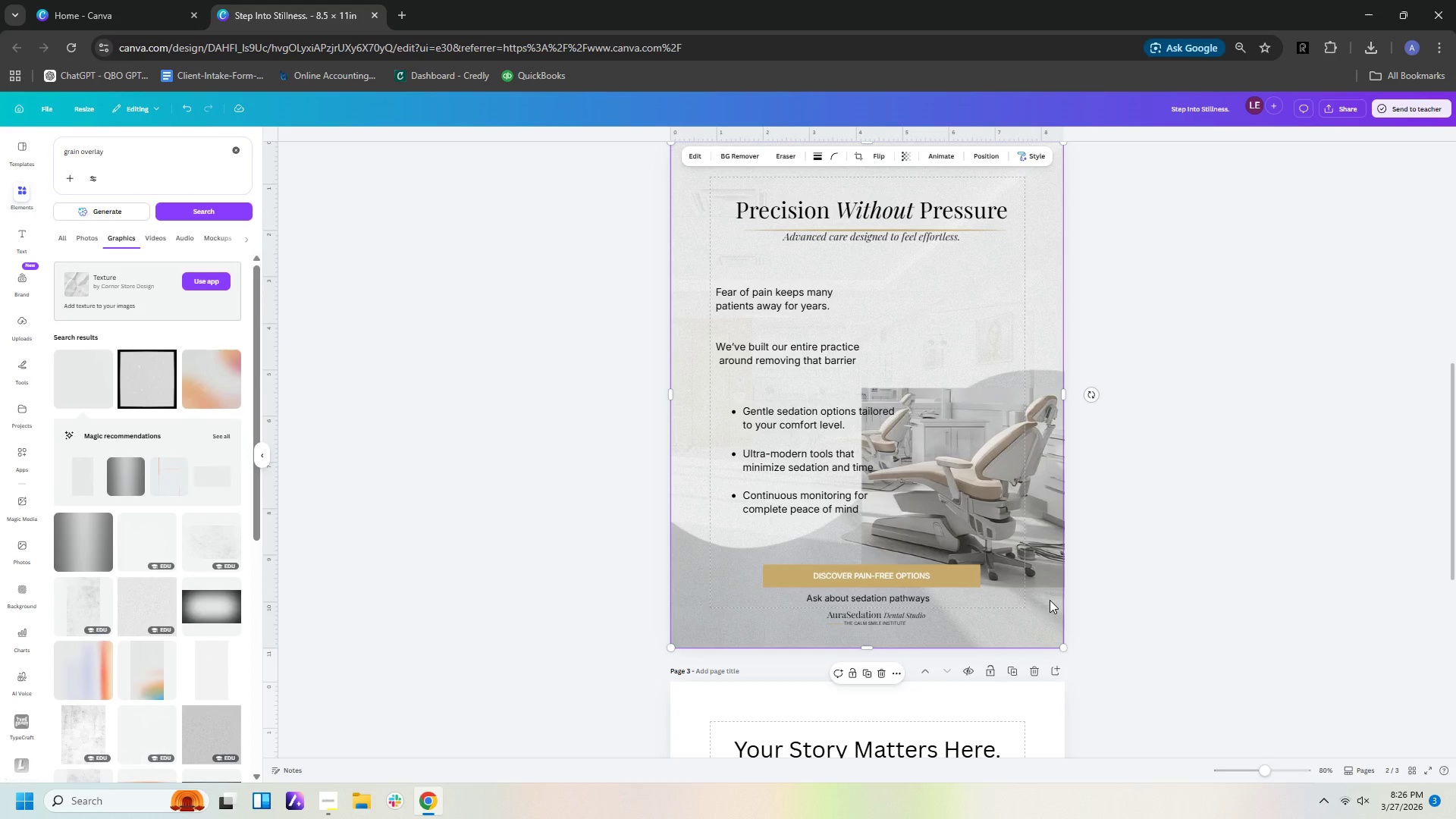 
left_click_drag(start_coordinate=[1050, 600], to_coordinate=[866, 594])
 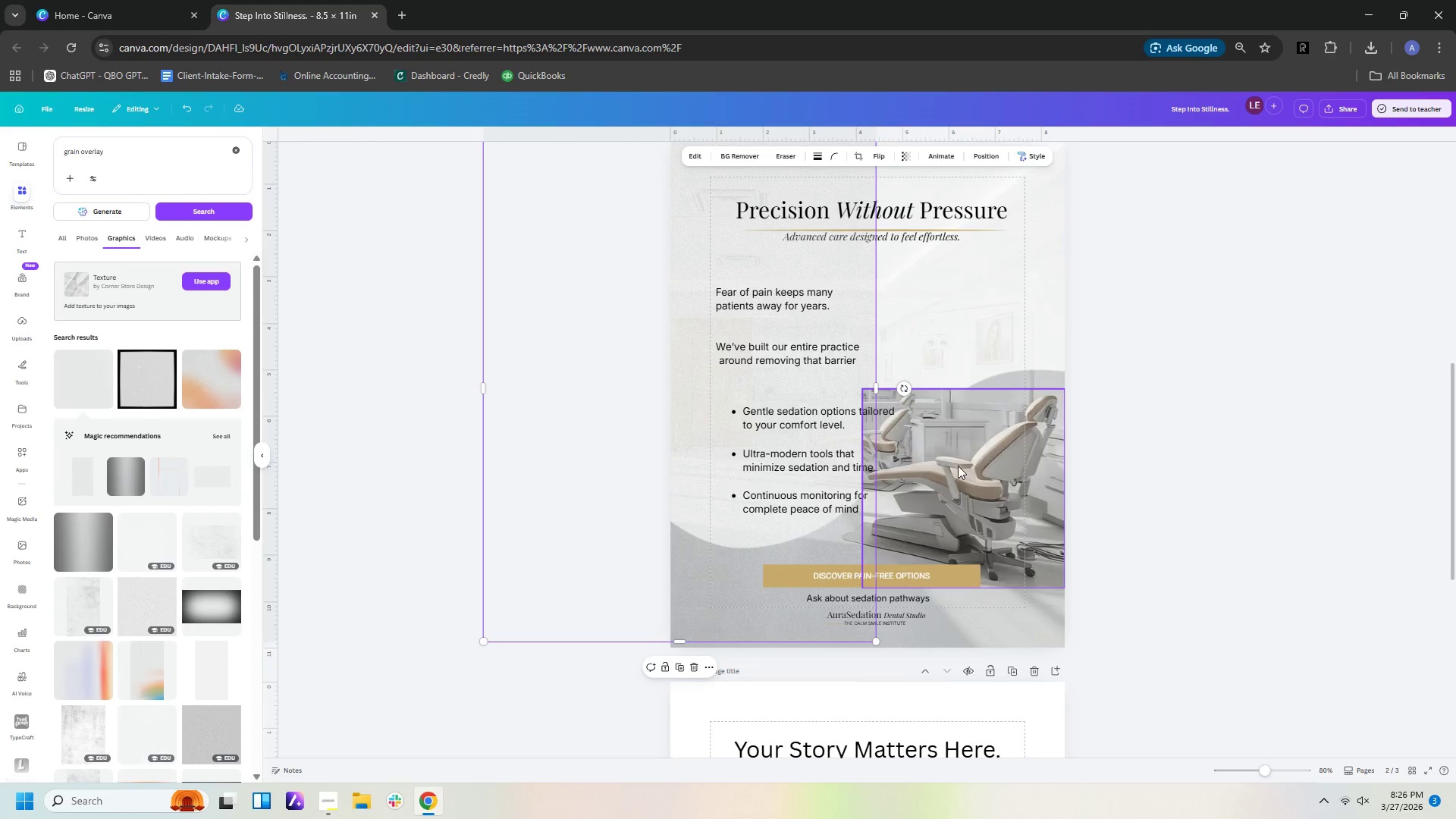 
left_click([958, 465])
 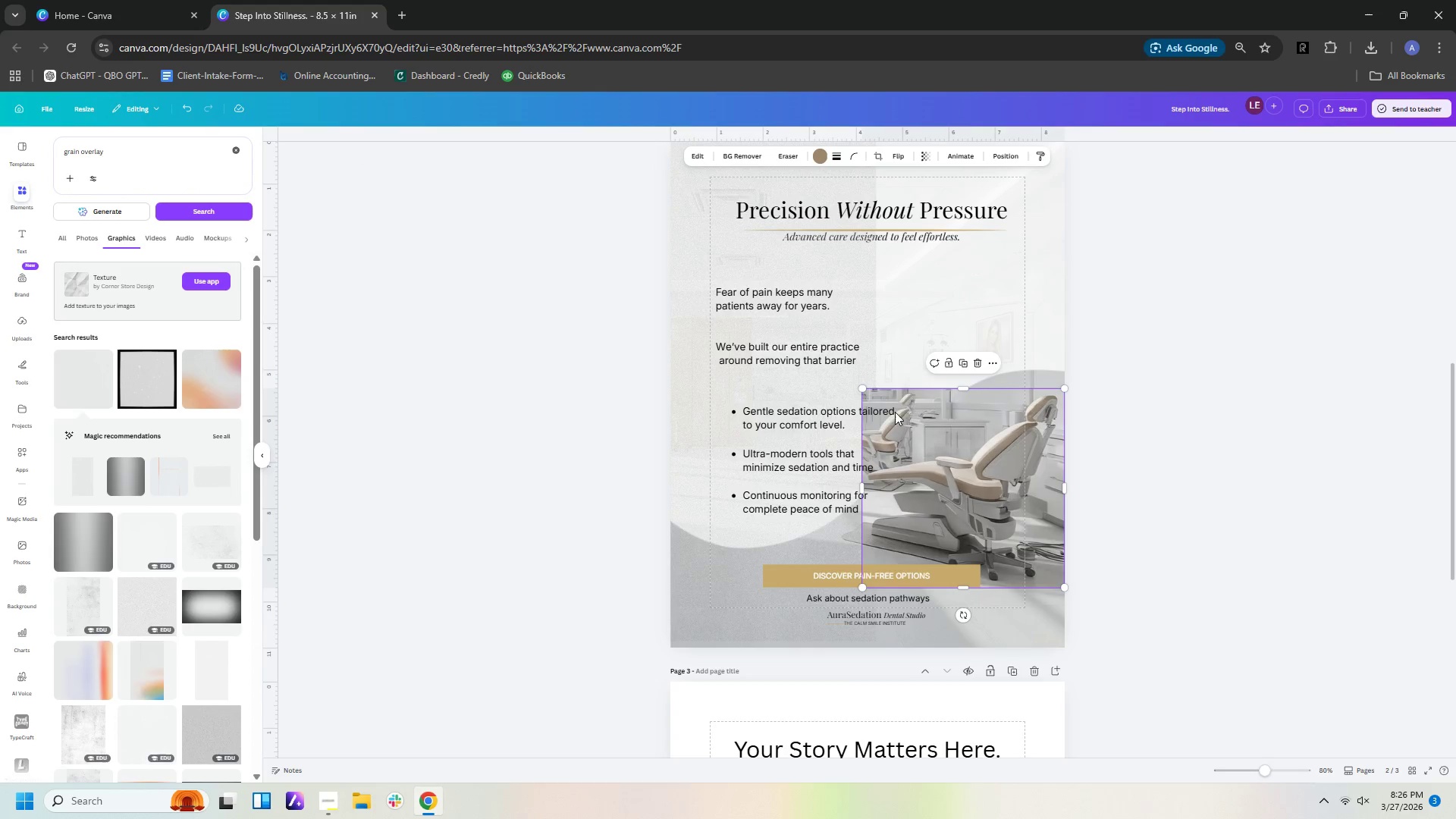 
key(Delete)
 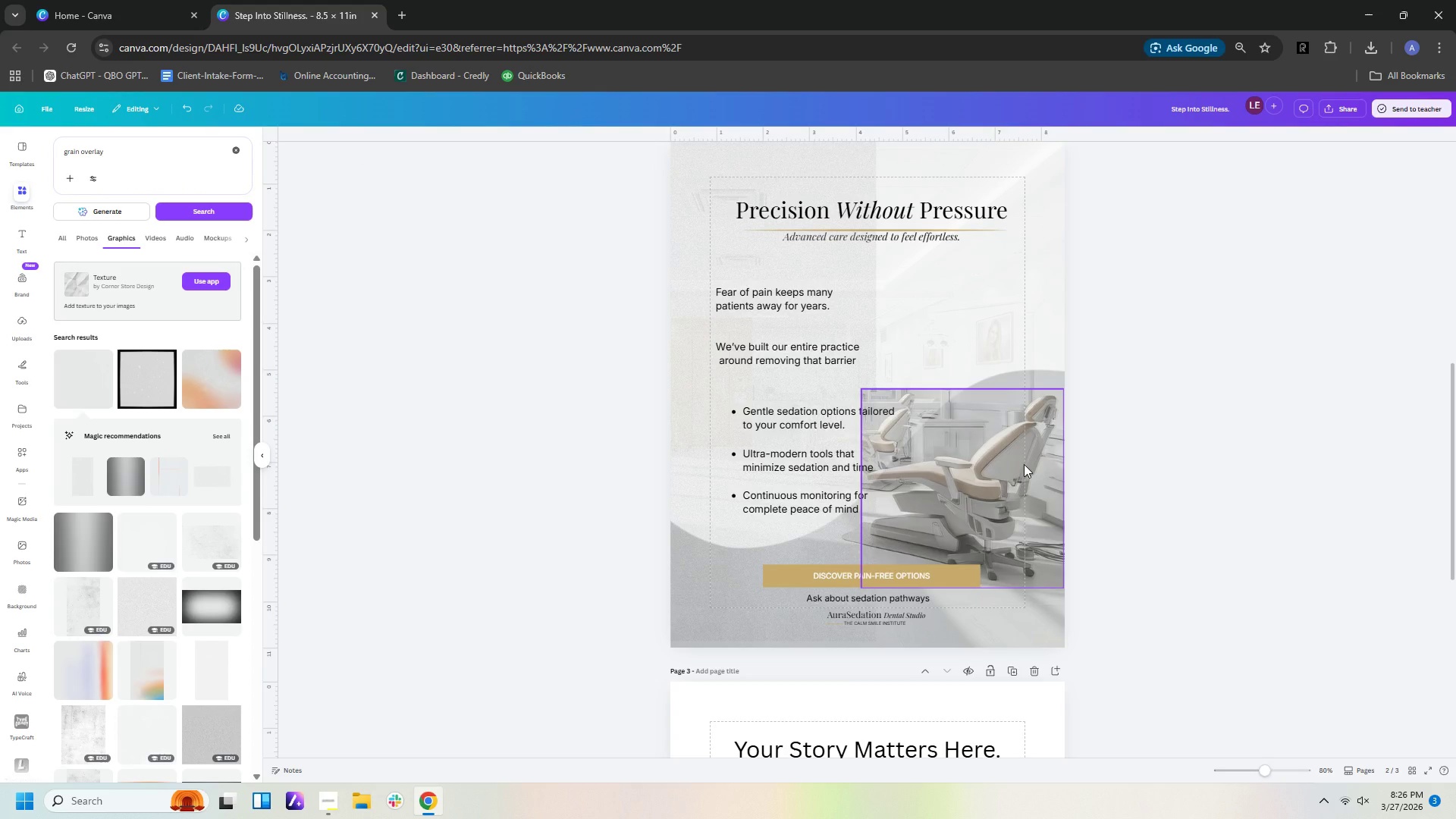 
left_click([1024, 464])
 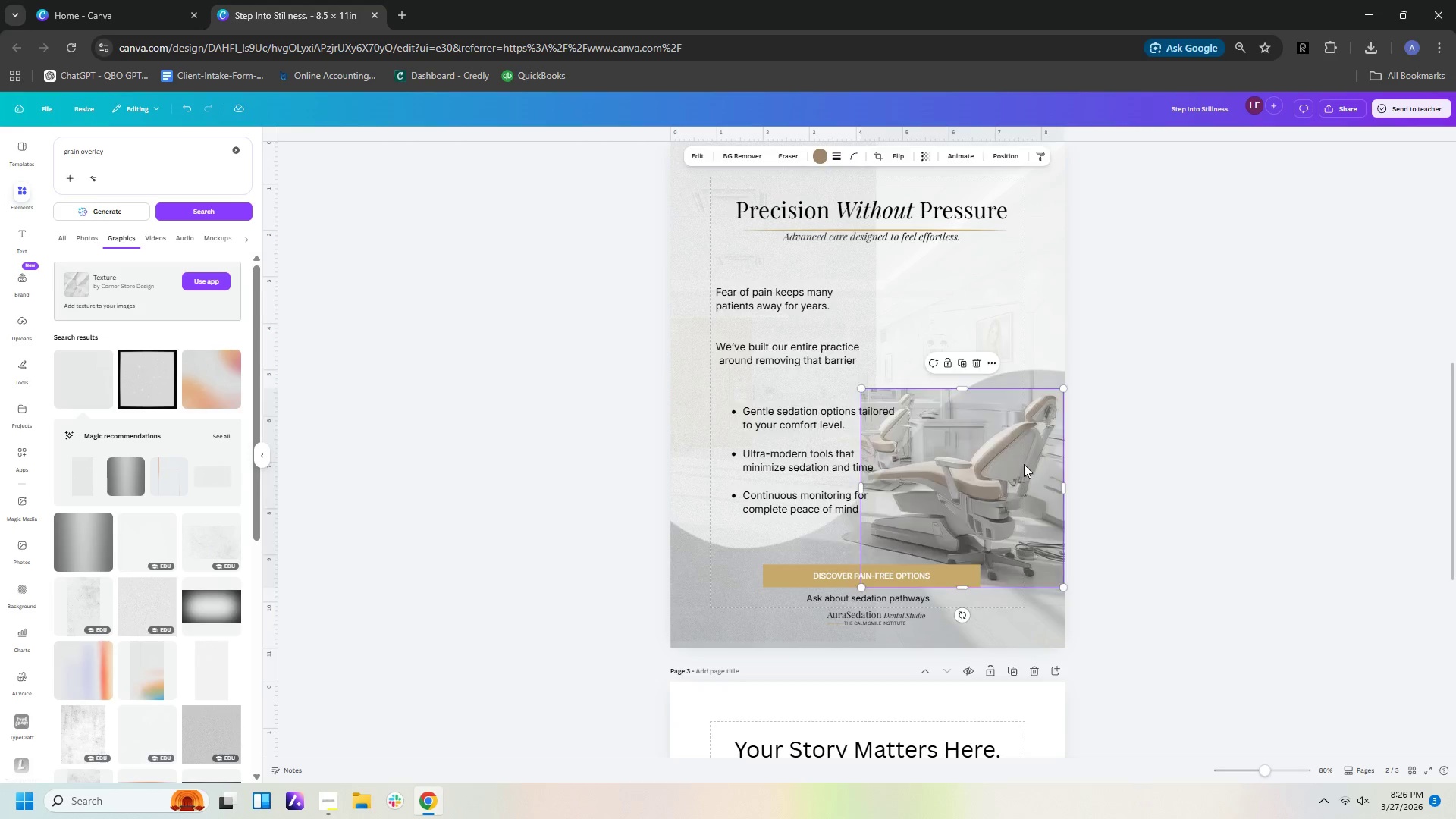 
key(Delete)
 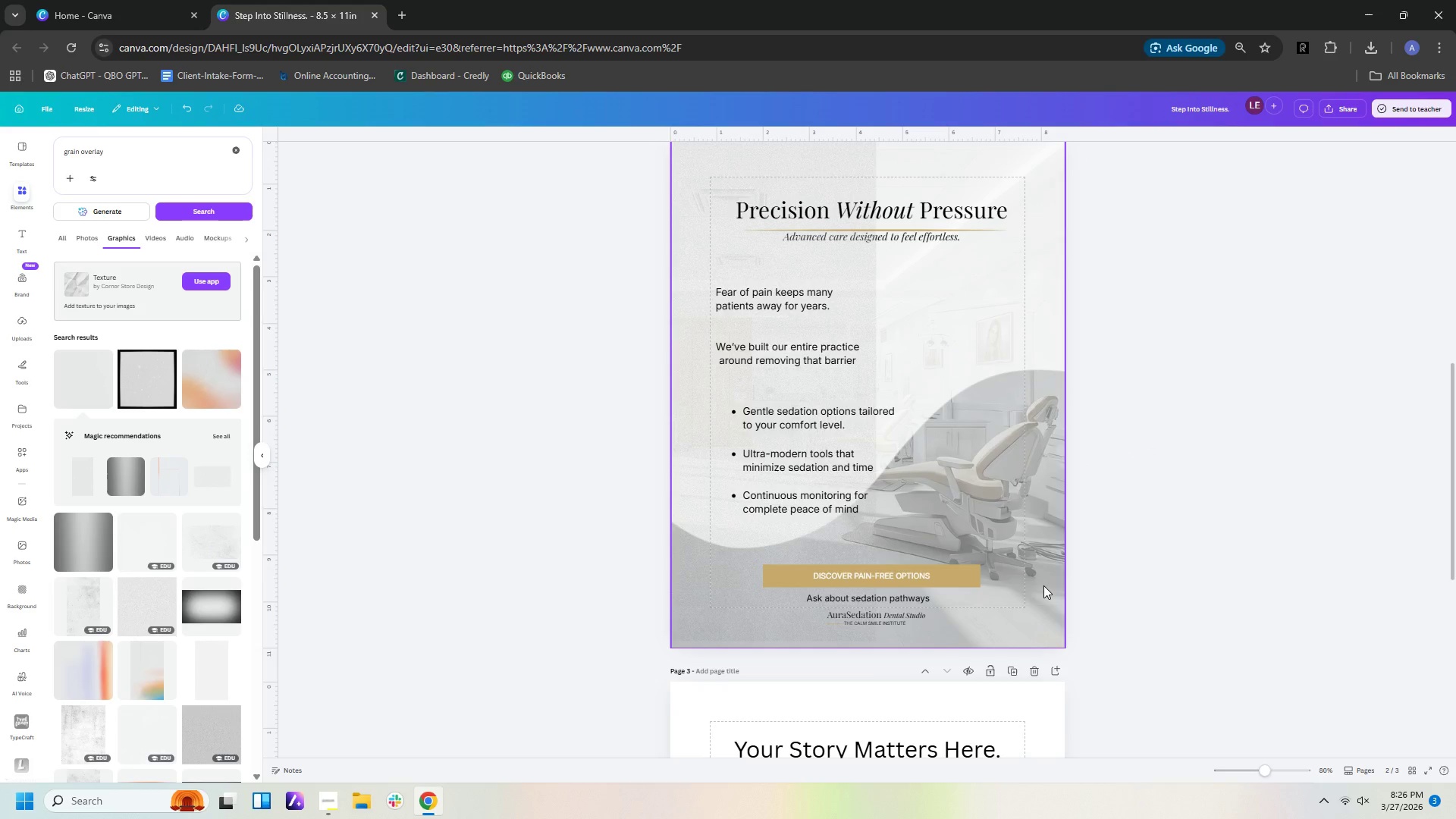 
left_click([1043, 588])
 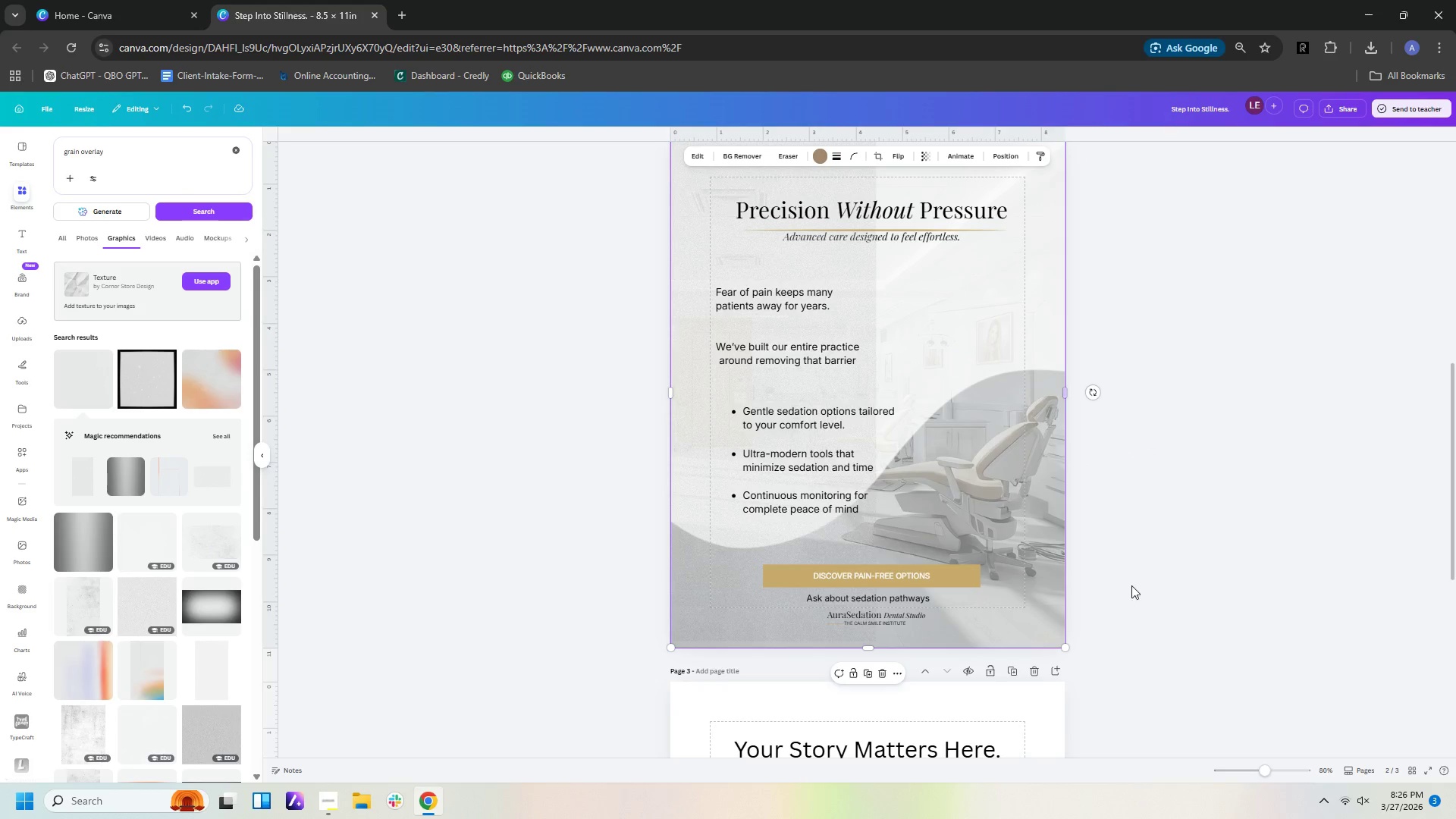 
scroll: coordinate [1146, 582], scroll_direction: up, amount: 2.0
 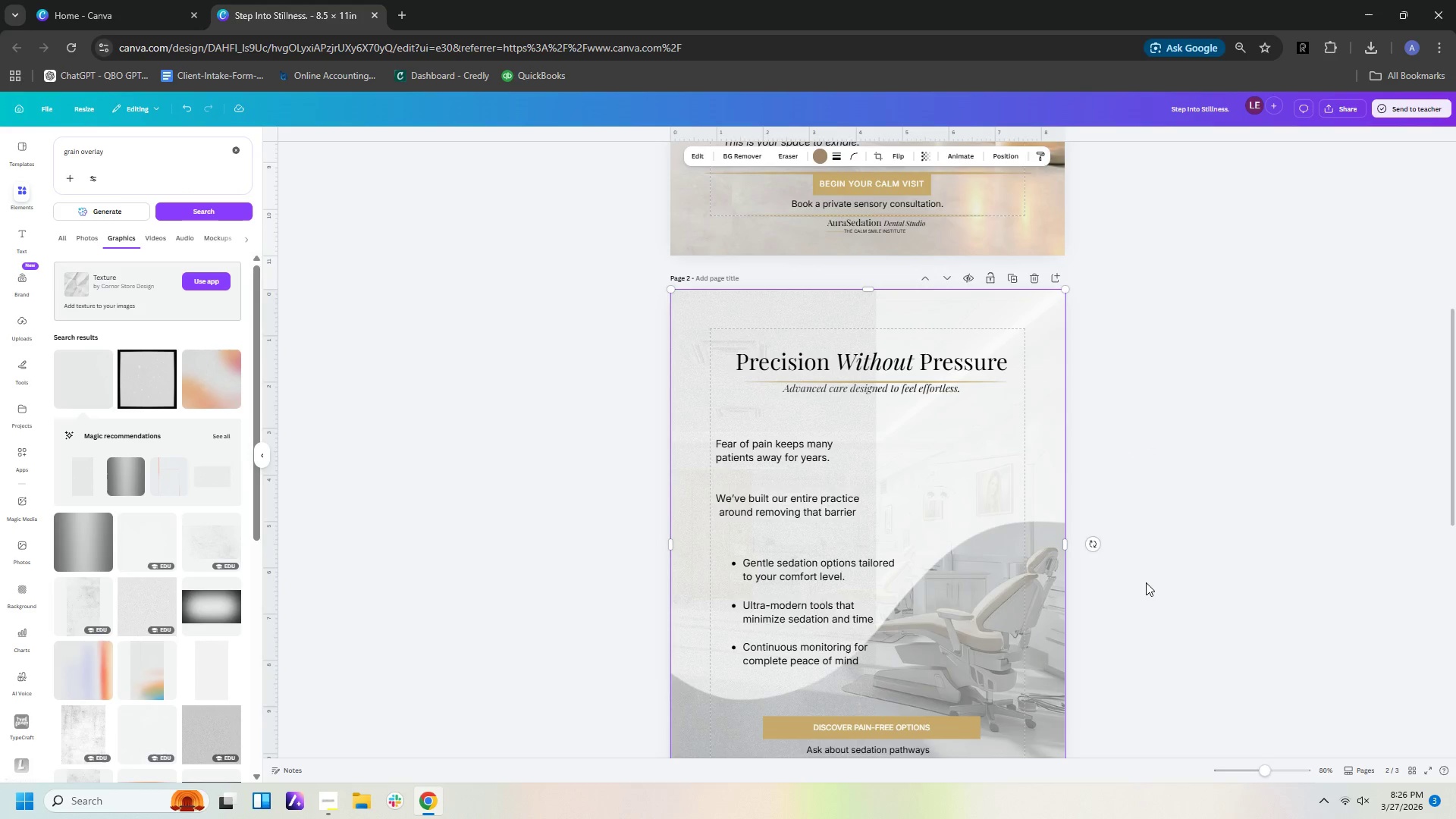 
scroll: coordinate [1146, 582], scroll_direction: down, amount: 1.0
 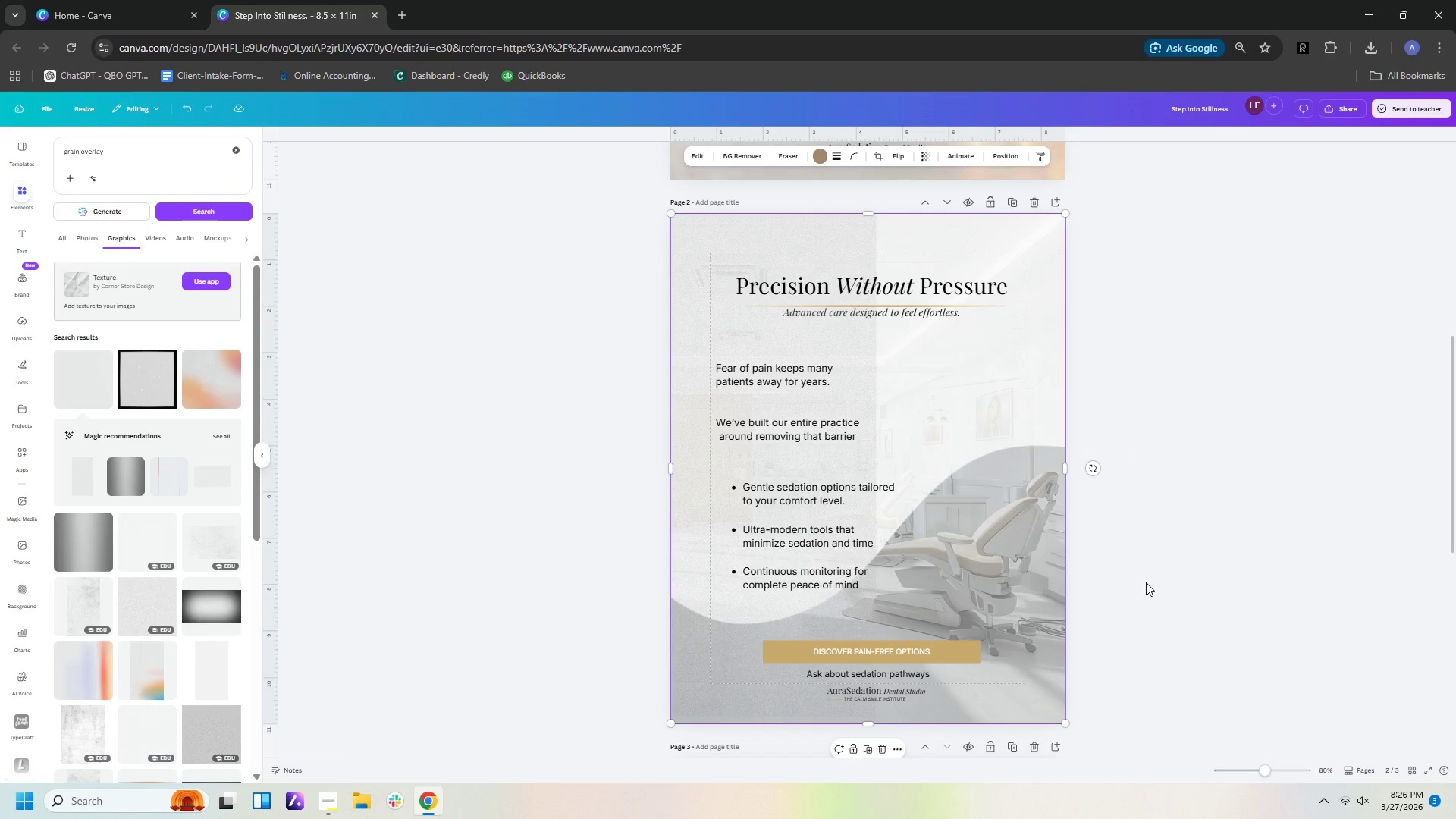 
left_click([1039, 580])
 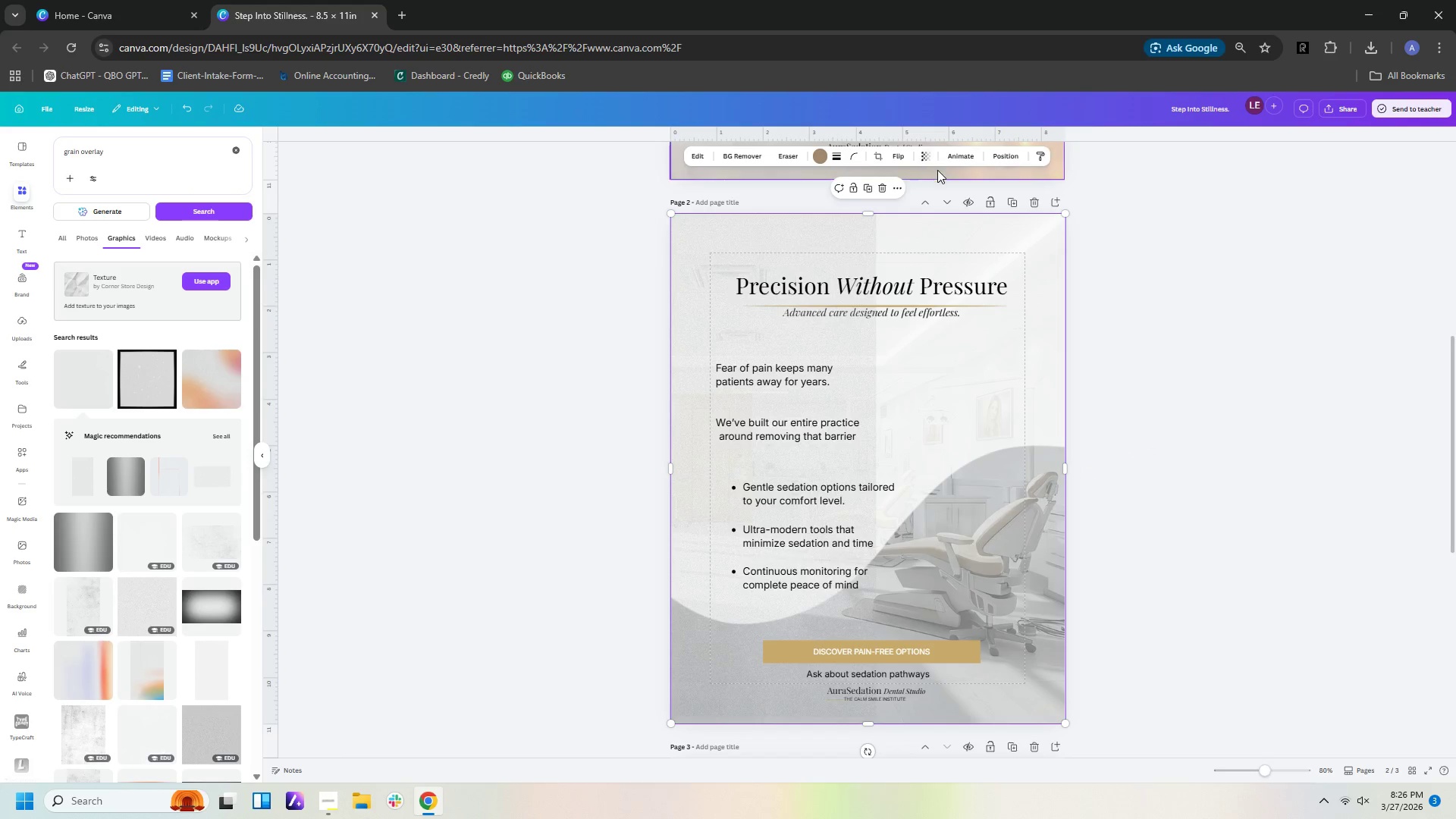 
left_click([925, 163])
 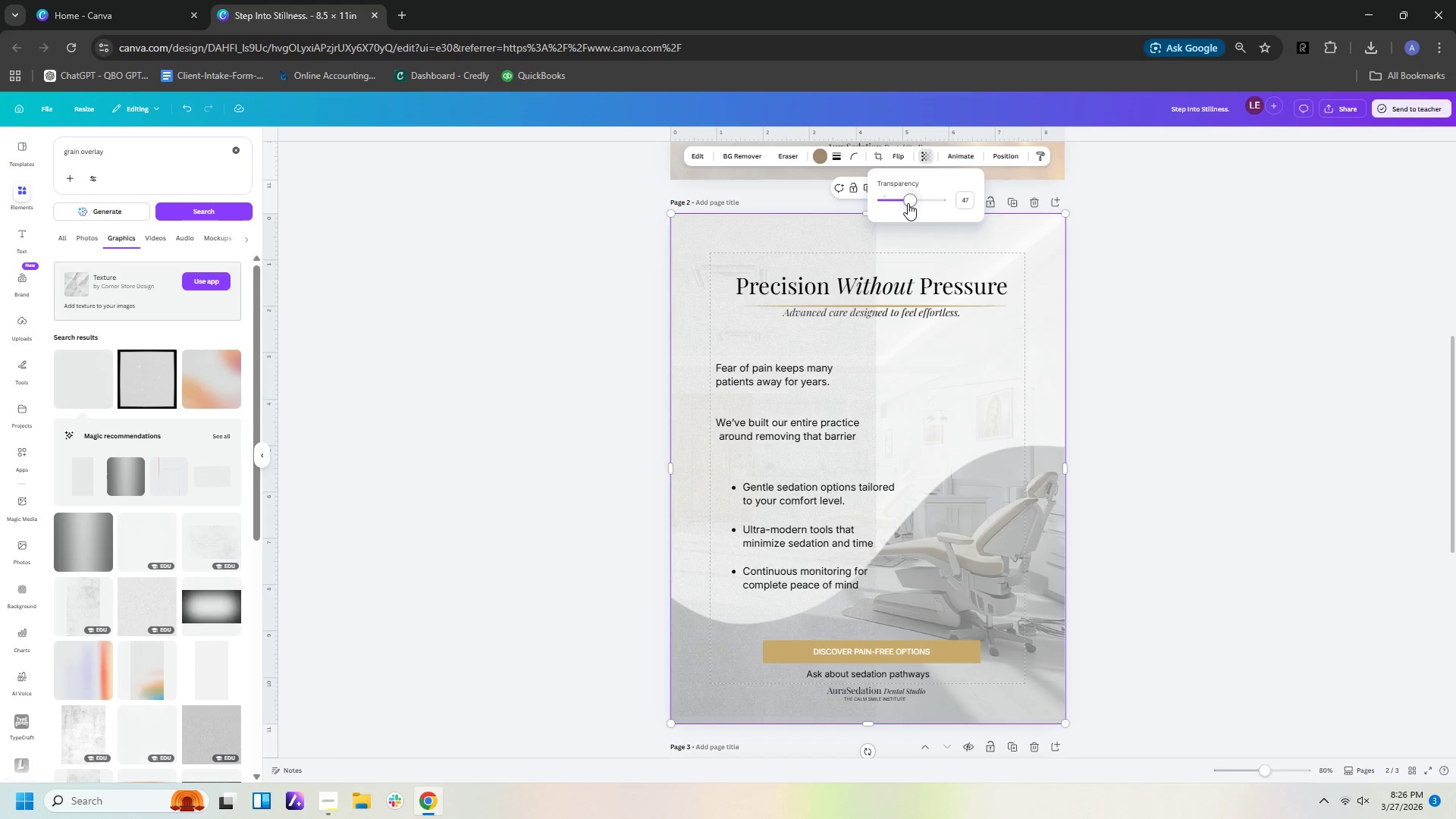 
left_click_drag(start_coordinate=[908, 203], to_coordinate=[962, 209])
 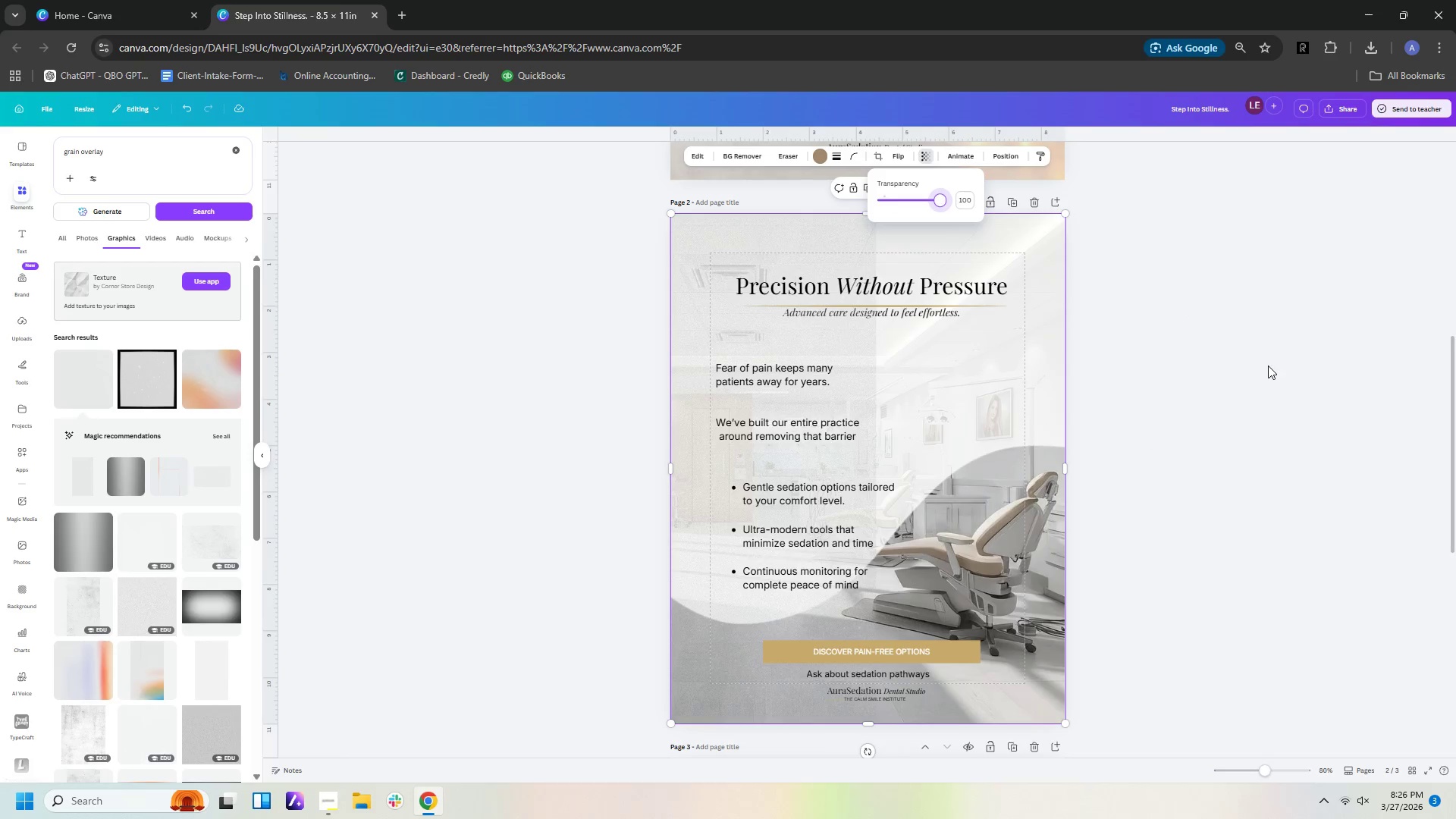 
left_click([1268, 366])
 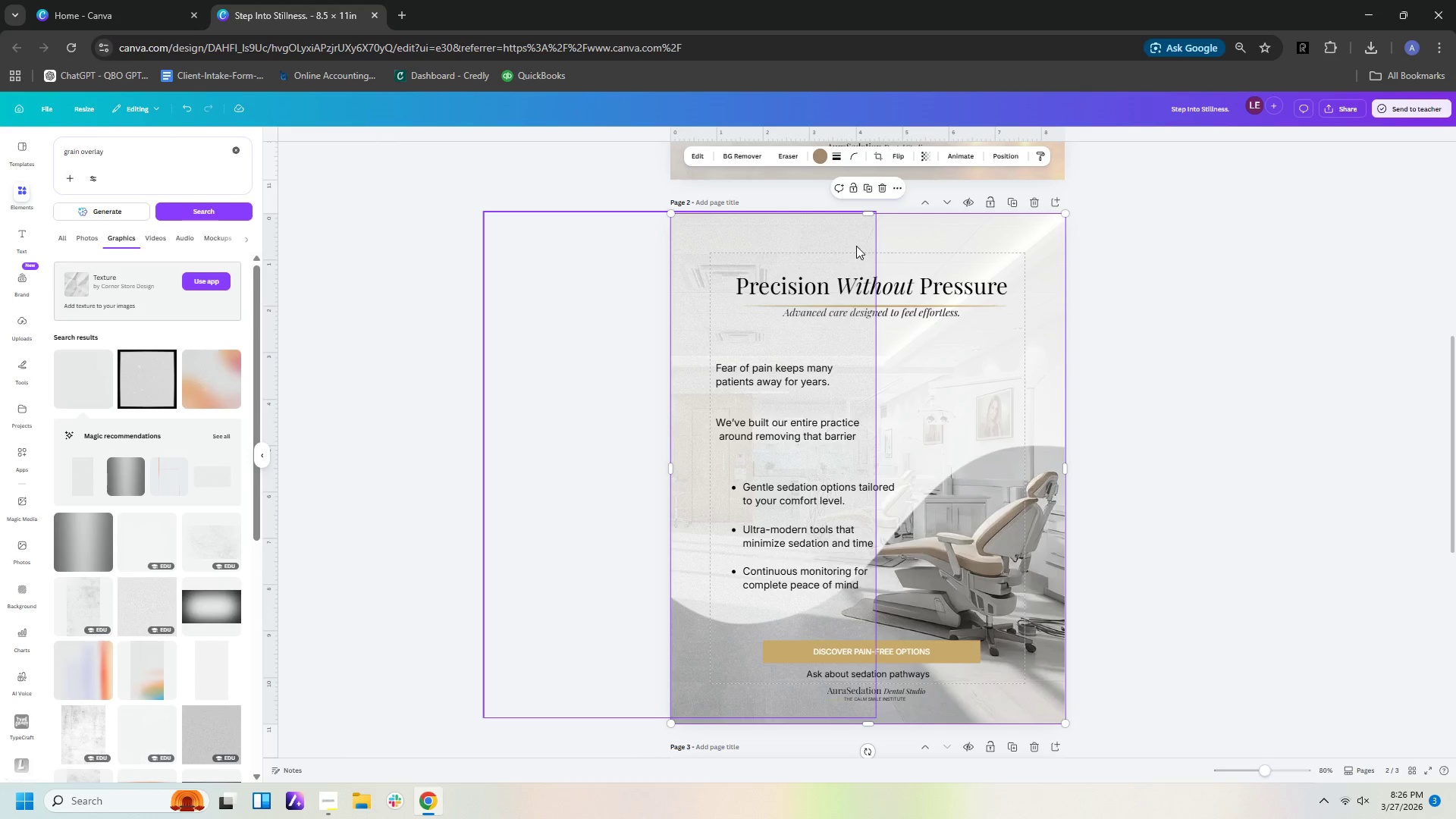 
left_click_drag(start_coordinate=[851, 233], to_coordinate=[981, 240])
 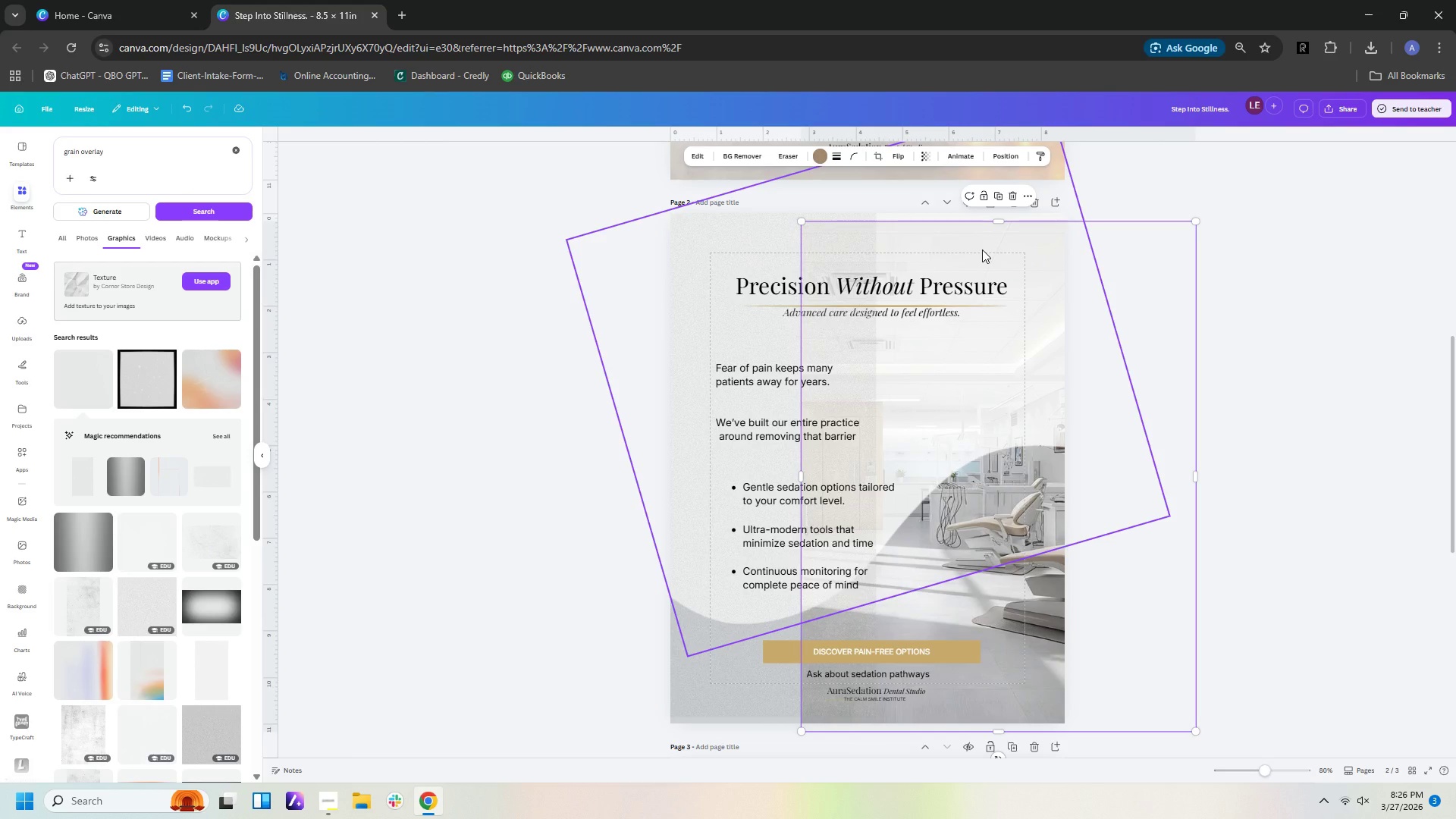 
key(Control+Z)
 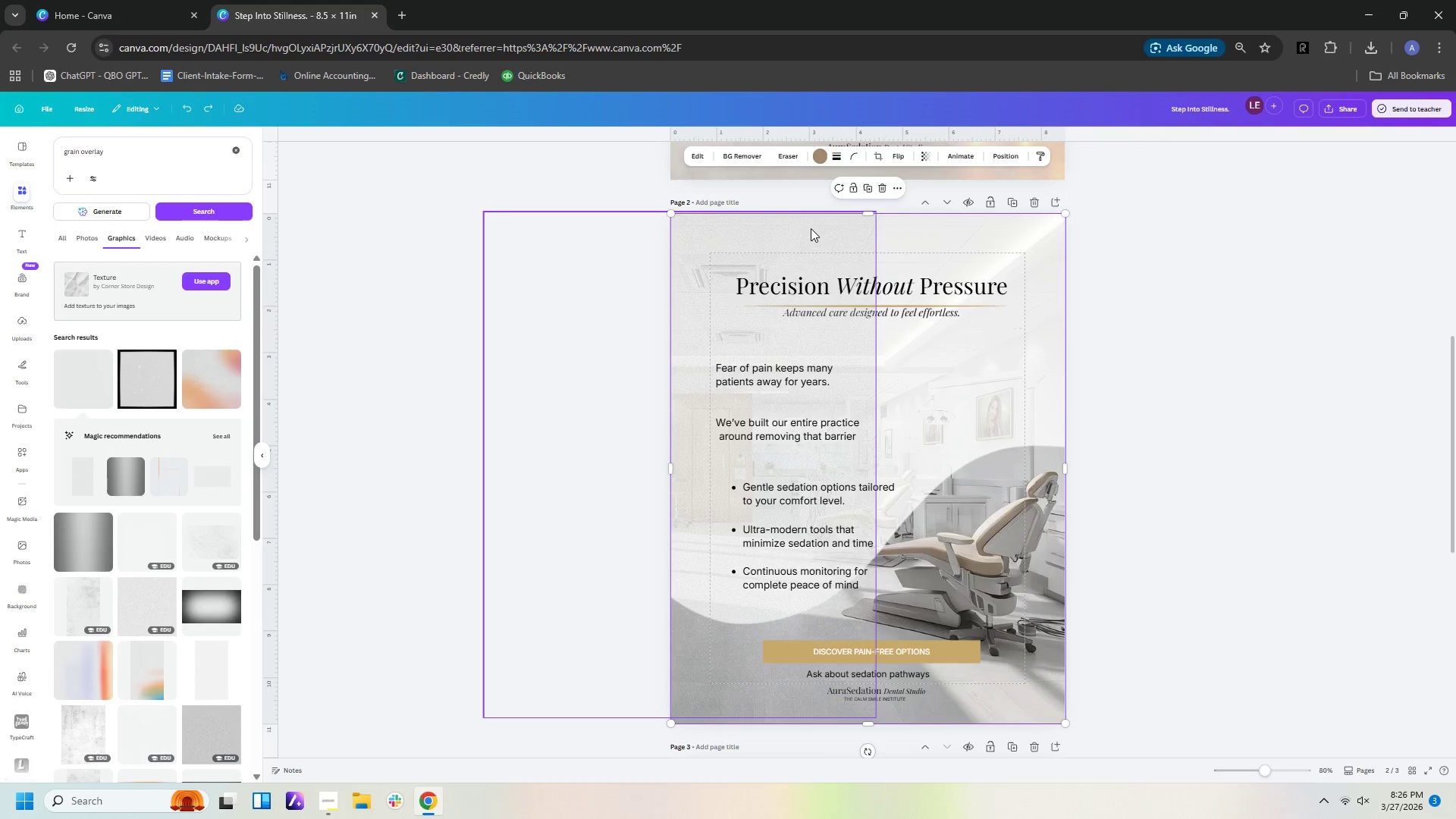 
left_click_drag(start_coordinate=[811, 228], to_coordinate=[806, 234])
 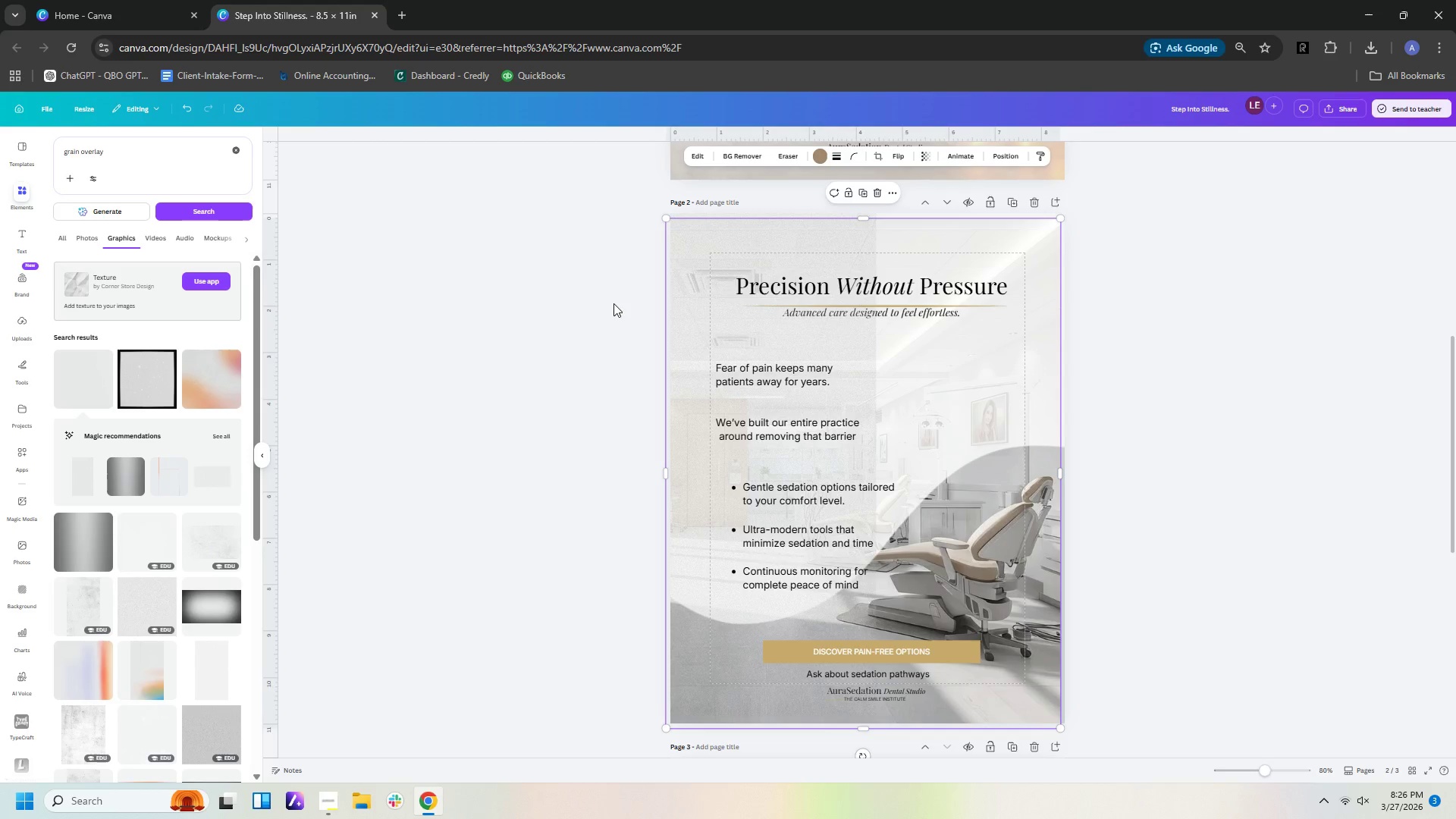 
left_click([610, 303])
 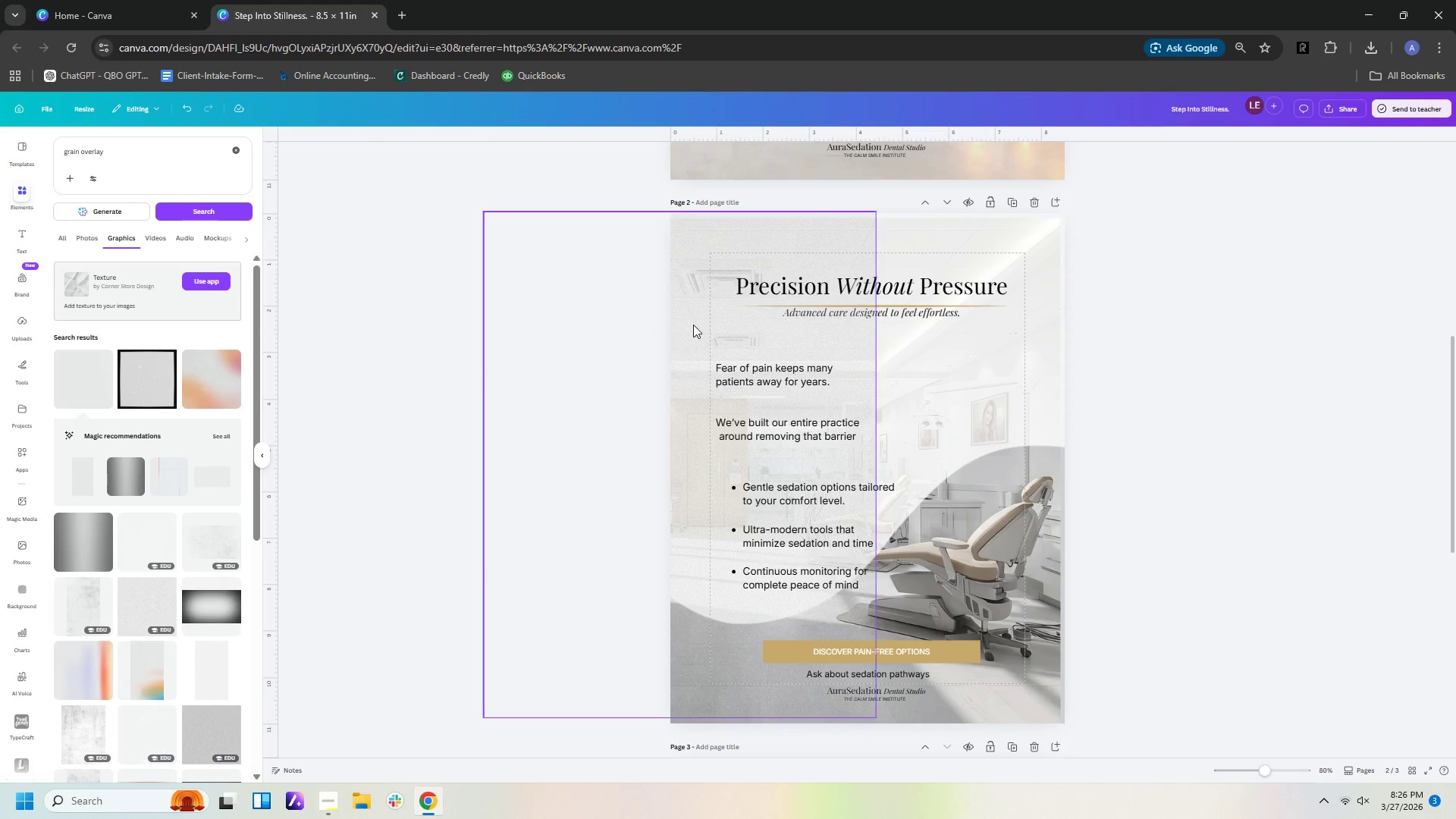 
left_click([693, 325])
 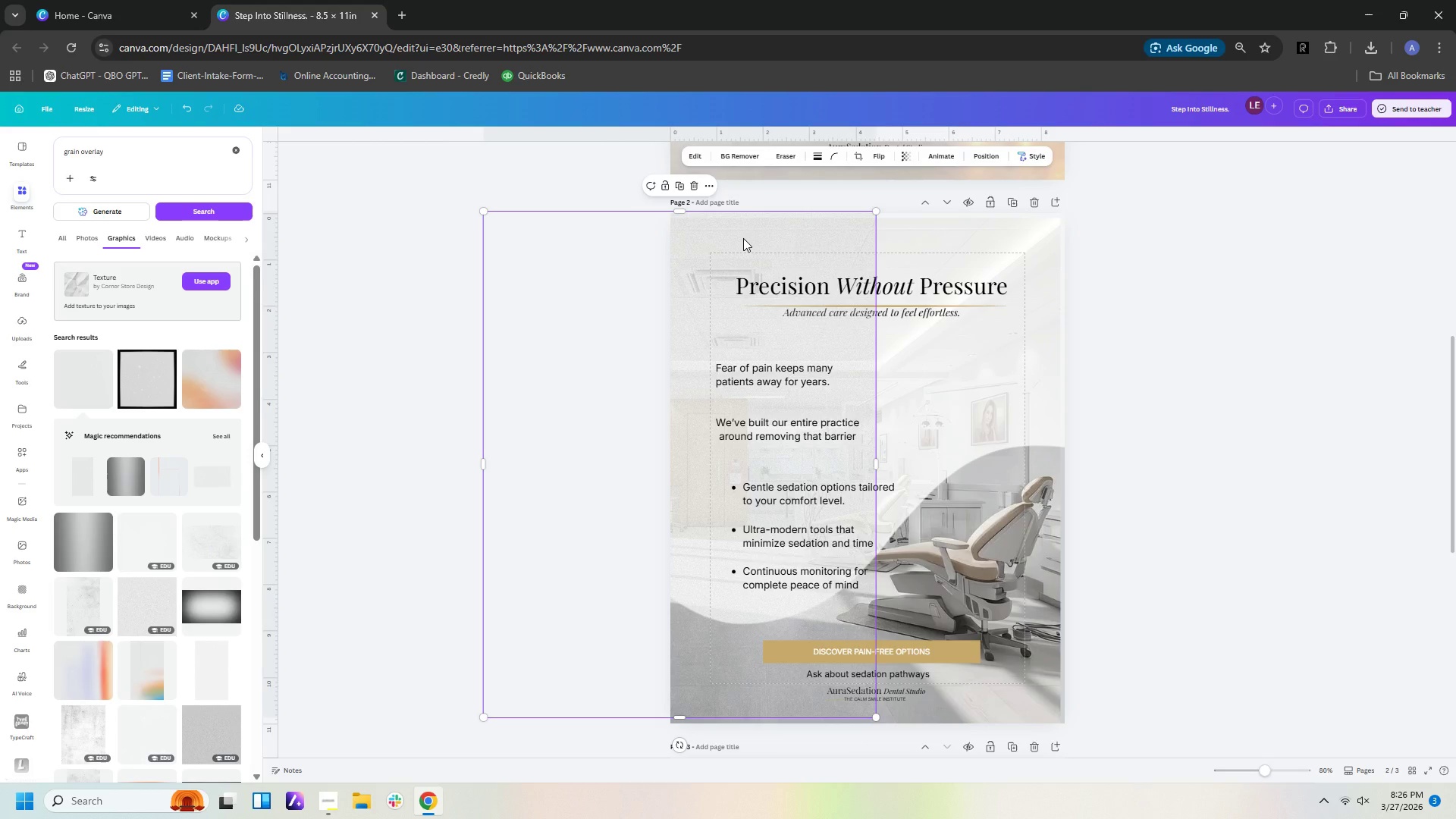 
left_click_drag(start_coordinate=[743, 238], to_coordinate=[938, 299])
 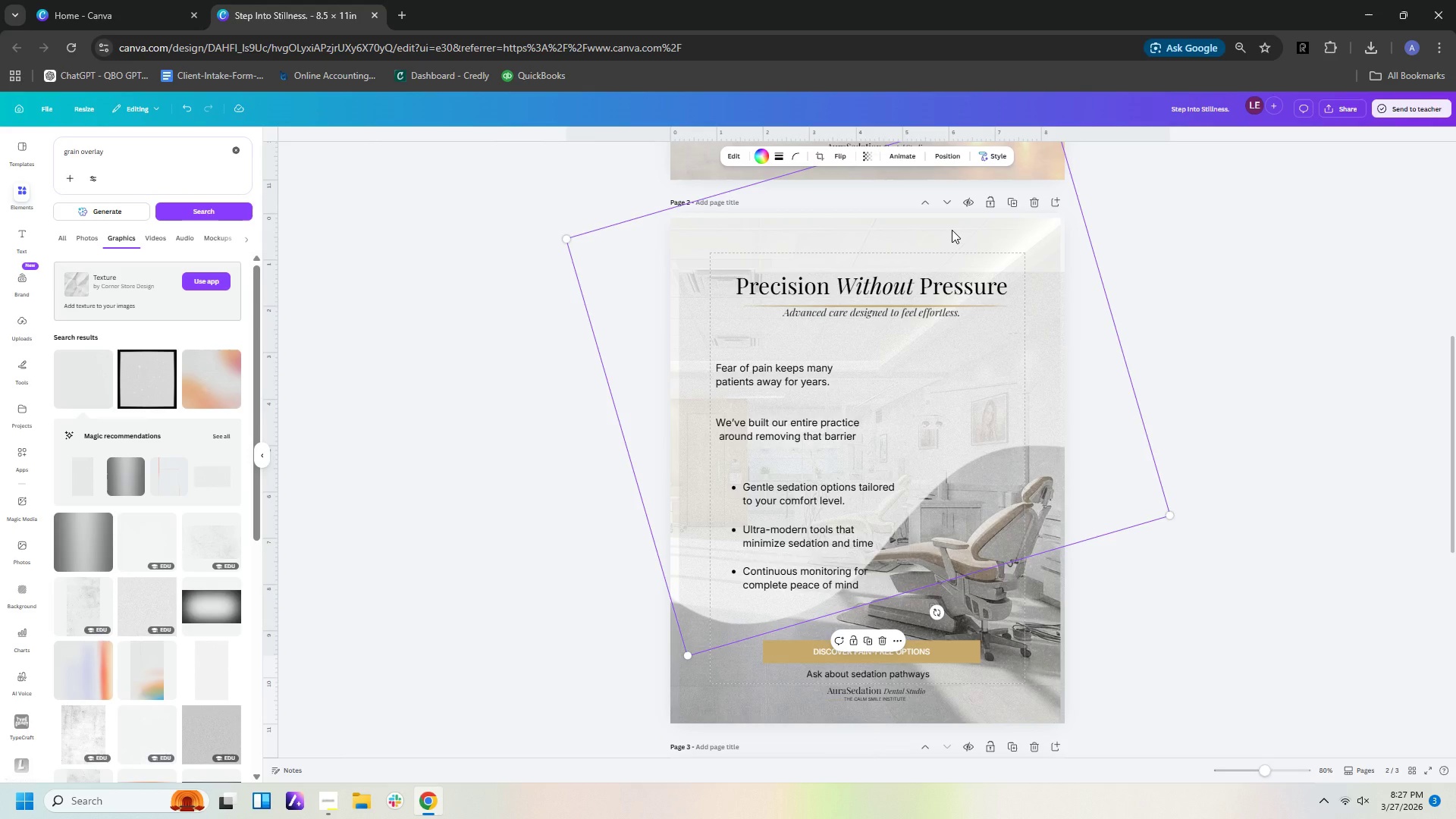 
left_click([952, 230])
 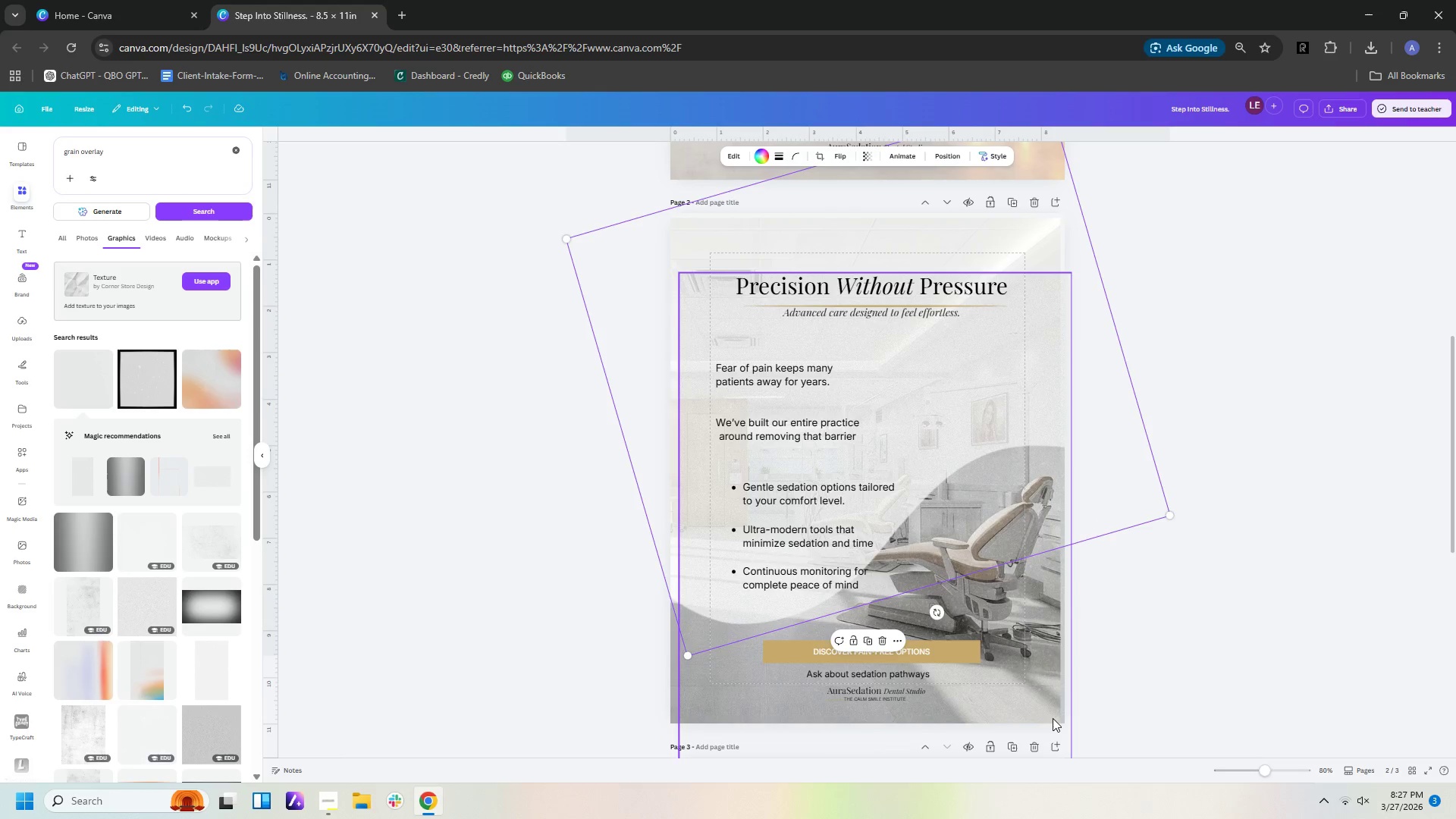 
left_click_drag(start_coordinate=[1047, 716], to_coordinate=[956, 716])
 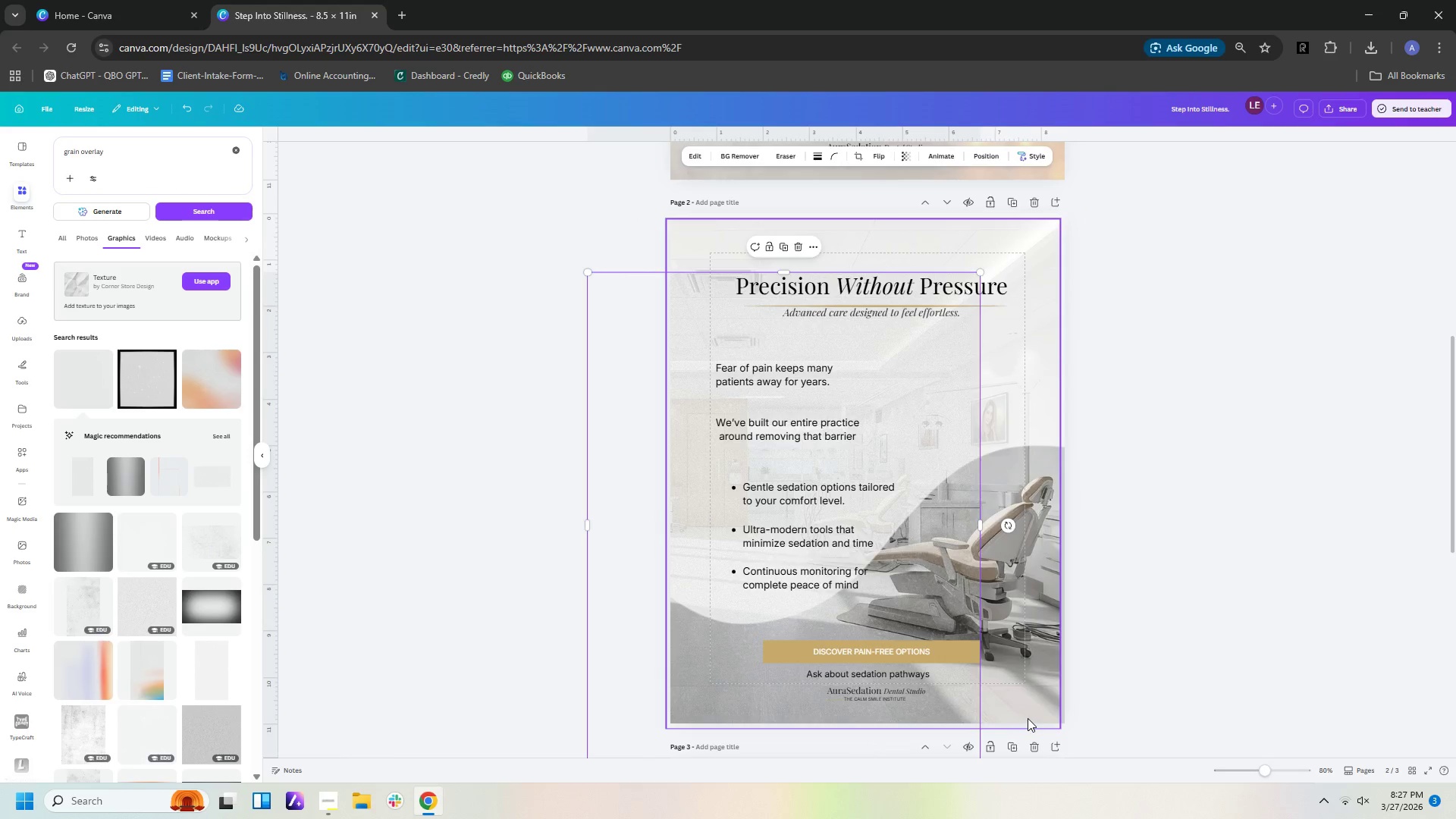 
left_click_drag(start_coordinate=[1028, 718], to_coordinate=[1031, 713])
 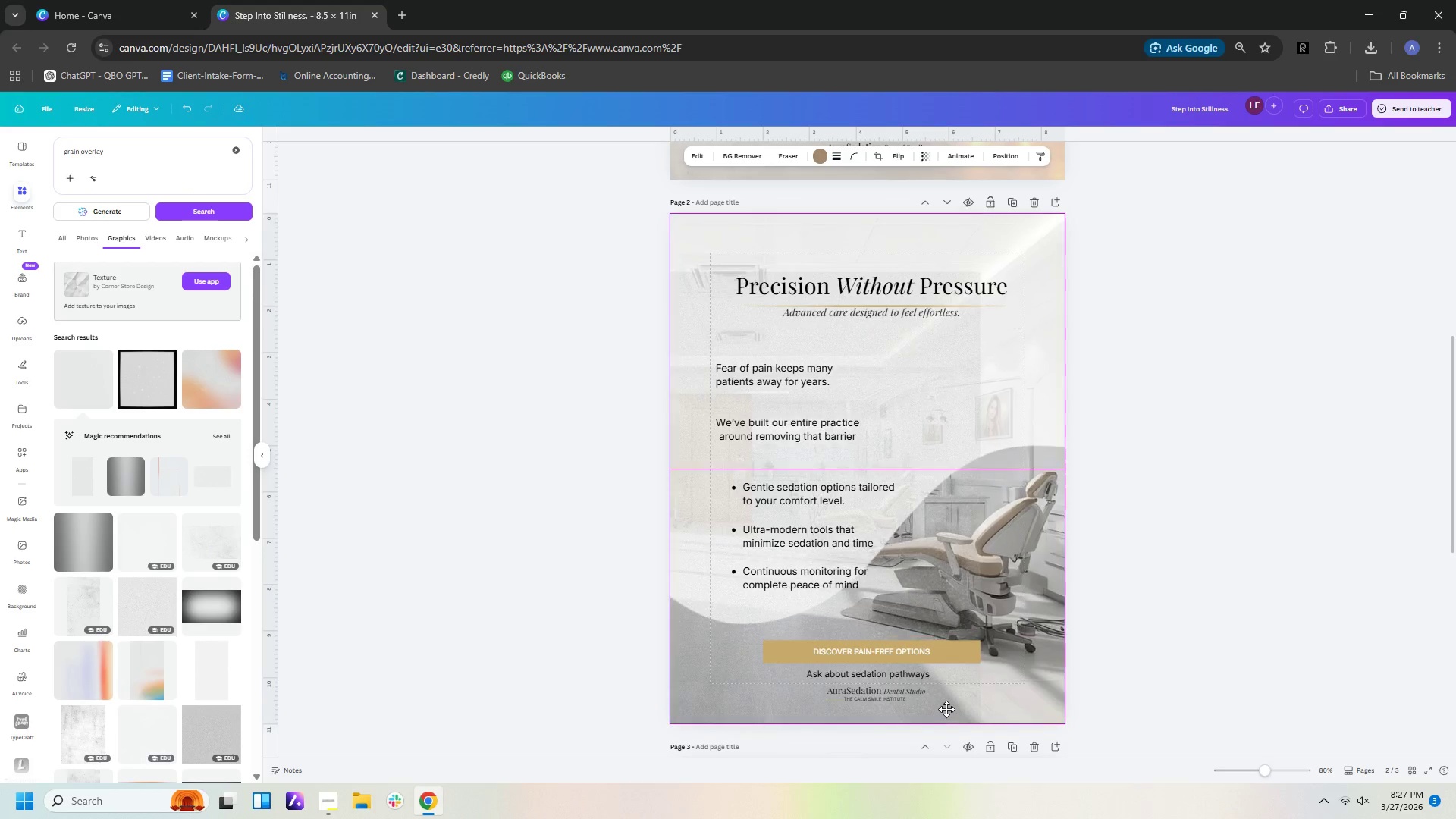 
left_click([950, 732])
 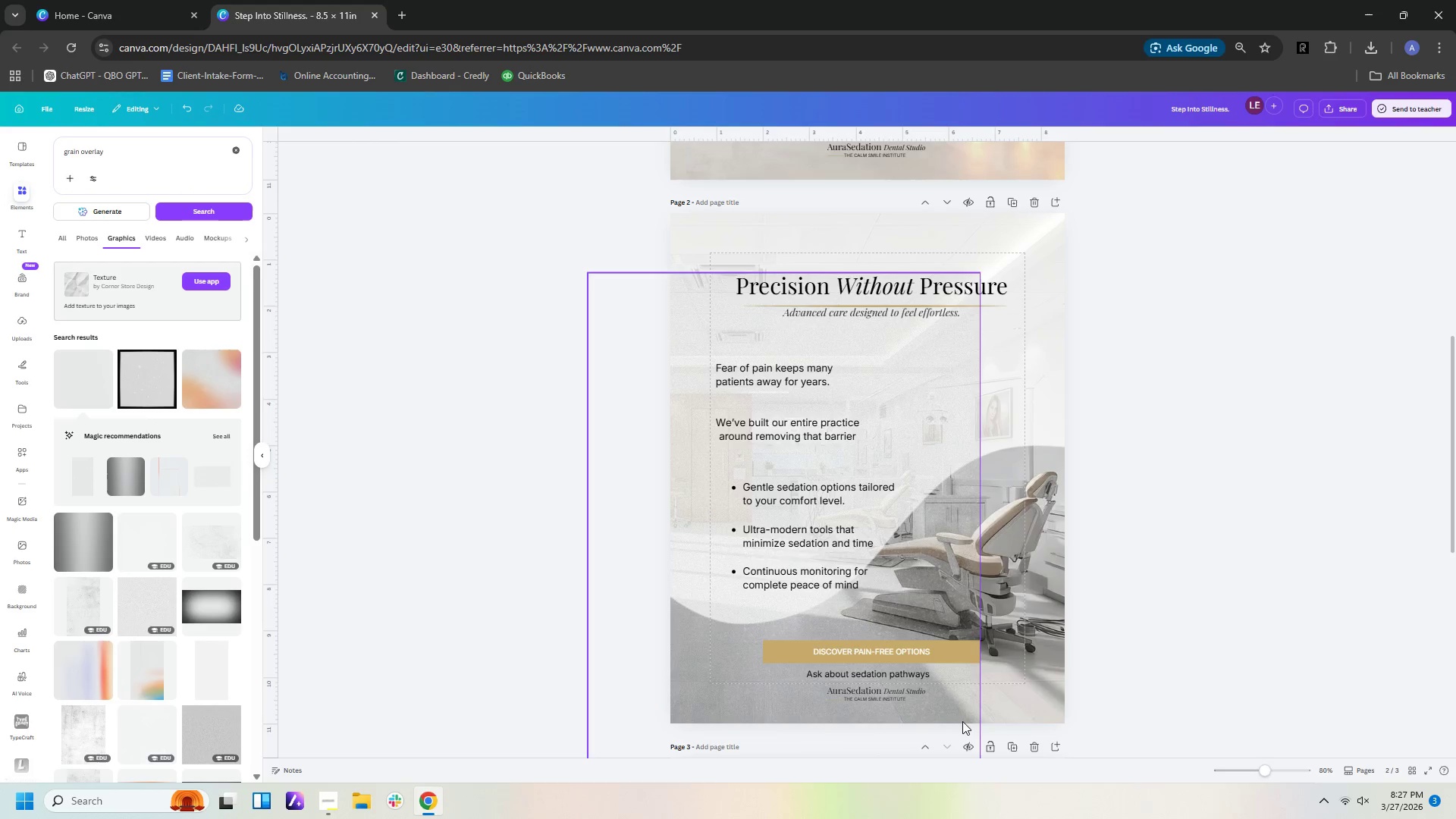 
left_click([962, 720])
 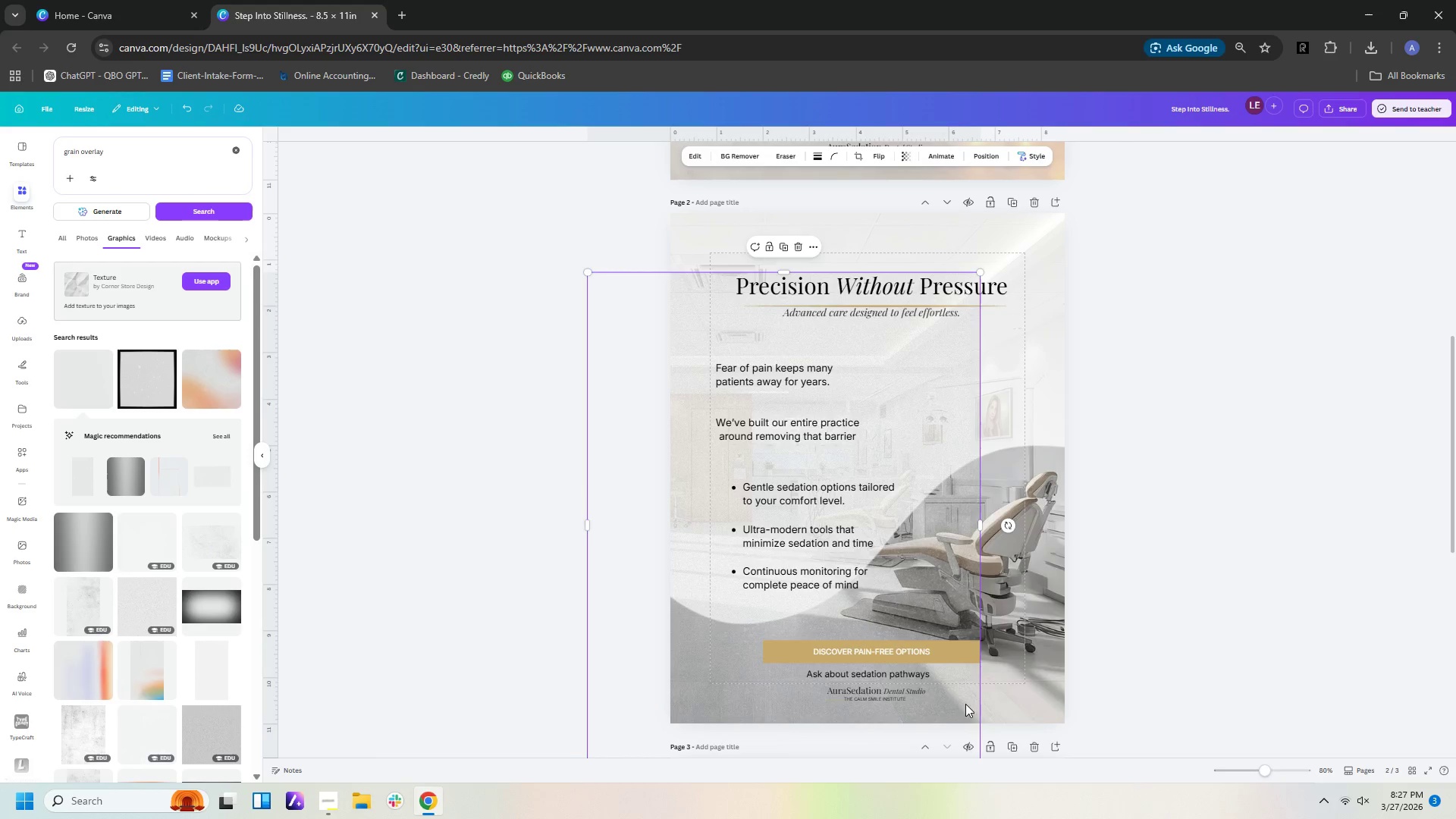 
left_click_drag(start_coordinate=[965, 704], to_coordinate=[1050, 644])
 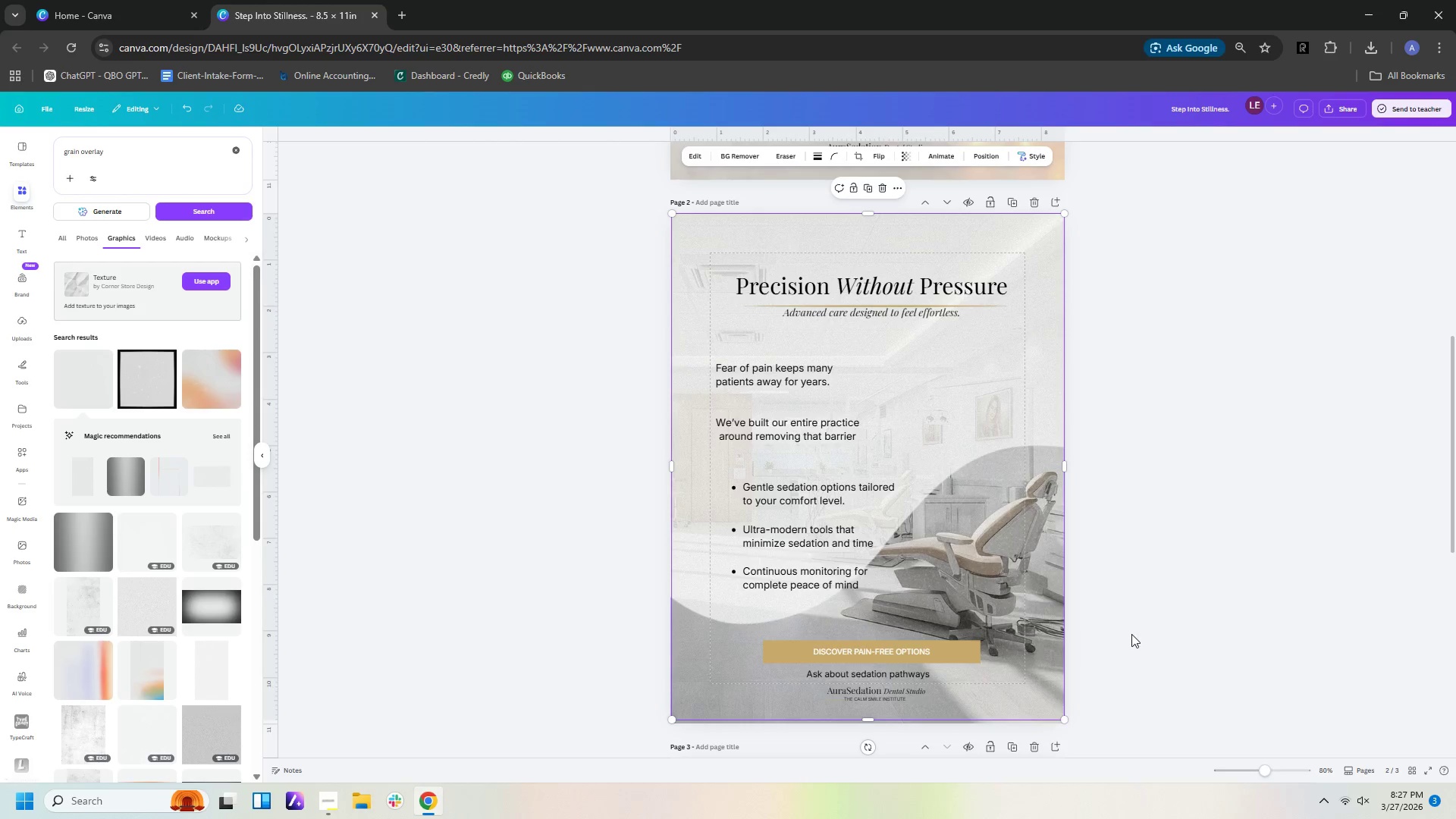 
left_click([1131, 634])
 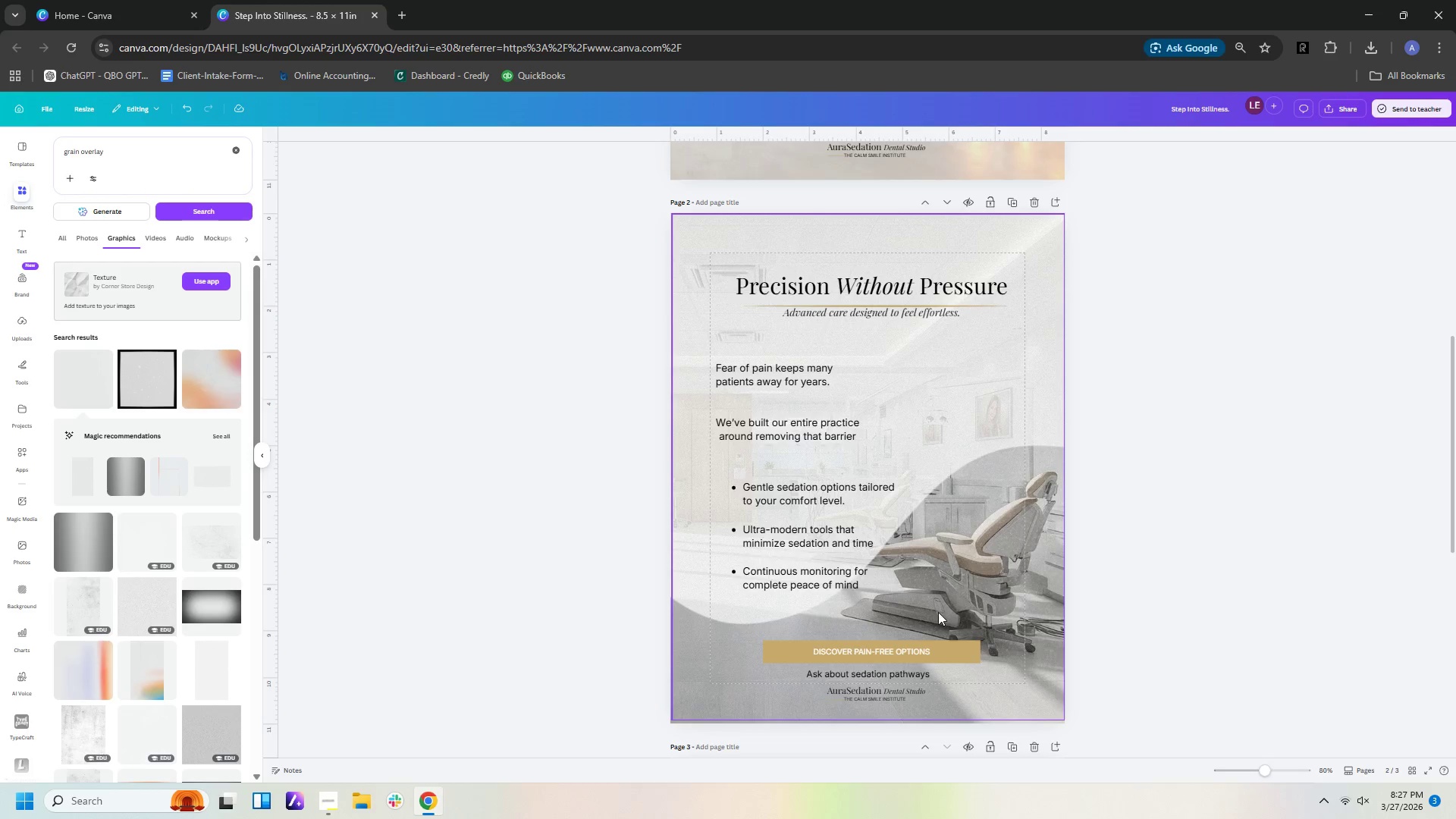 
wait(6.16)
 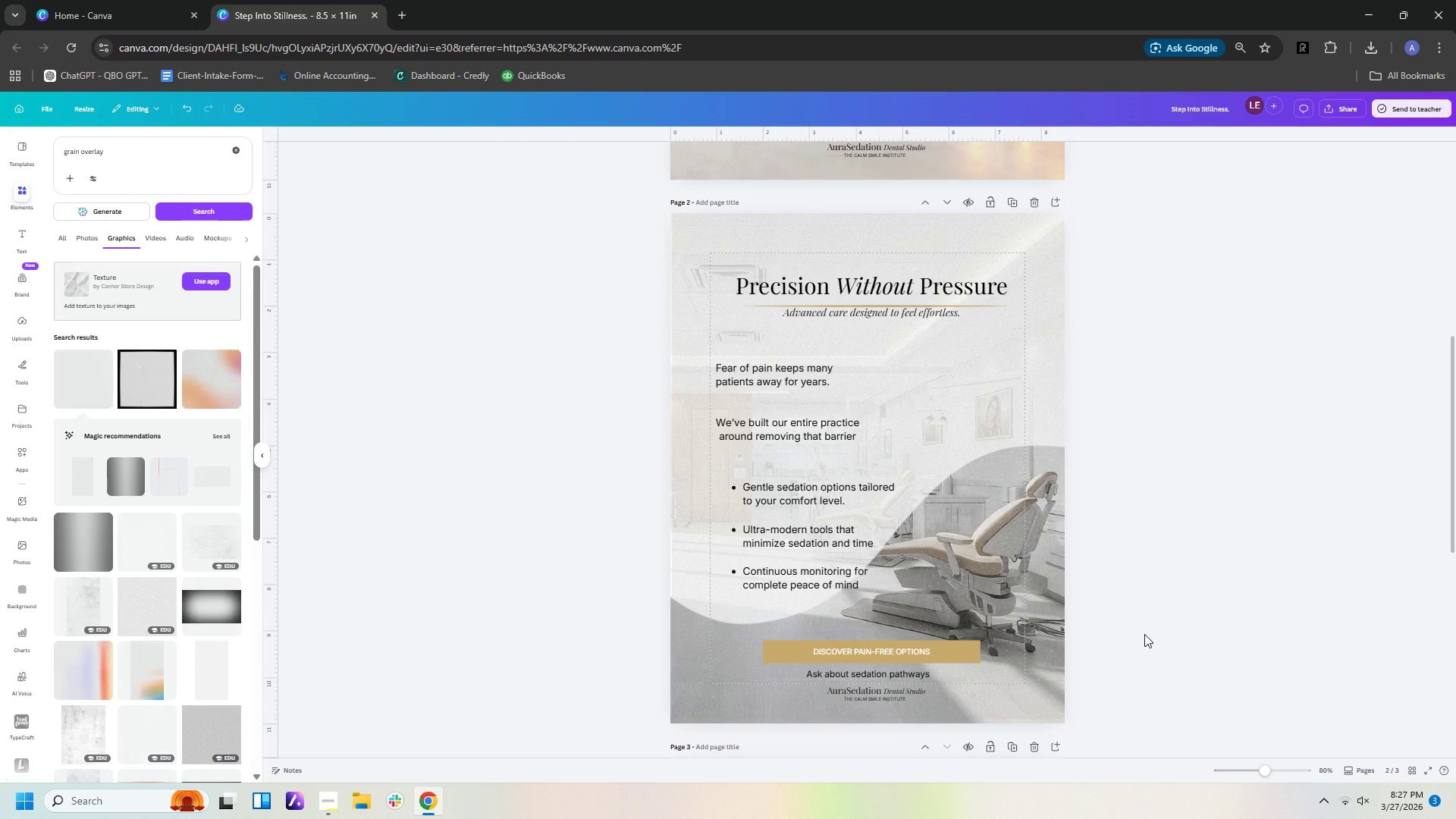 
left_click([883, 677])
 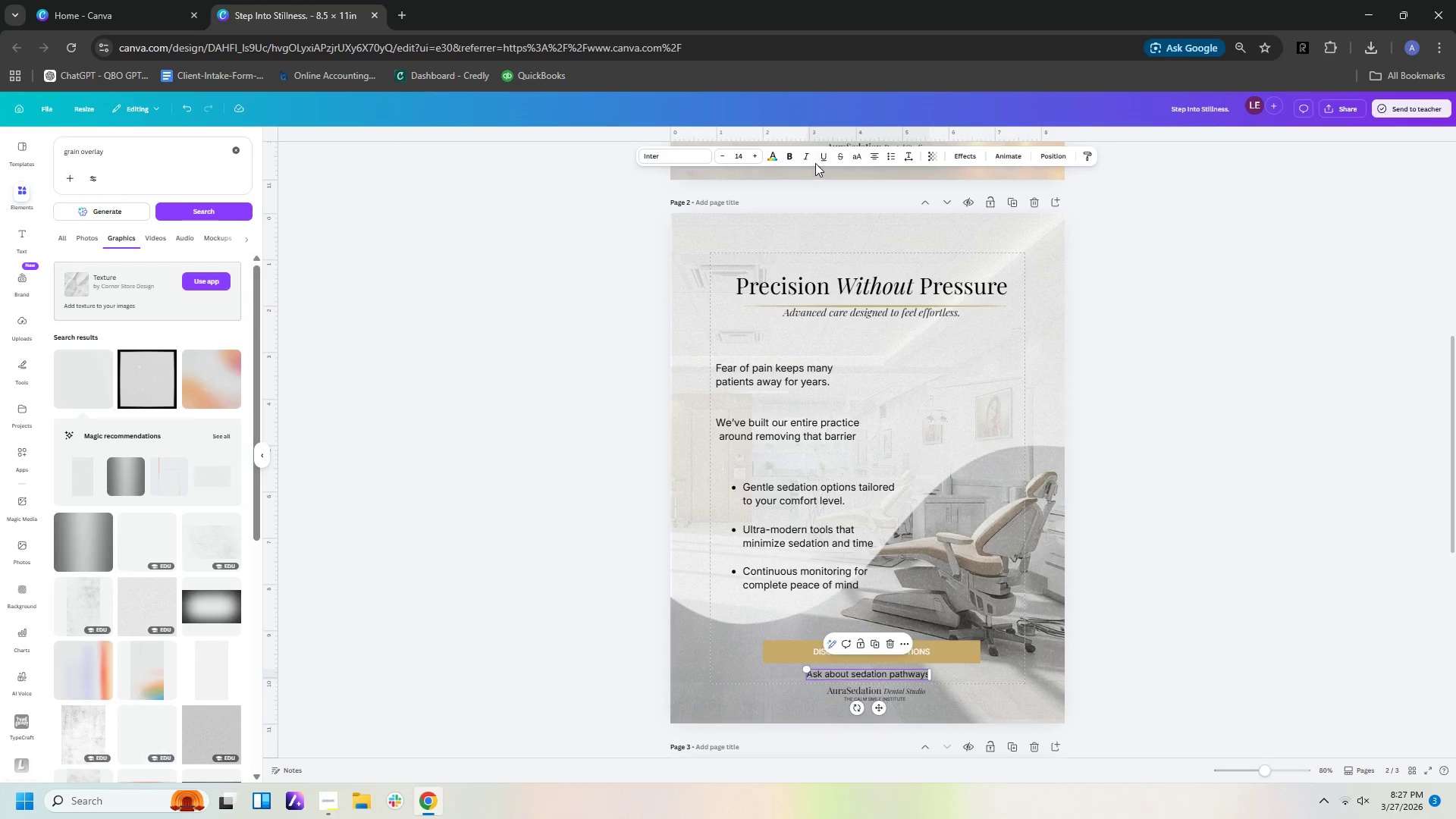 
left_click([810, 159])
 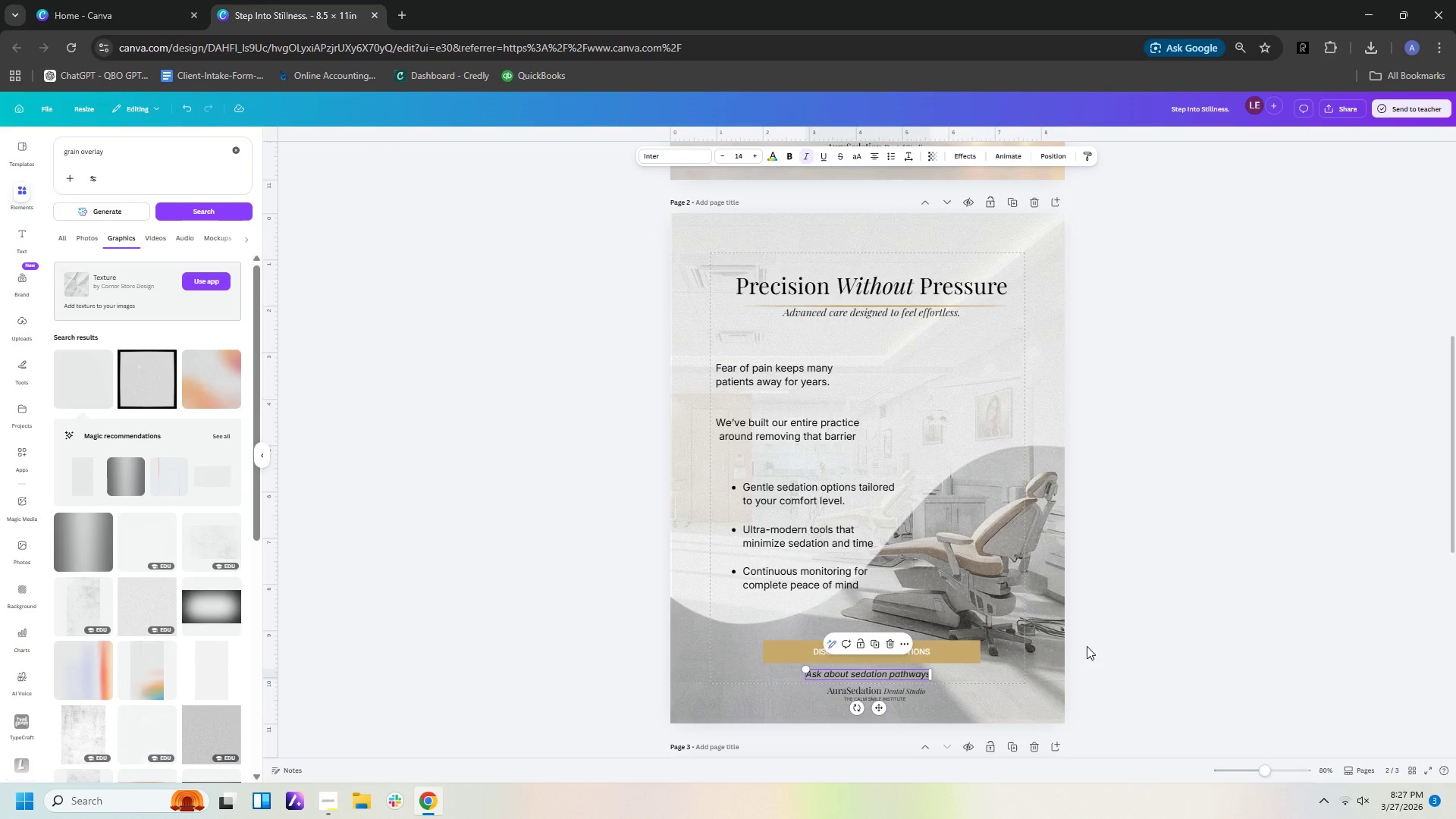 
wait(5.02)
 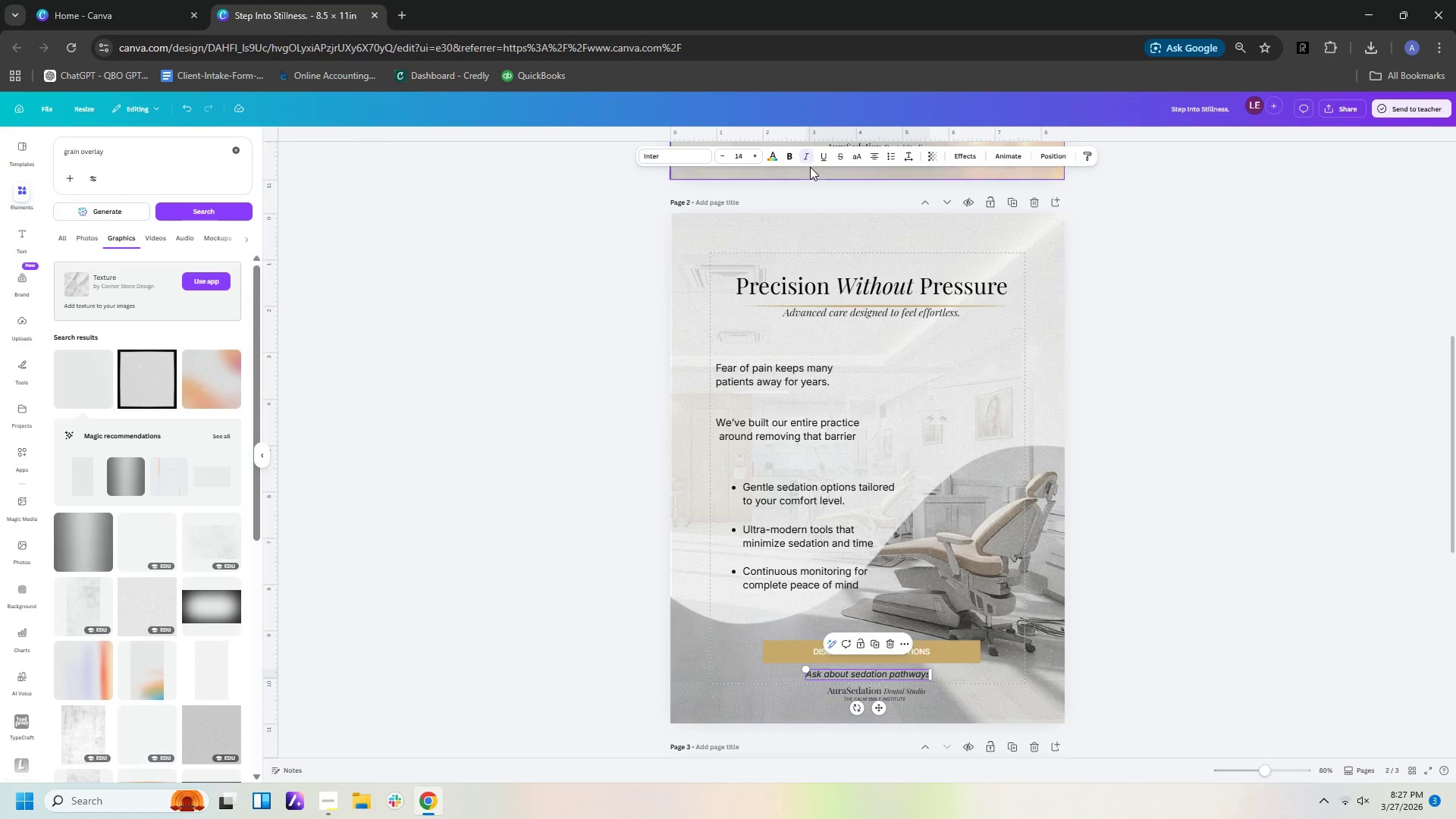 
left_click([833, 306])
 